 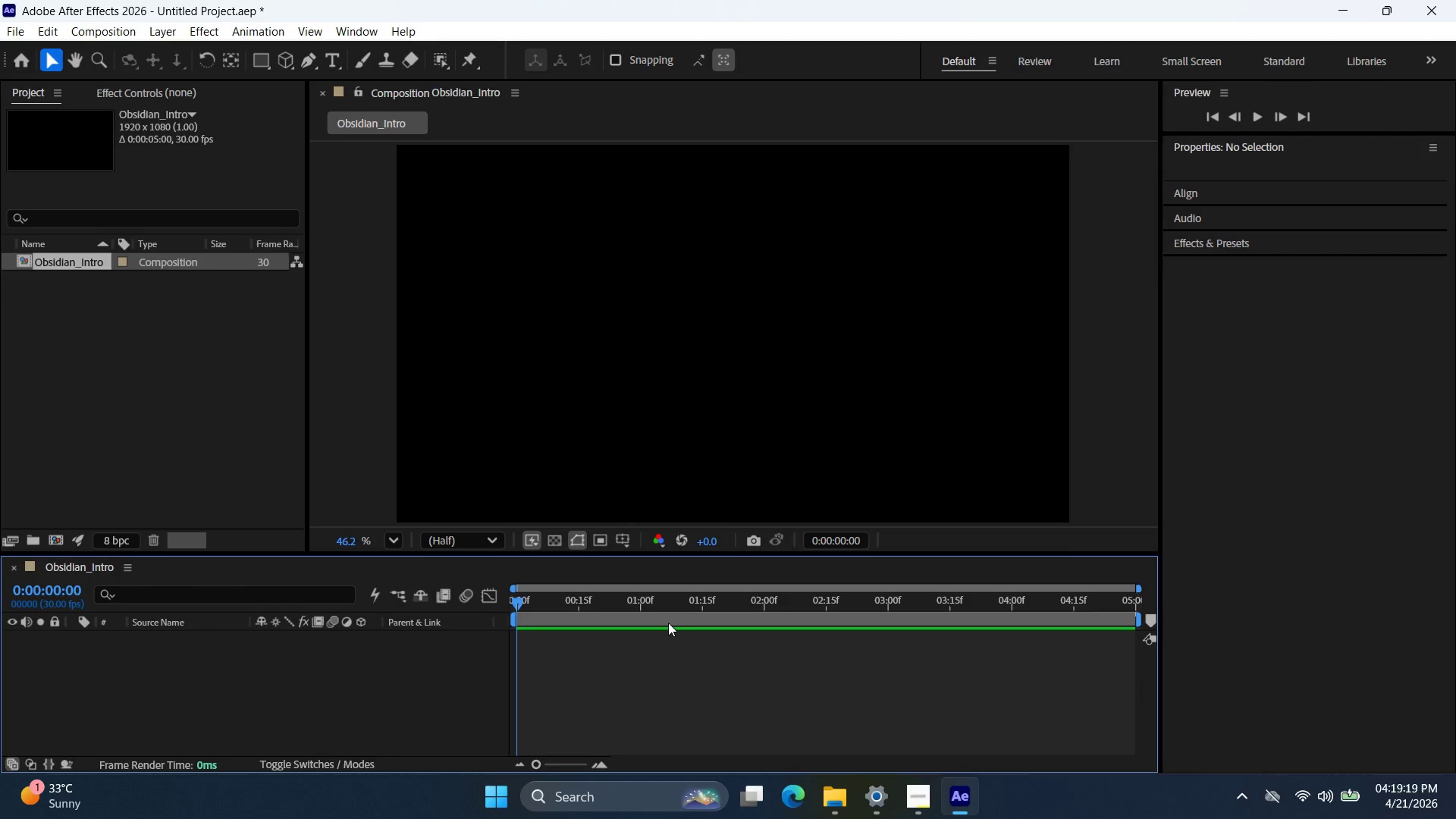 
left_click([835, 805])
 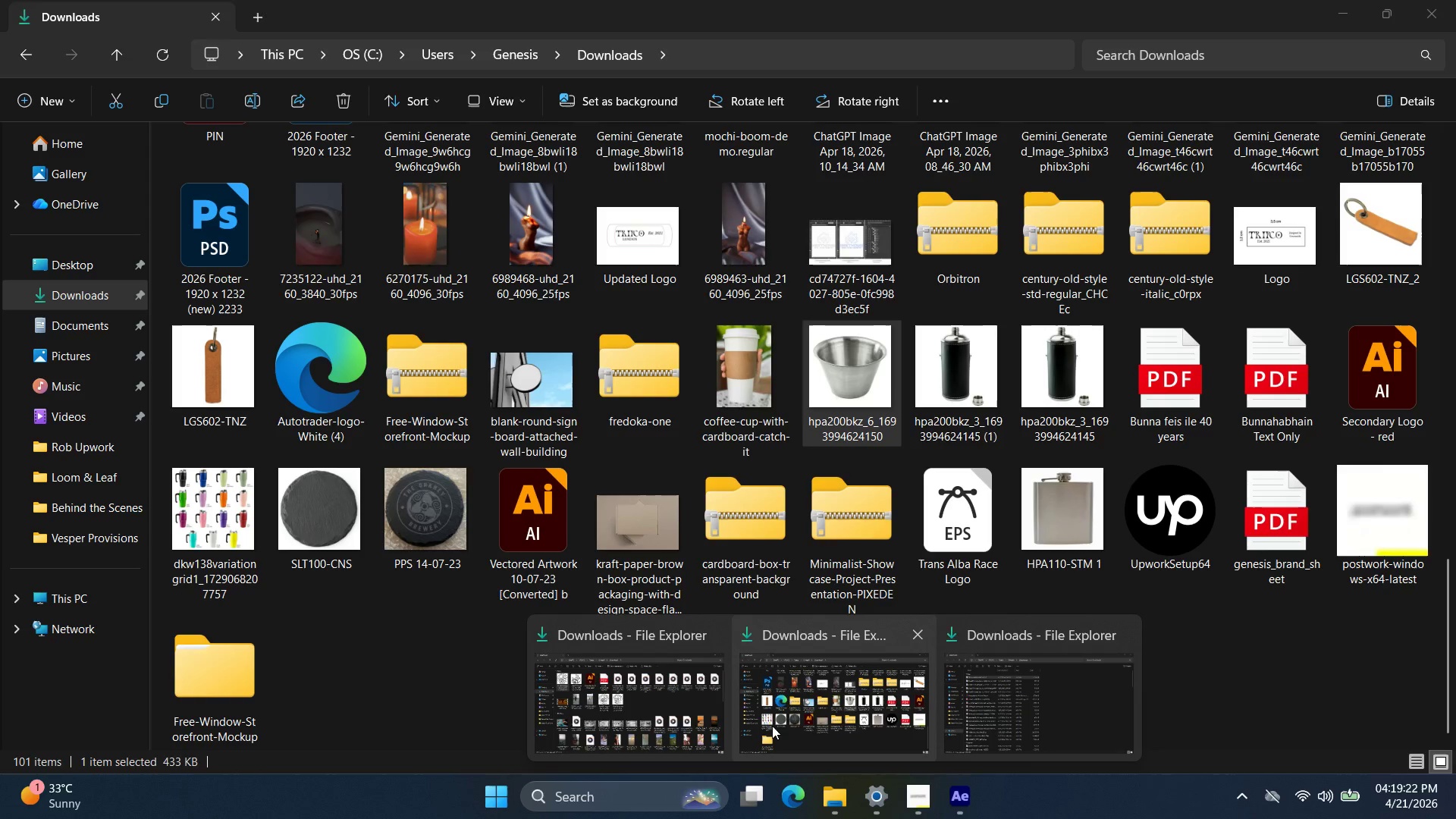 
left_click([808, 717])
 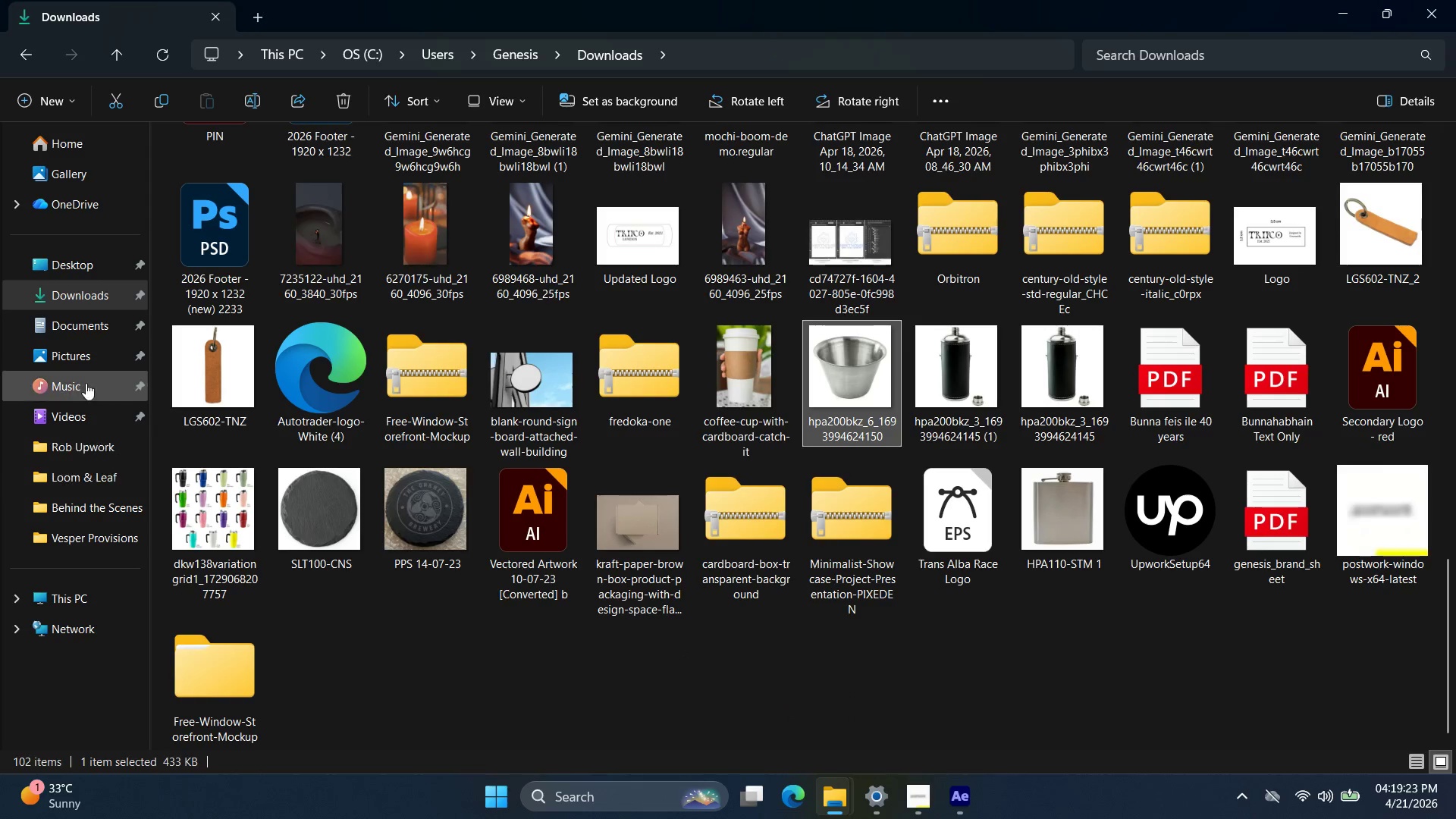 
left_click([83, 305])
 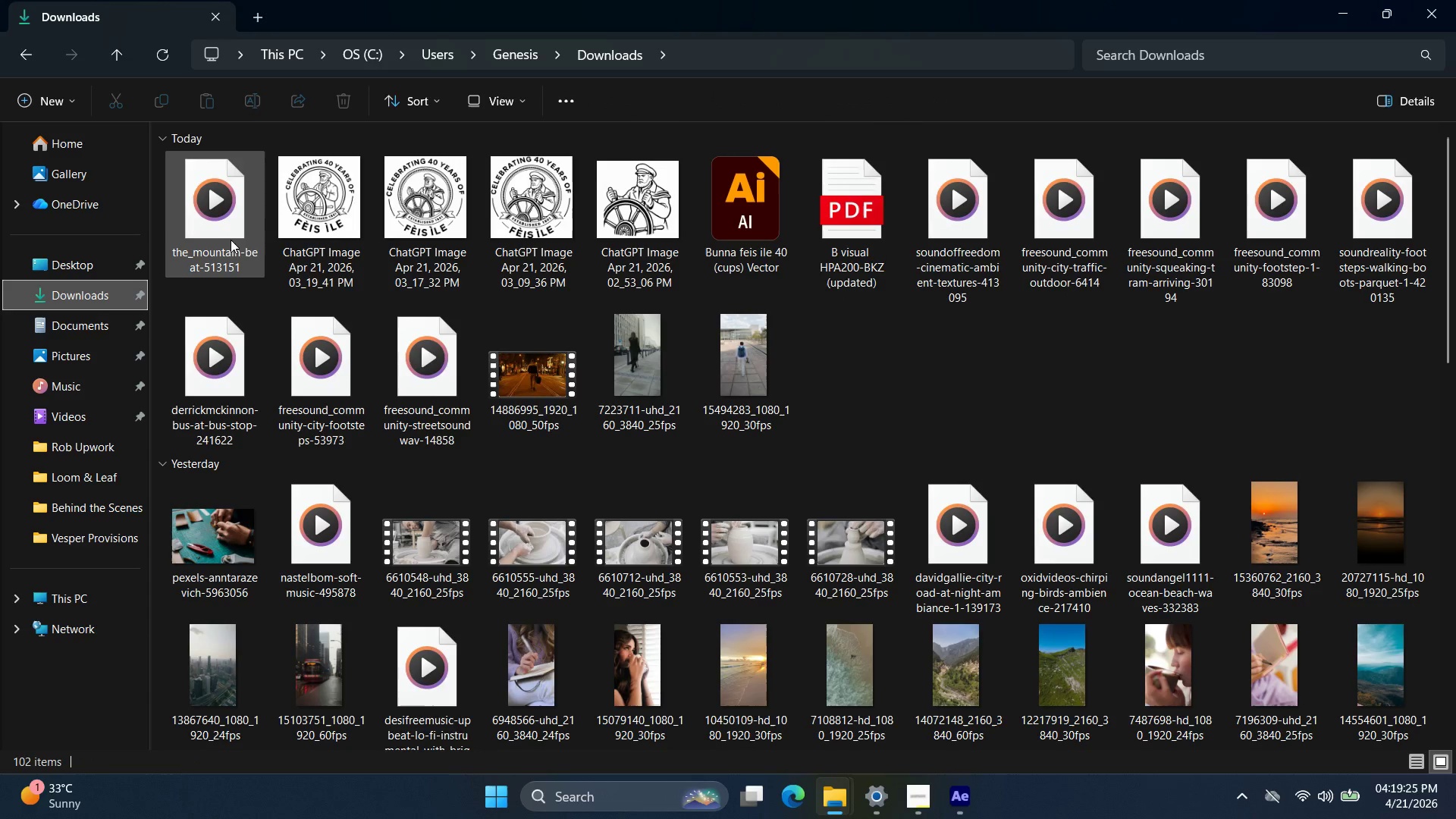 
left_click_drag(start_coordinate=[221, 217], to_coordinate=[0, 274])
 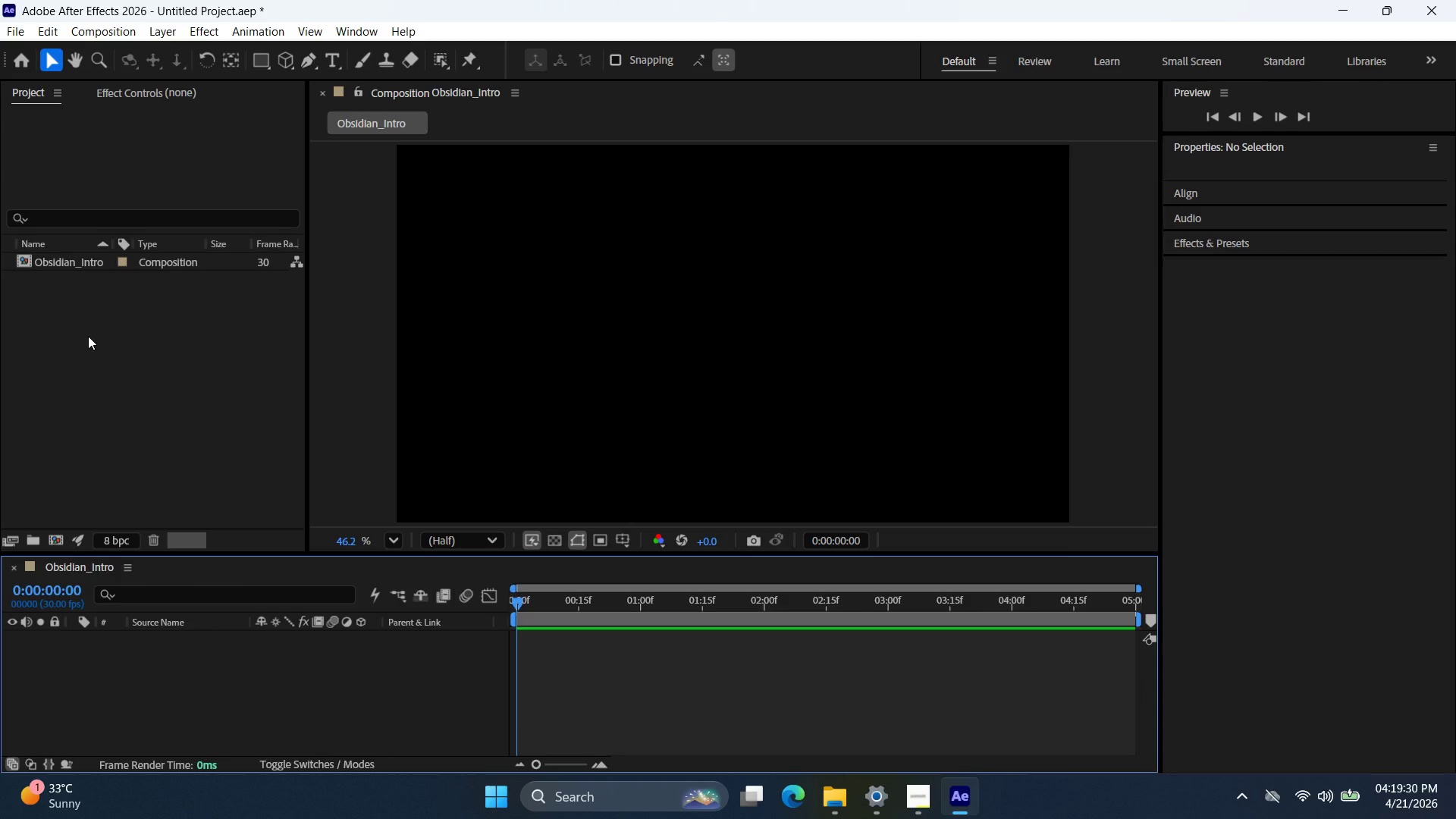 
left_click([88, 336])
 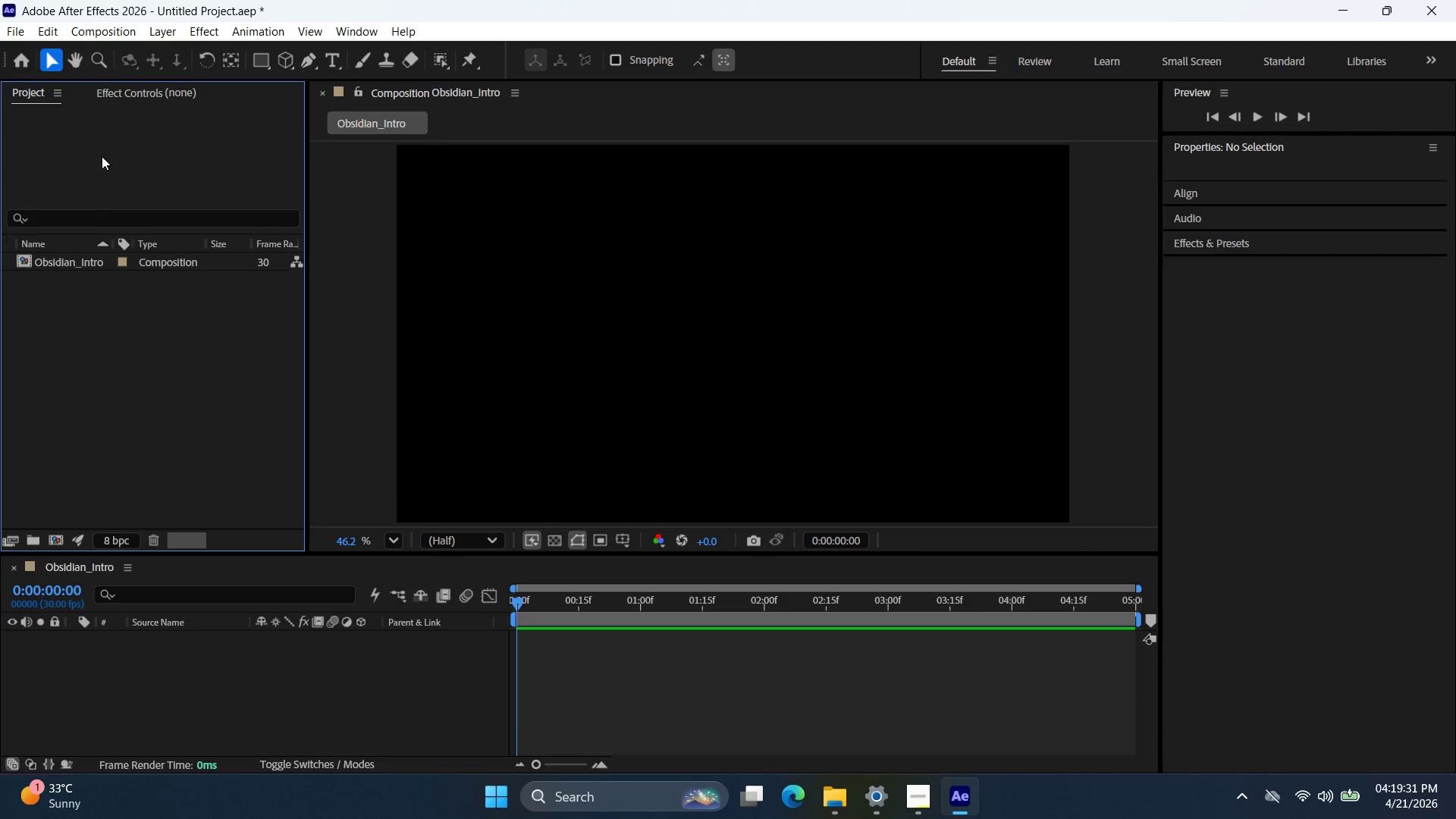 
left_click([101, 154])
 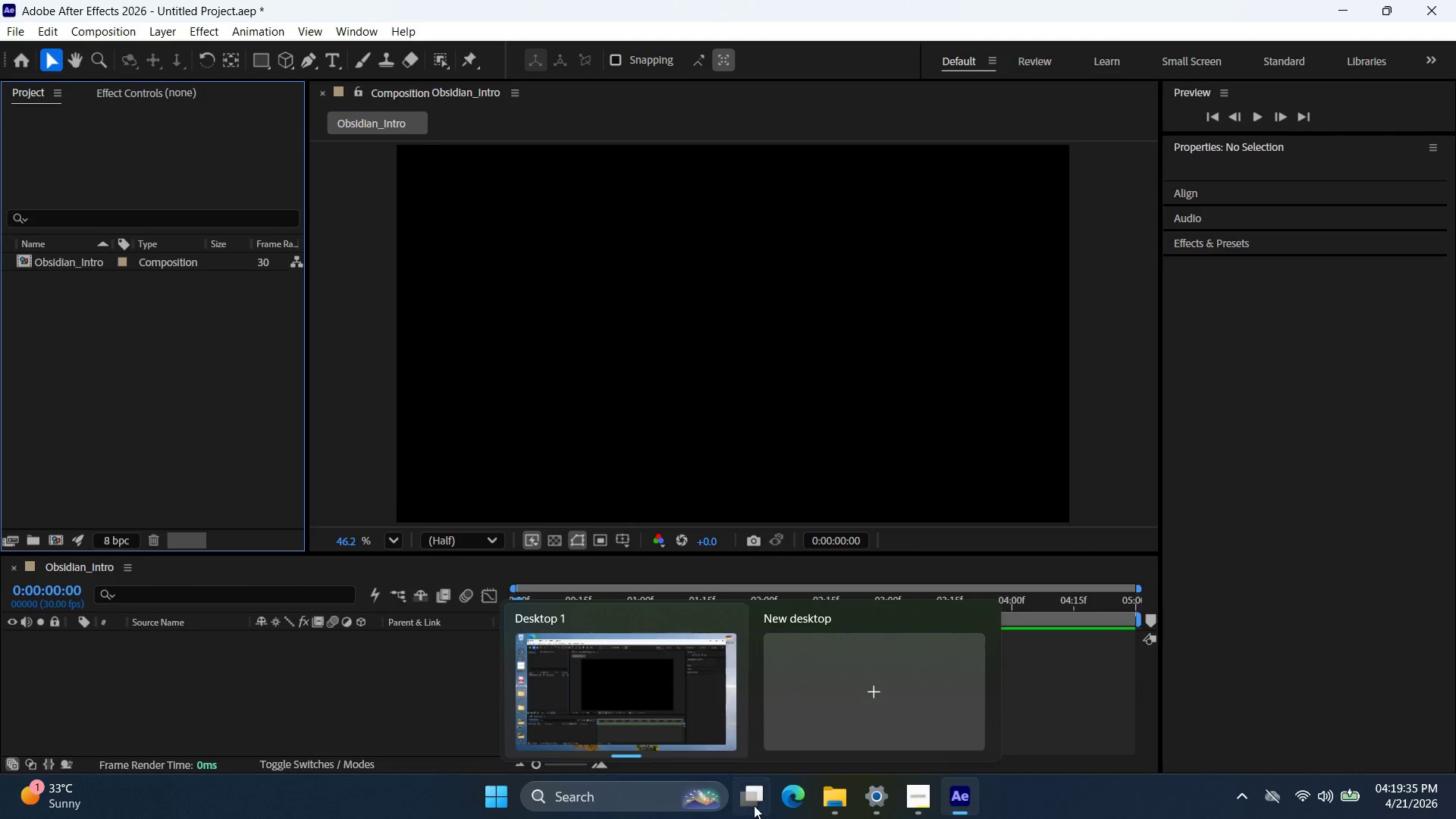 
left_click([847, 802])
 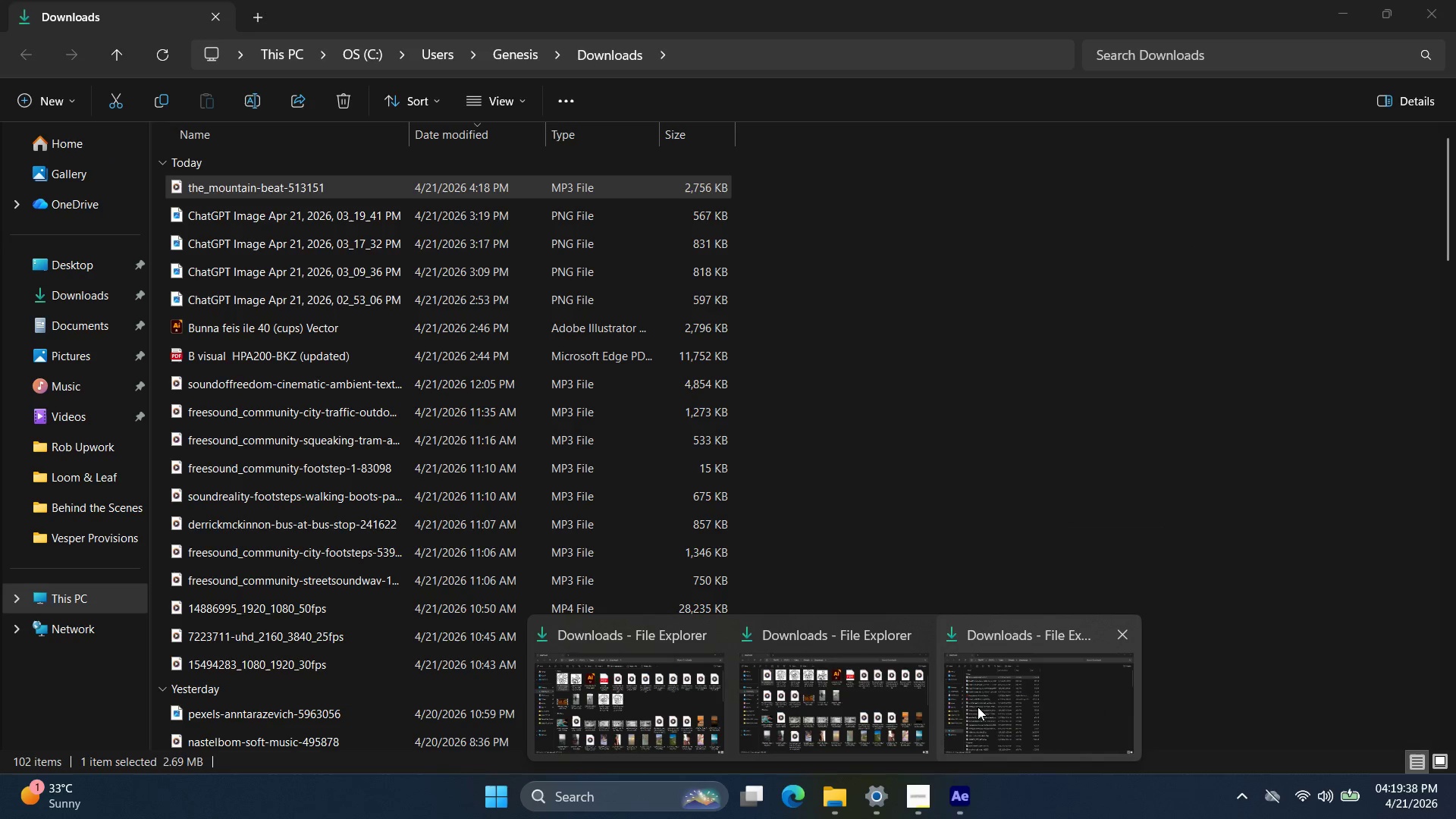 
left_click([1007, 707])
 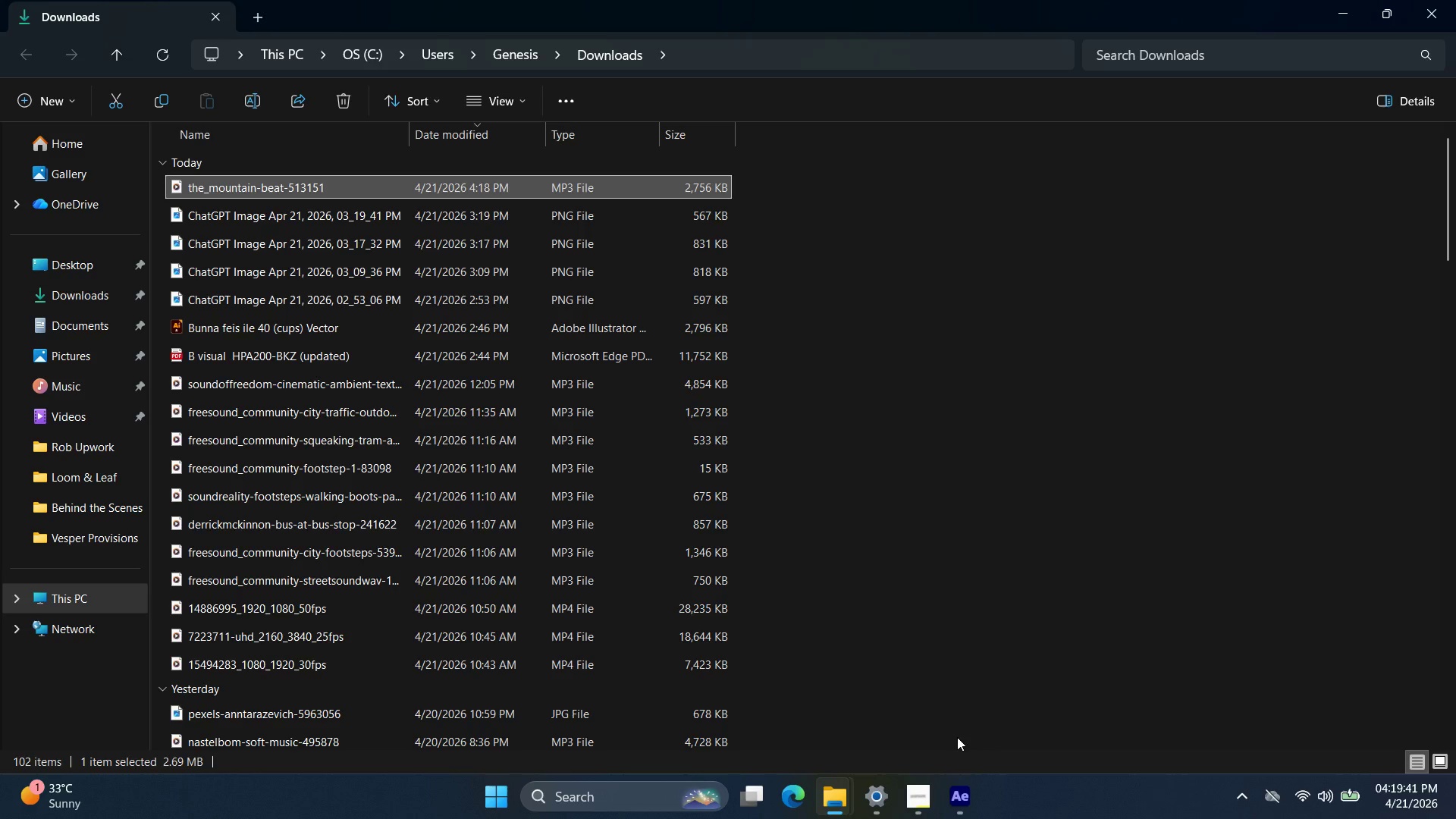 
left_click([959, 789])
 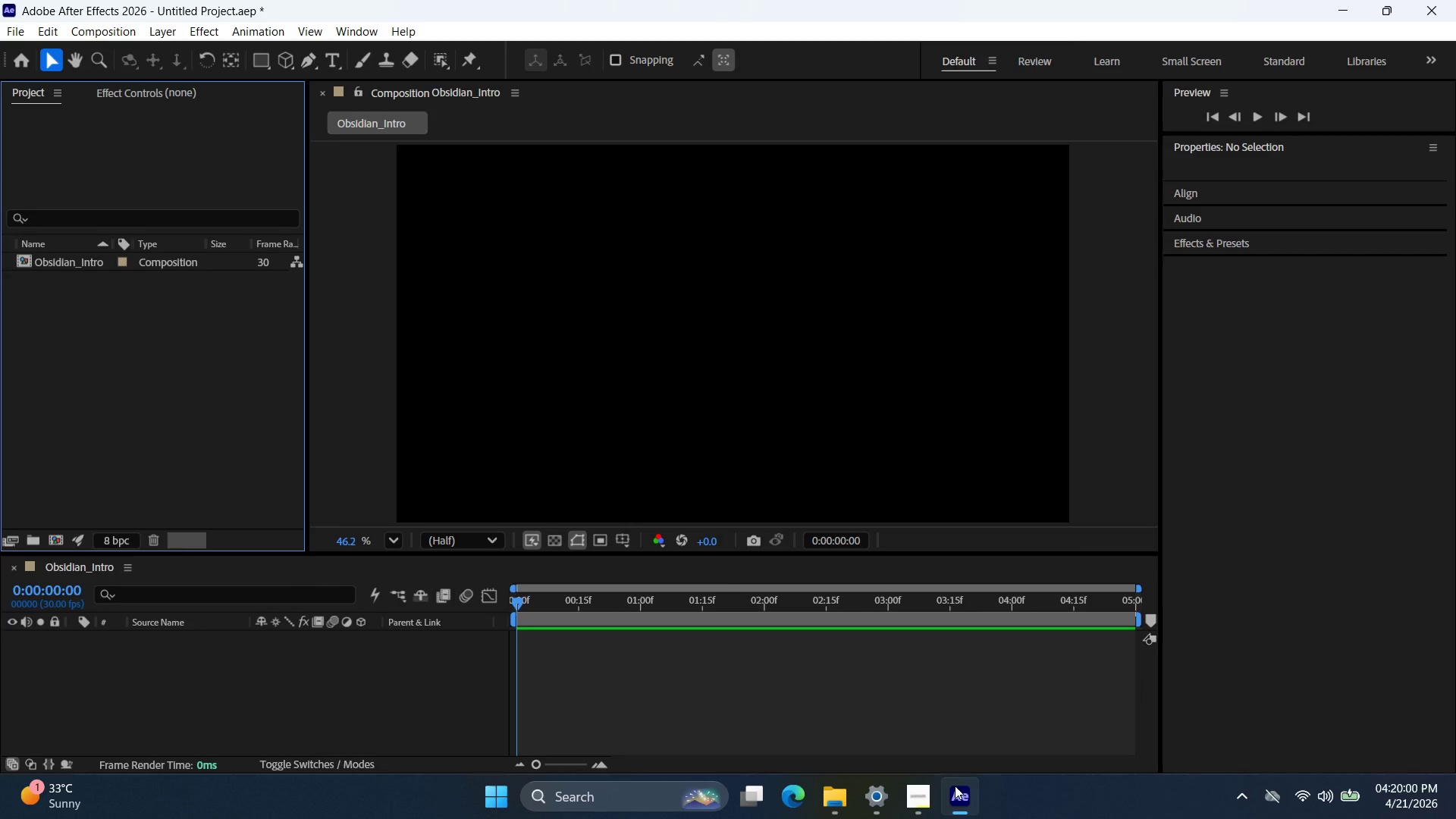 
wait(23.55)
 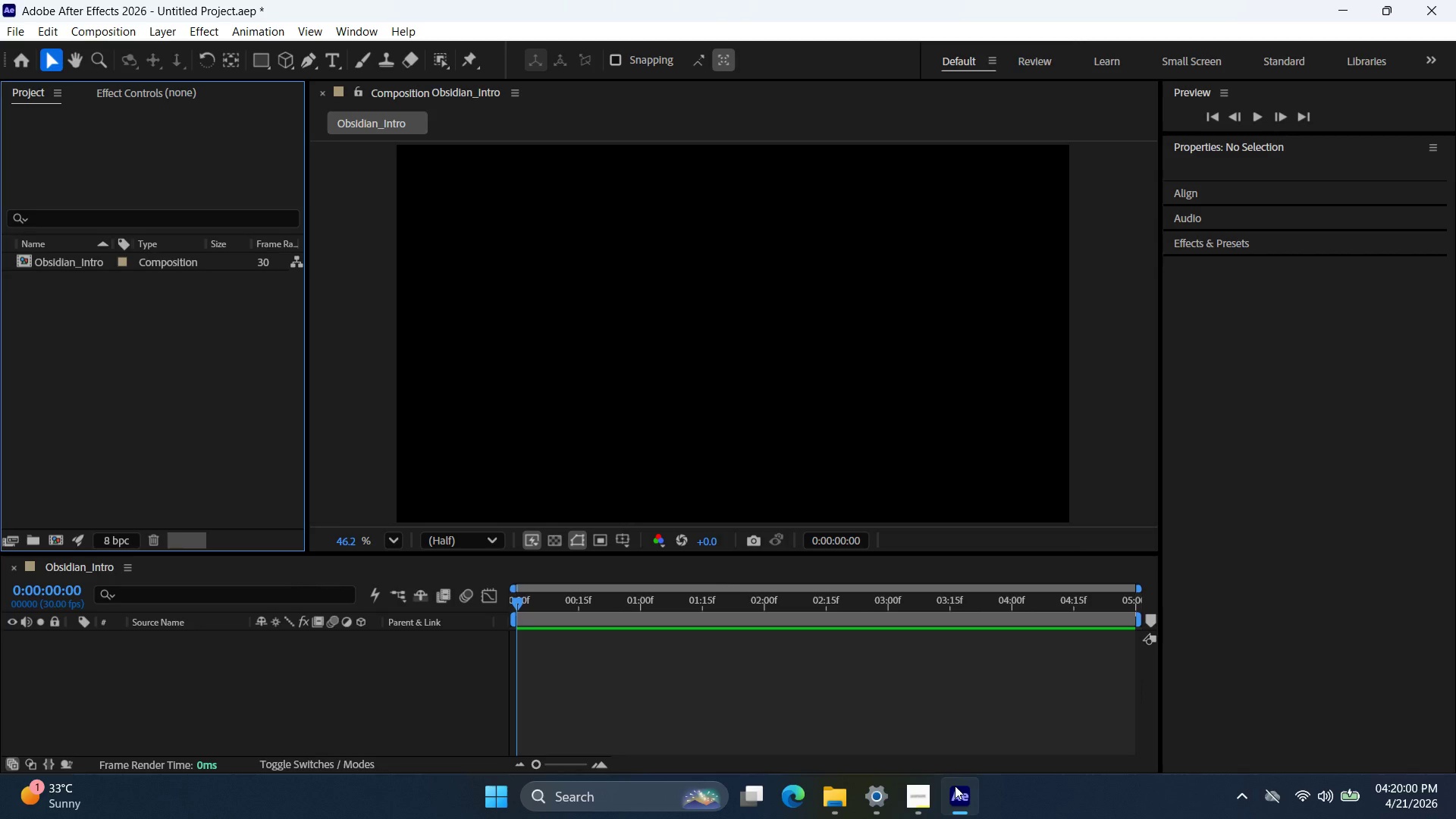 
left_click([183, 361])
 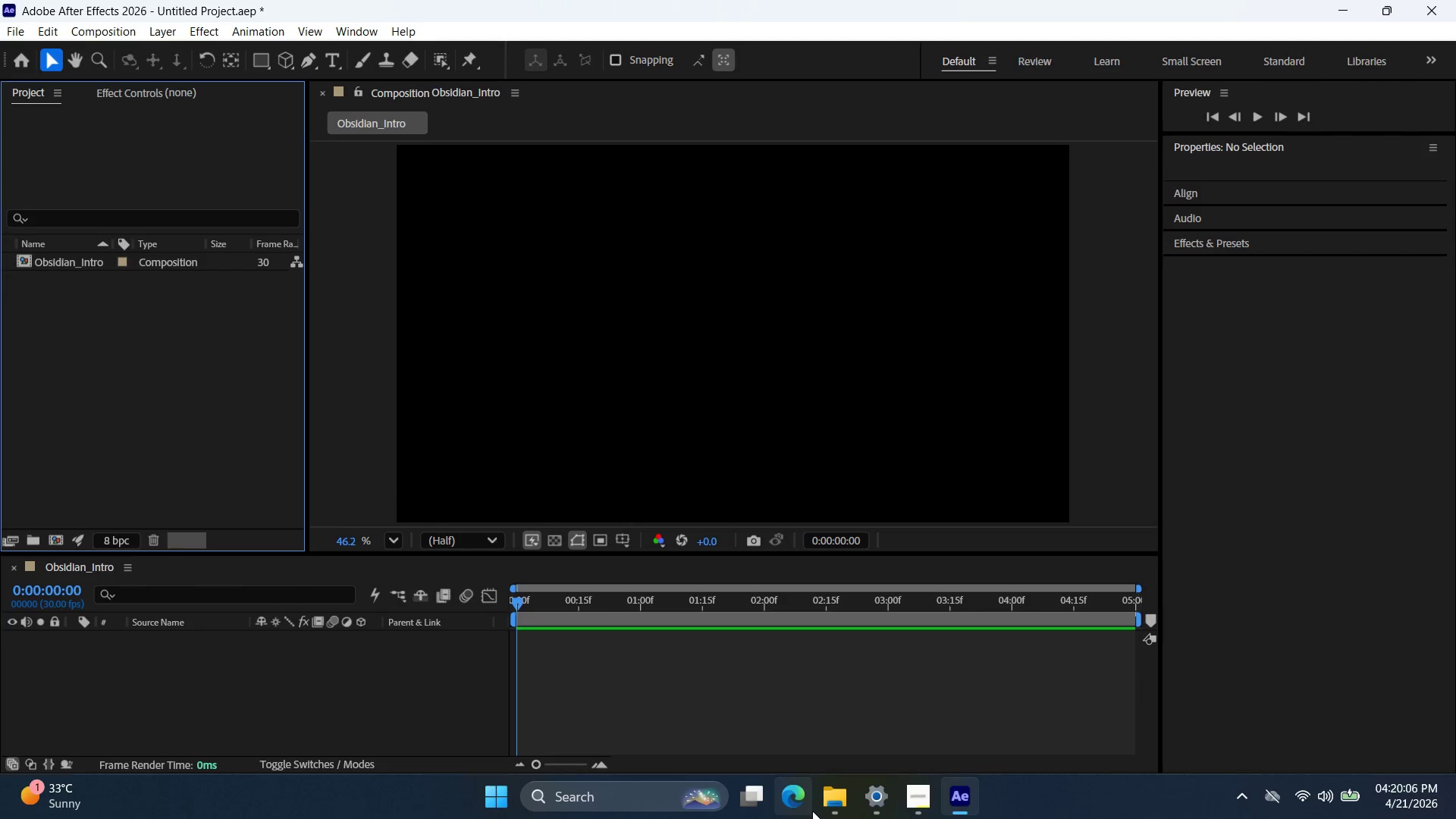 
left_click([831, 805])
 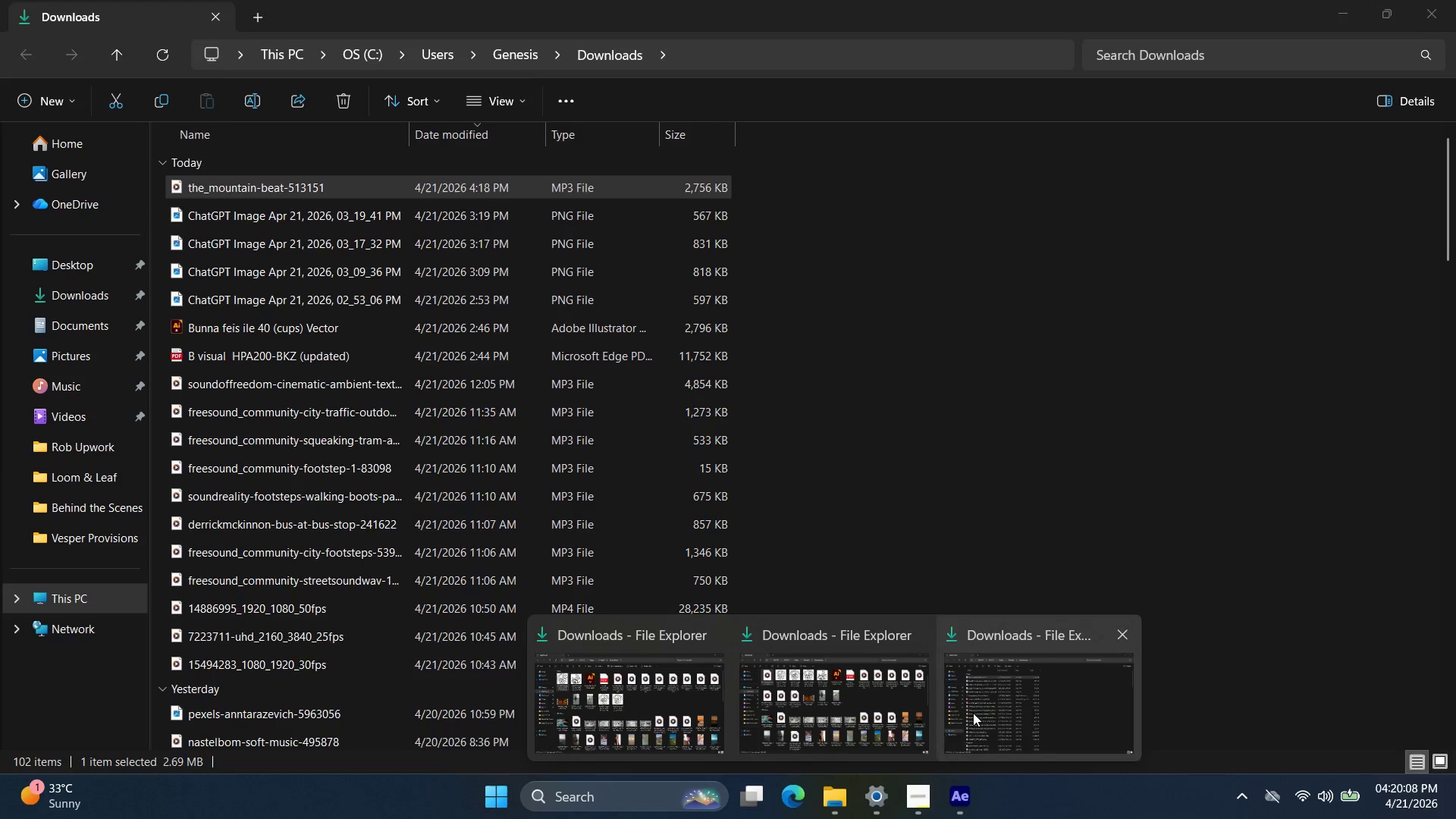 
left_click([998, 696])
 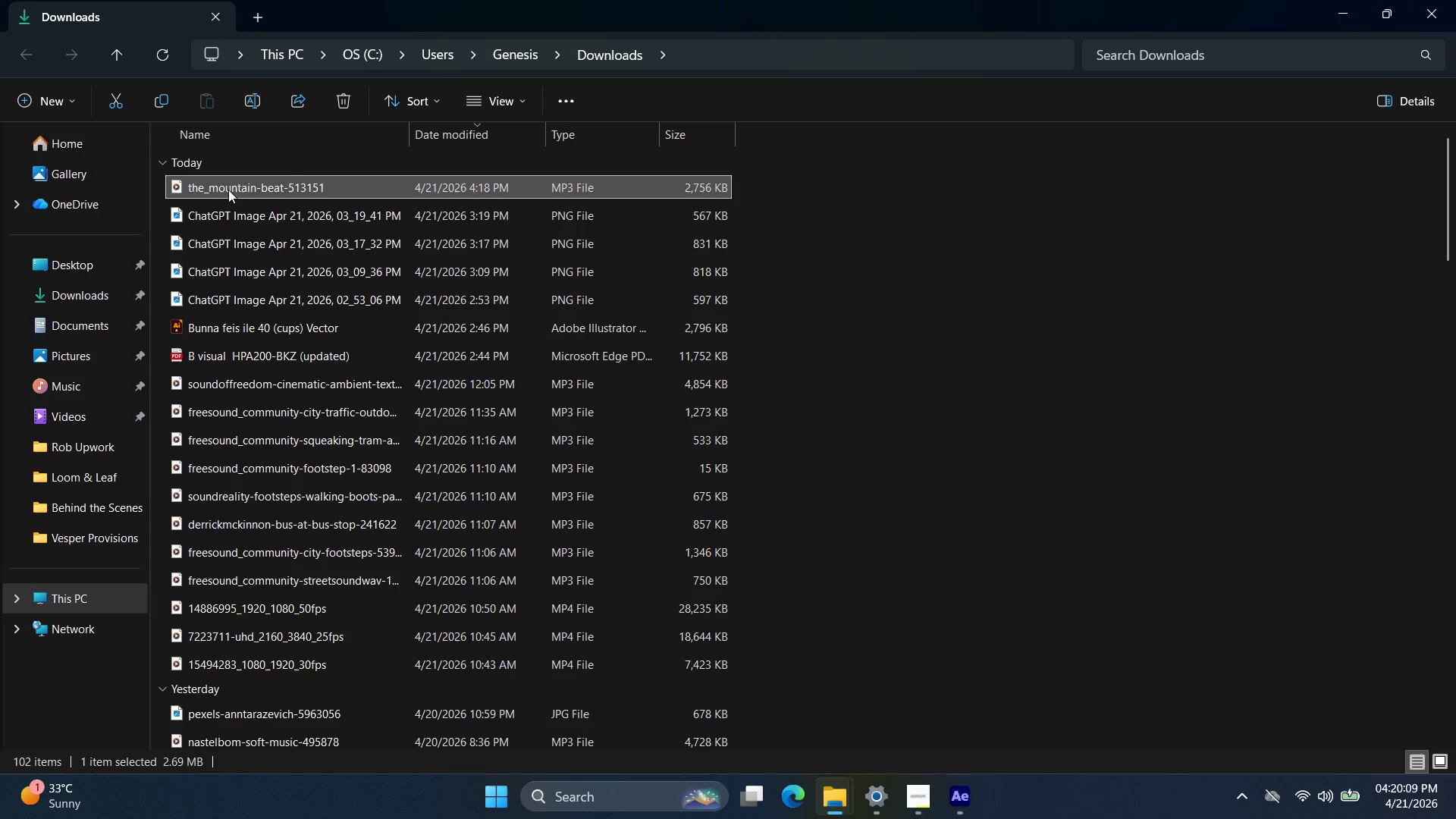 
left_click_drag(start_coordinate=[229, 190], to_coordinate=[644, 629])
 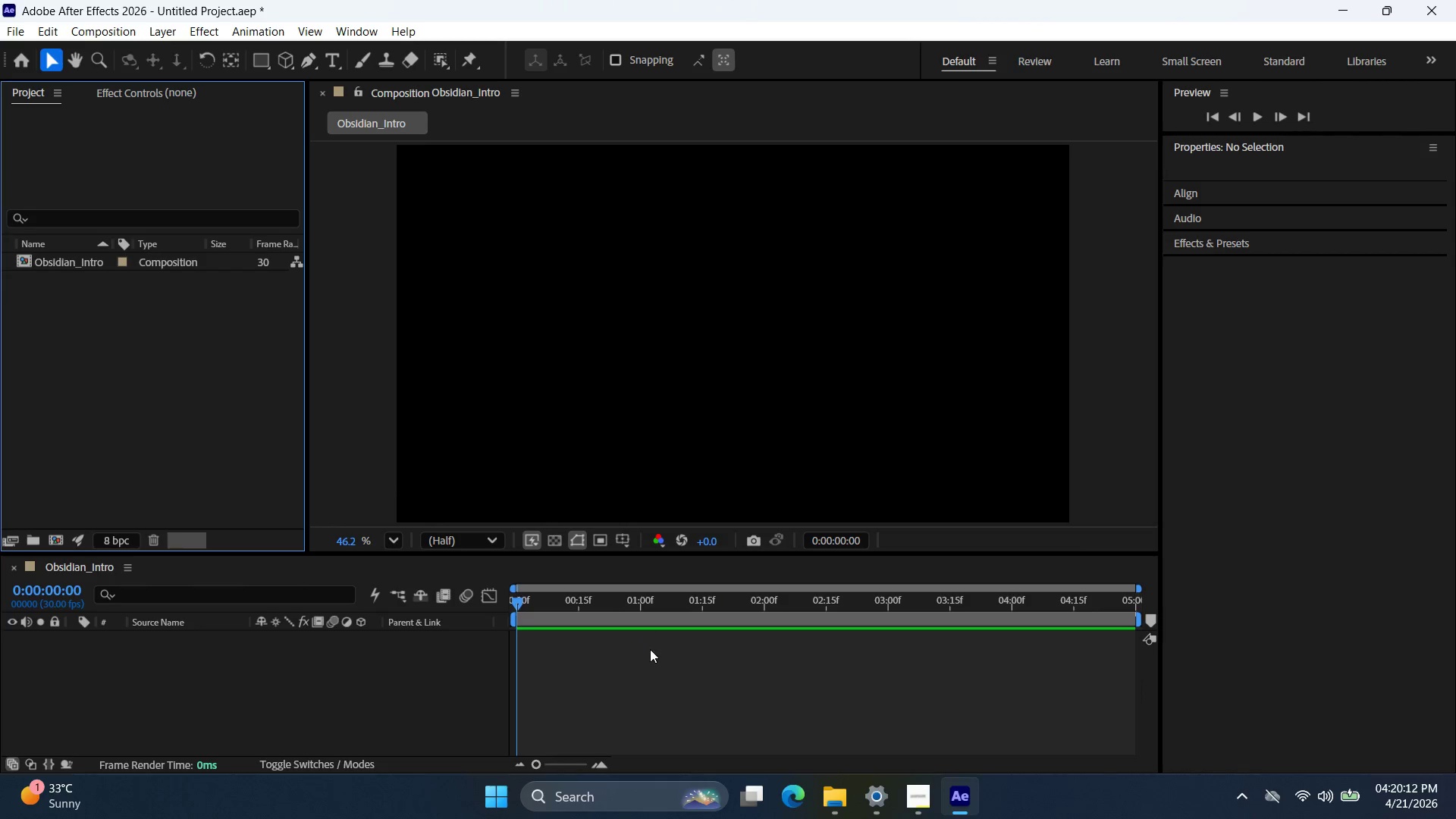 
left_click([650, 655])
 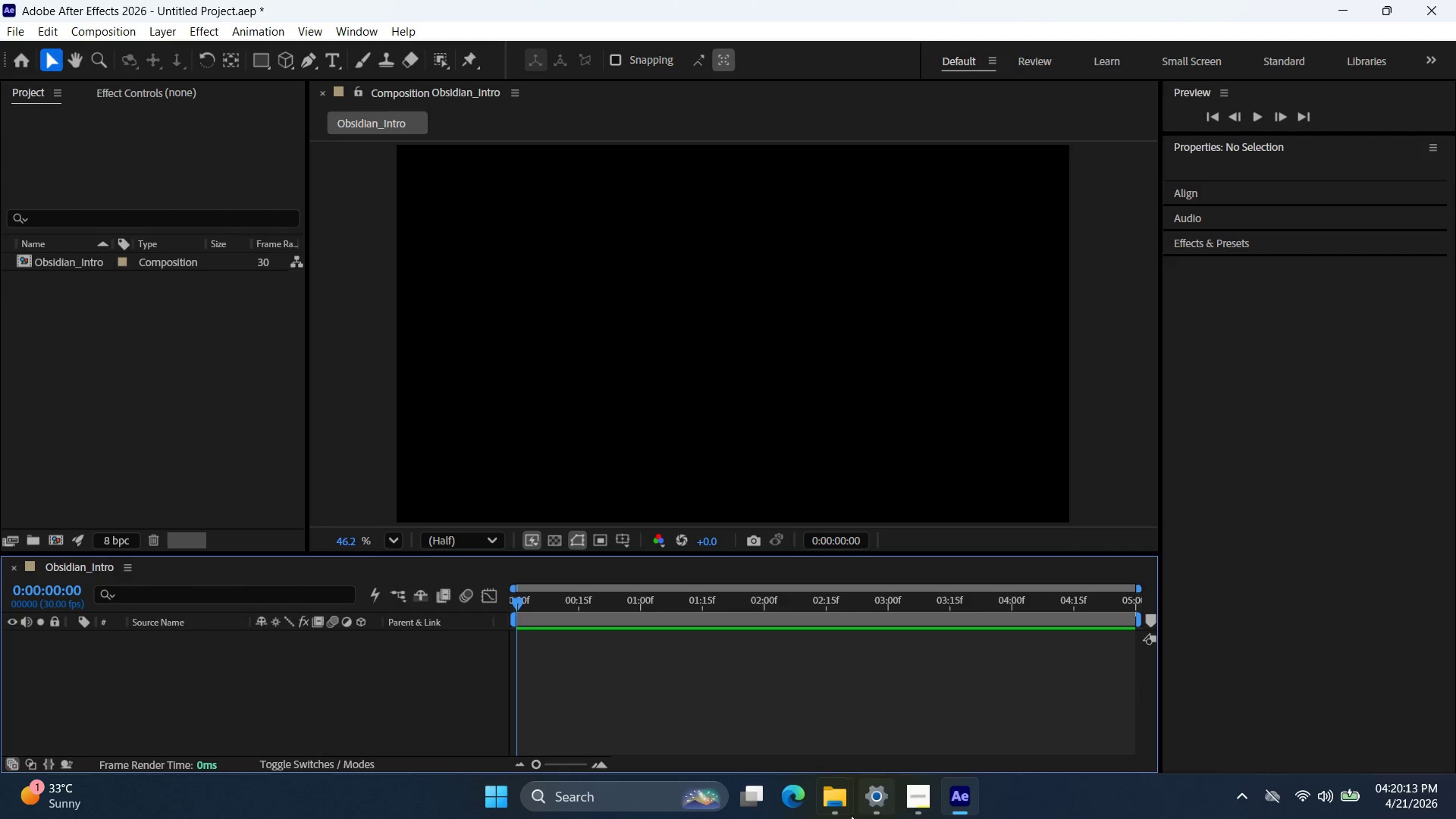 
left_click([841, 808])
 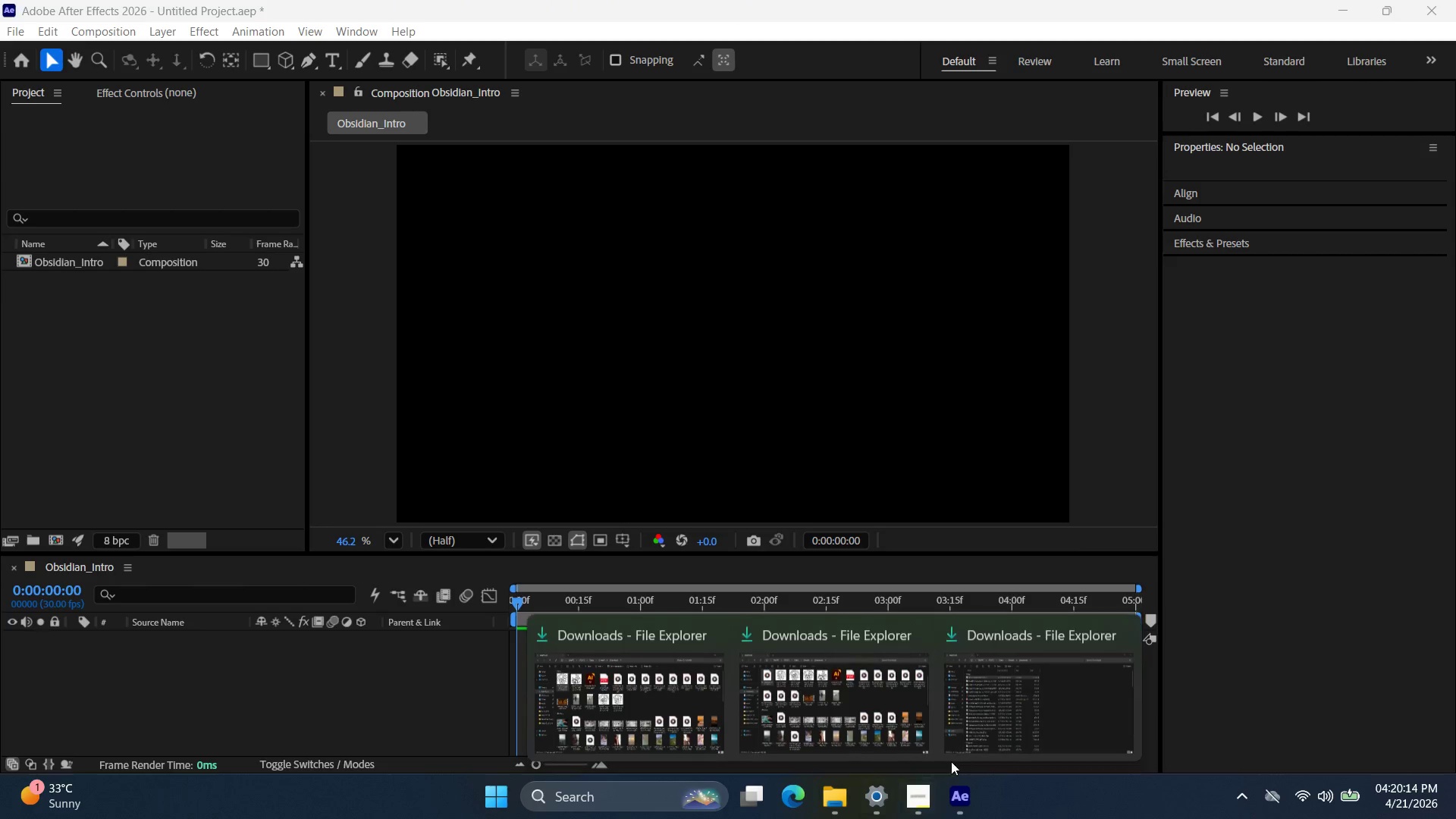 
left_click([1082, 725])
 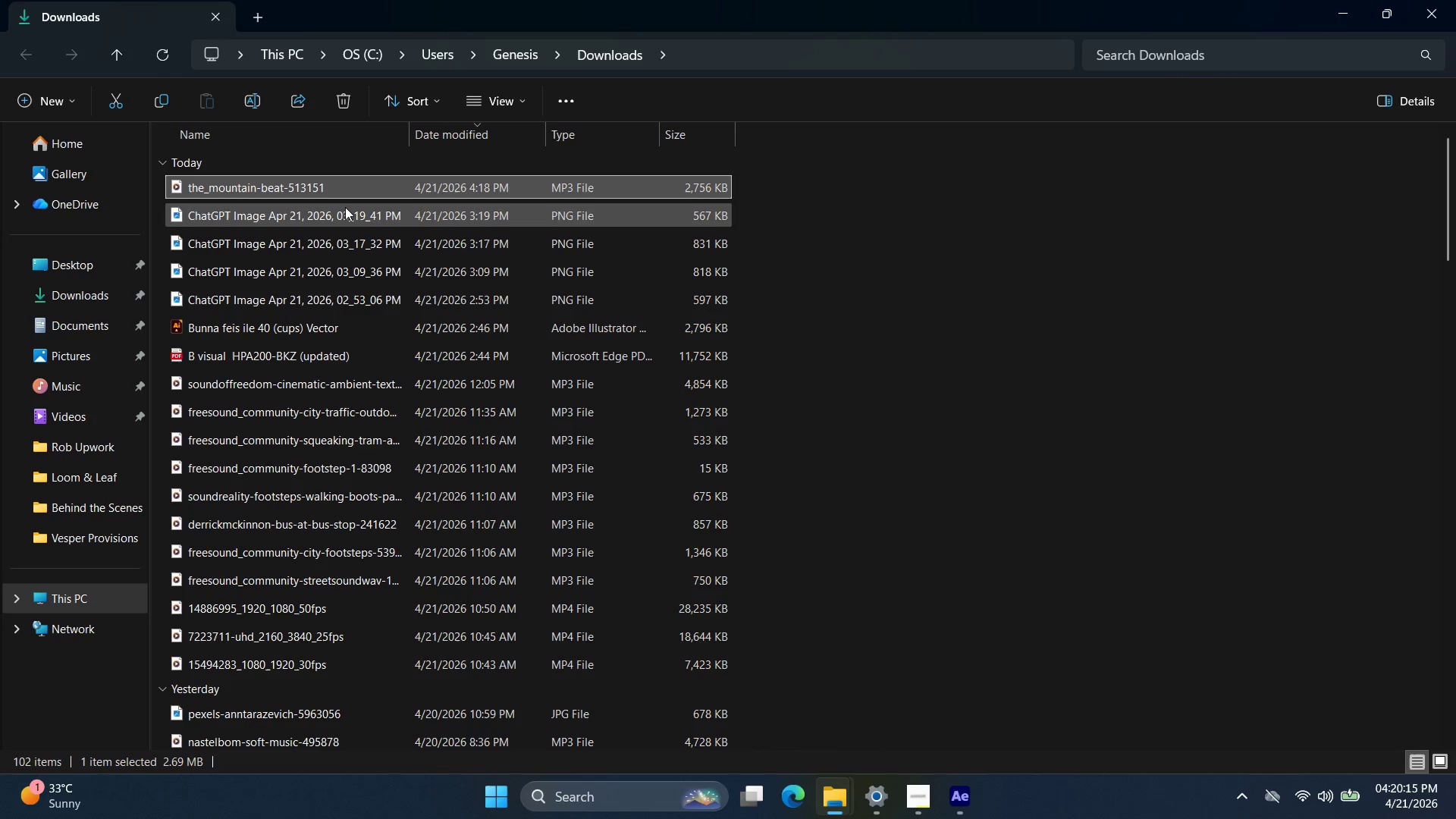 
left_click_drag(start_coordinate=[348, 187], to_coordinate=[661, 356])
 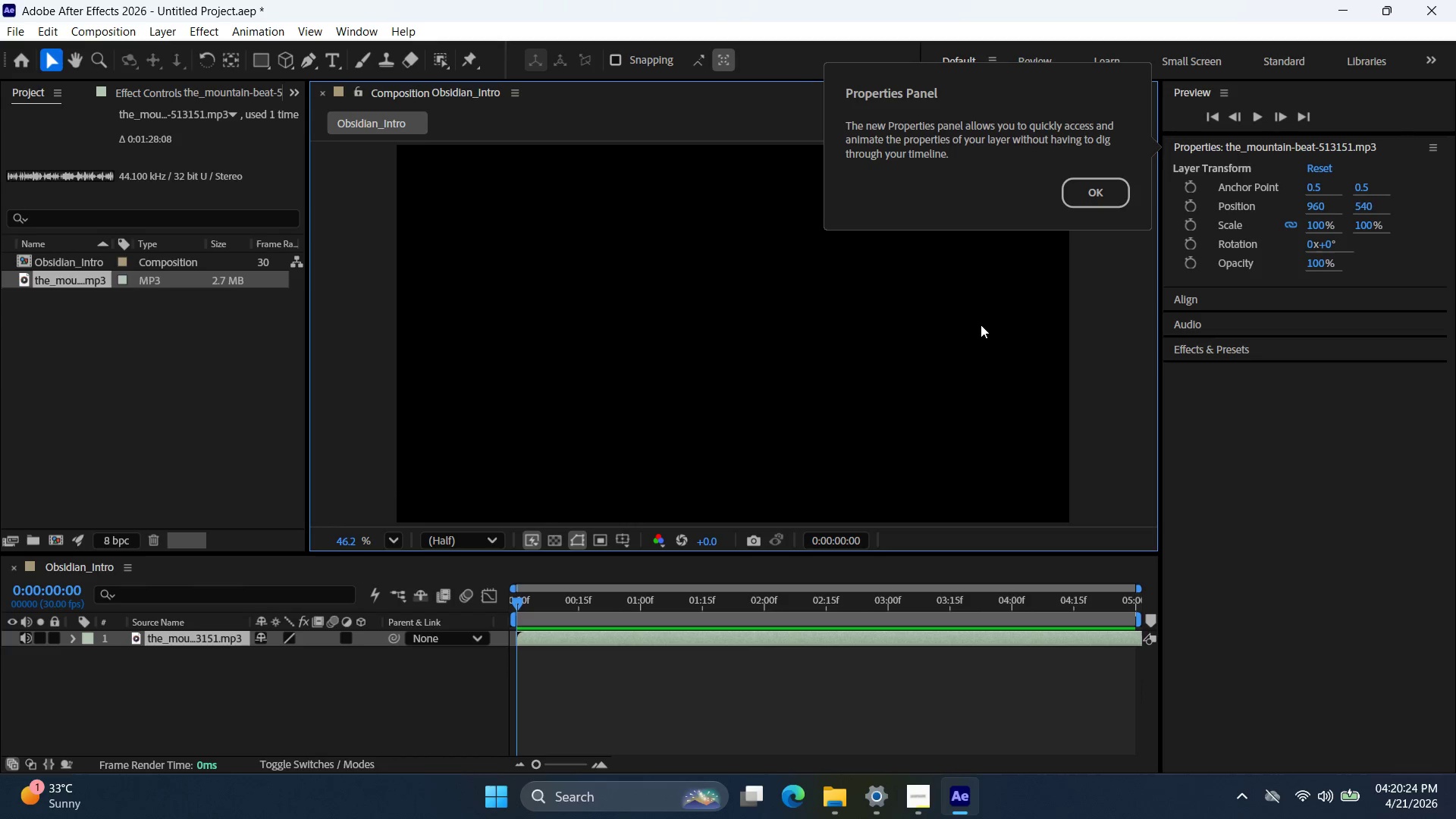 
wait(5.55)
 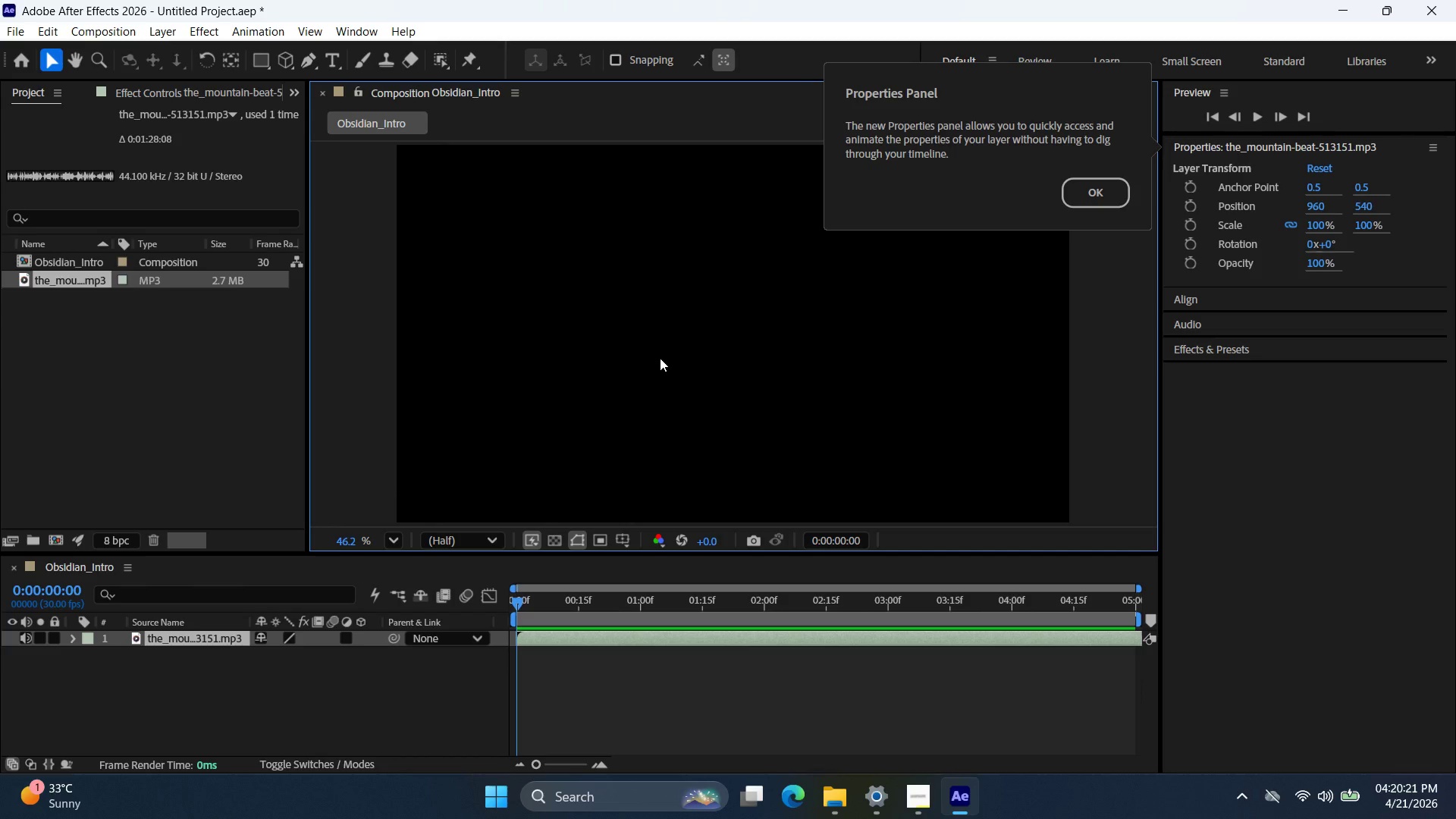 
left_click([1255, 118])
 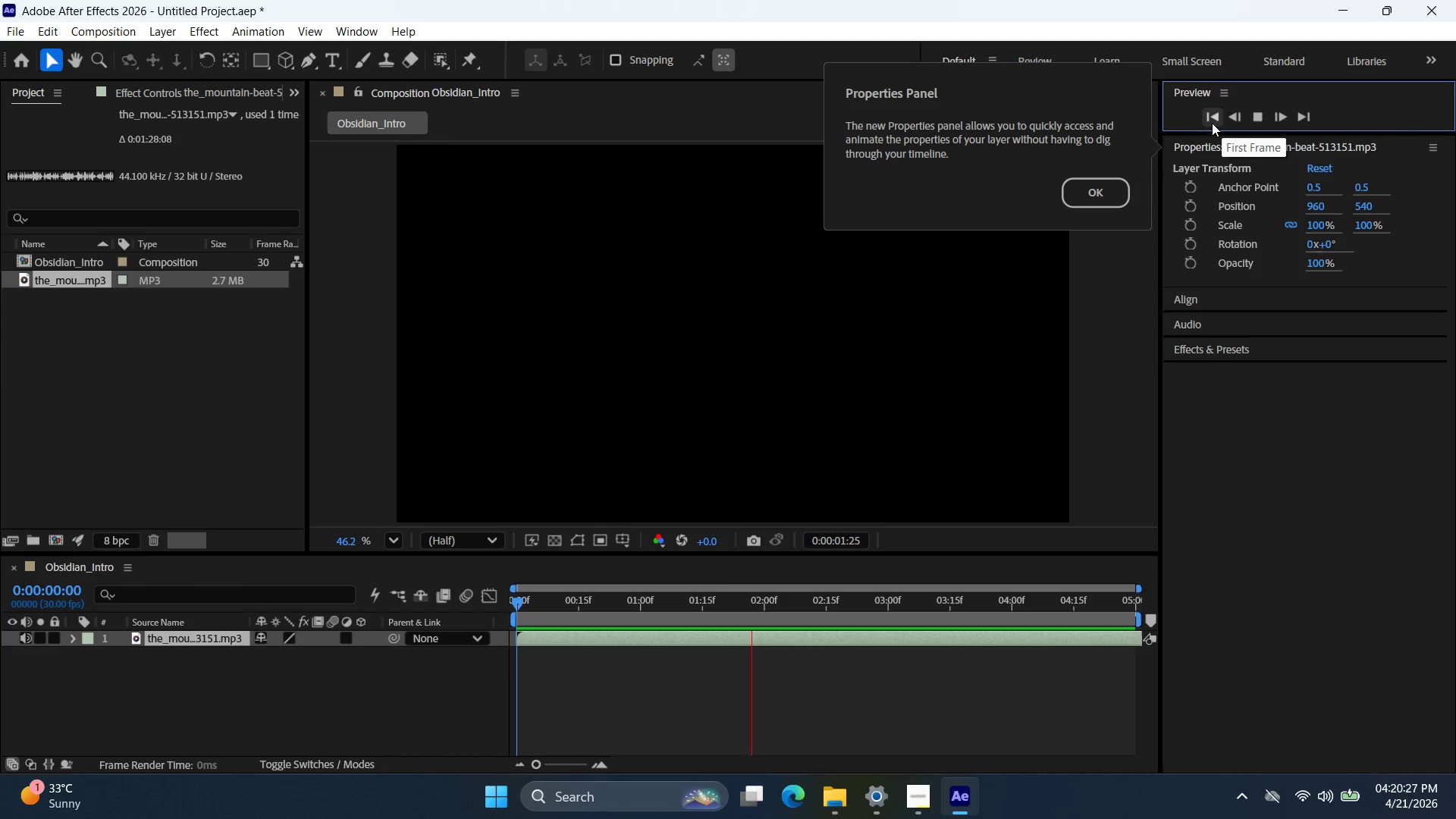 
left_click([1102, 178])
 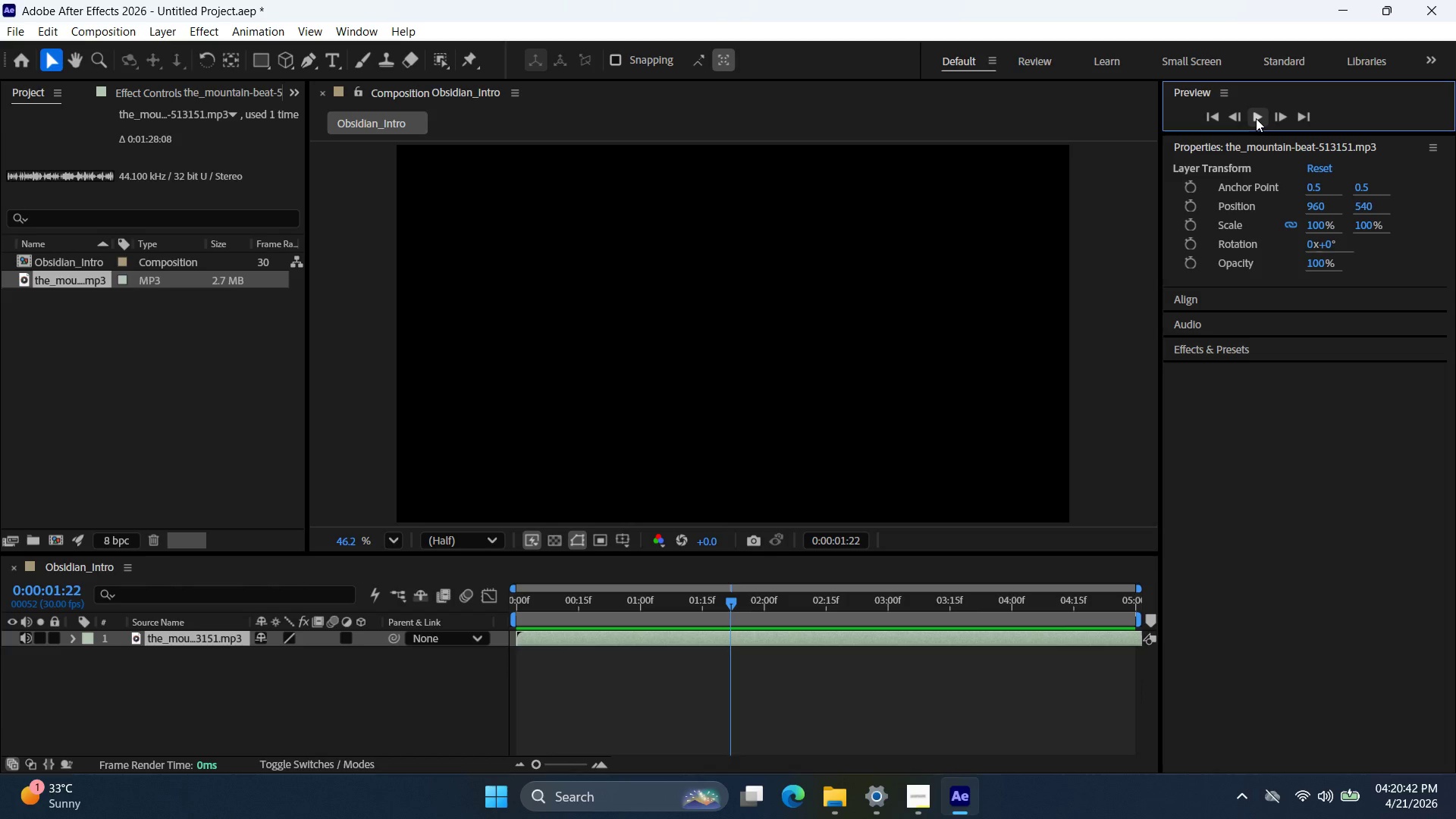 
wait(19.08)
 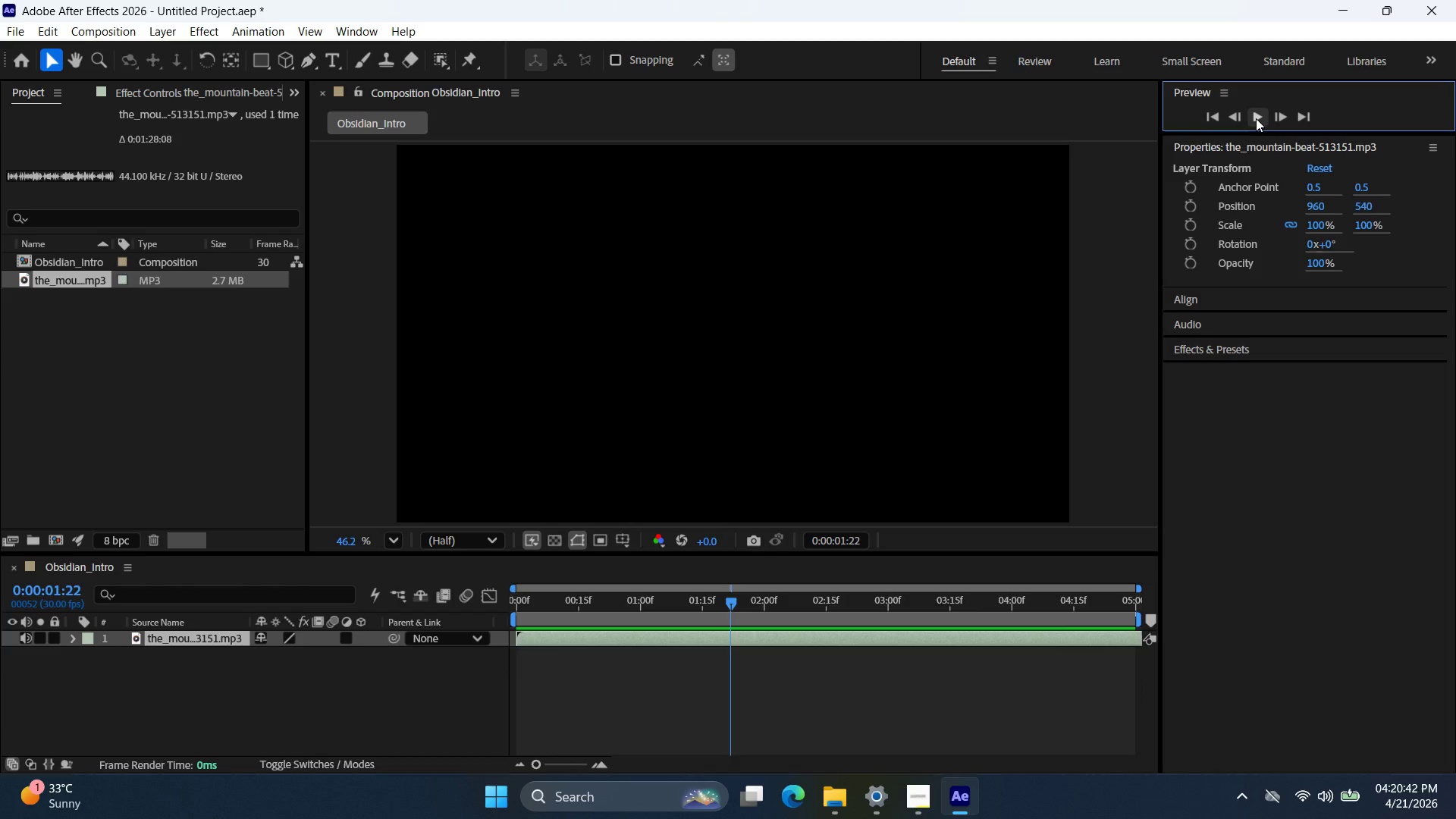 
key(Space)
 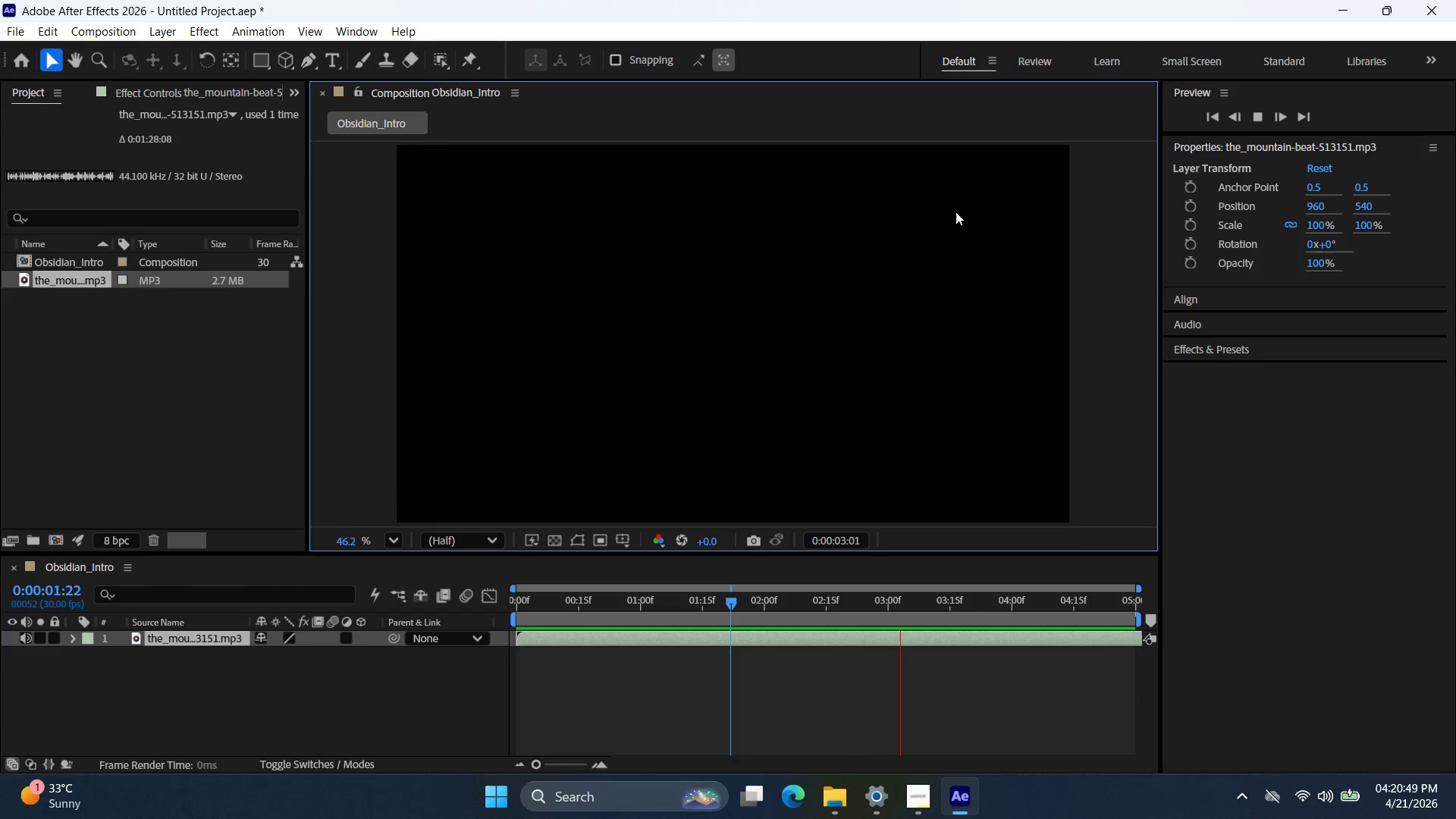 
key(Space)
 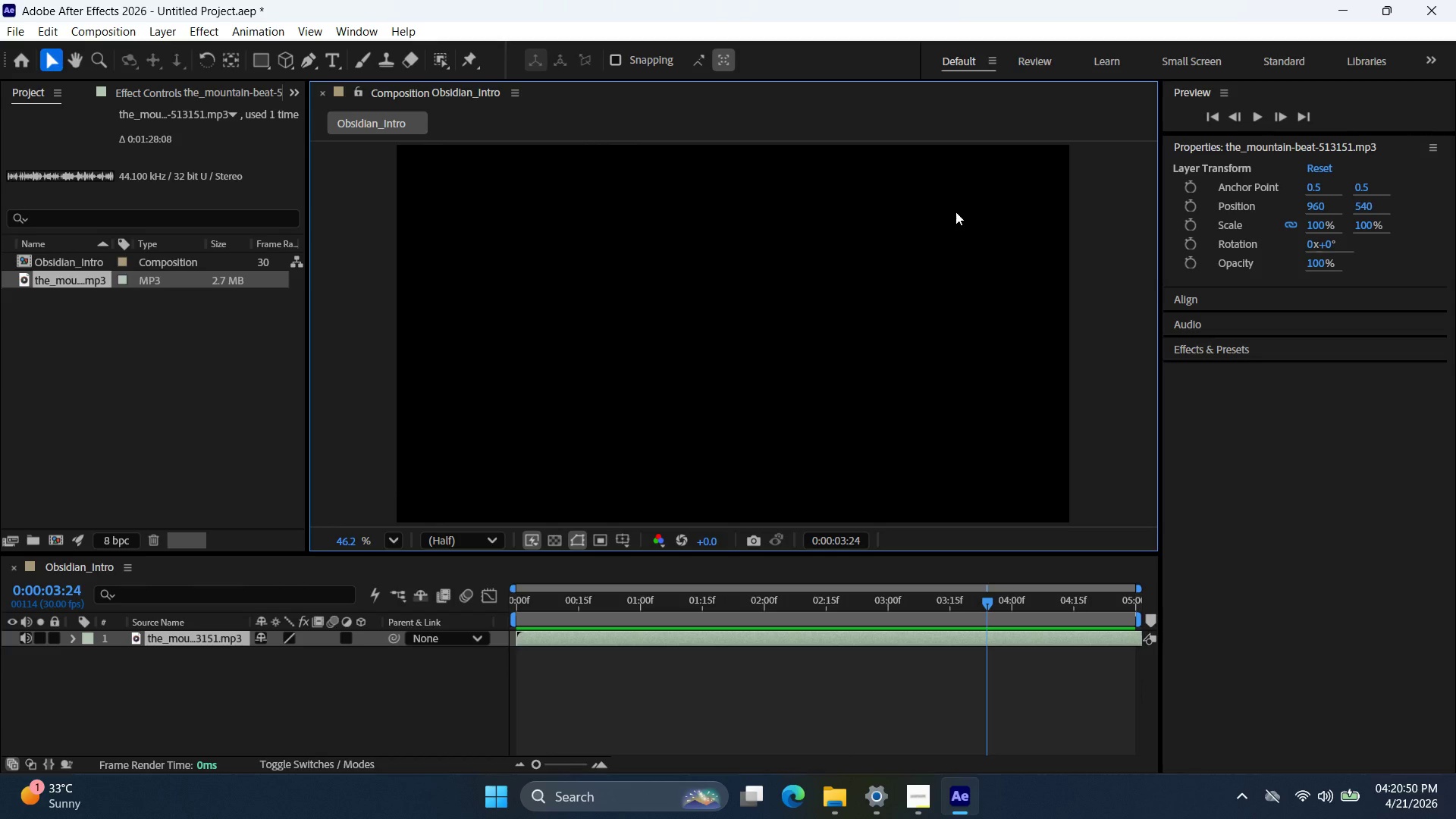 
key(Space)
 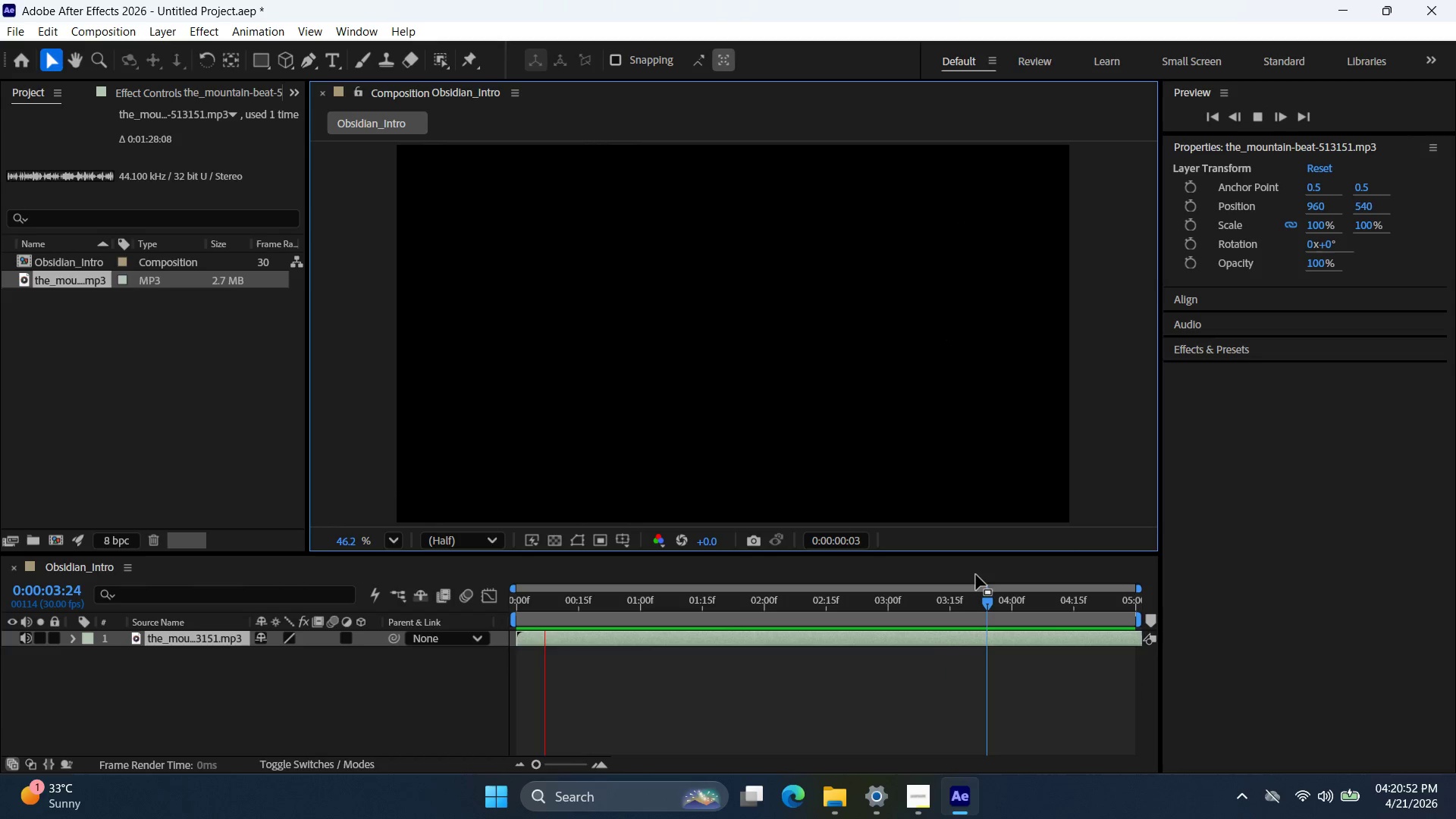 
key(Space)
 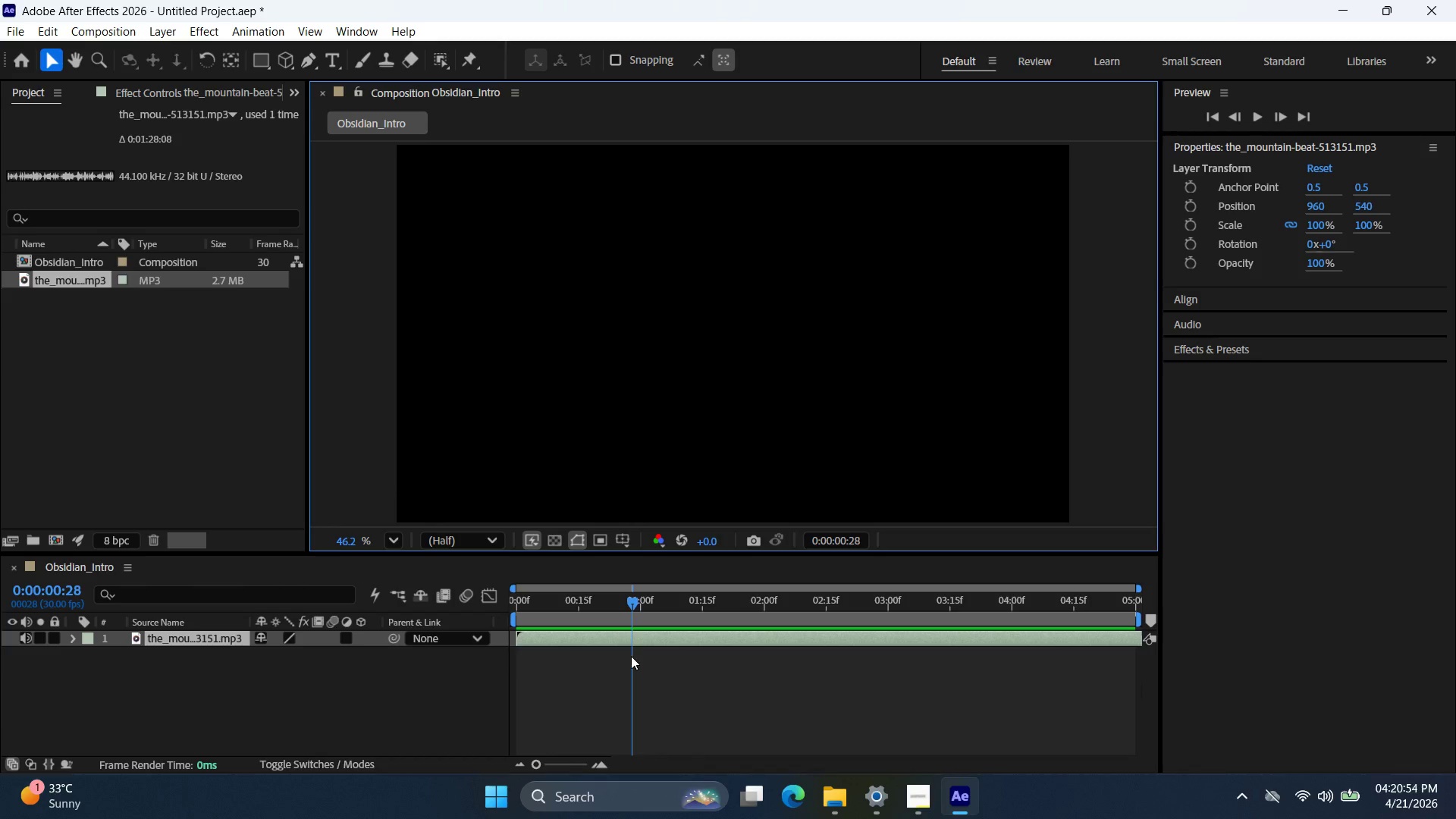 
left_click_drag(start_coordinate=[631, 657], to_coordinate=[510, 659])
 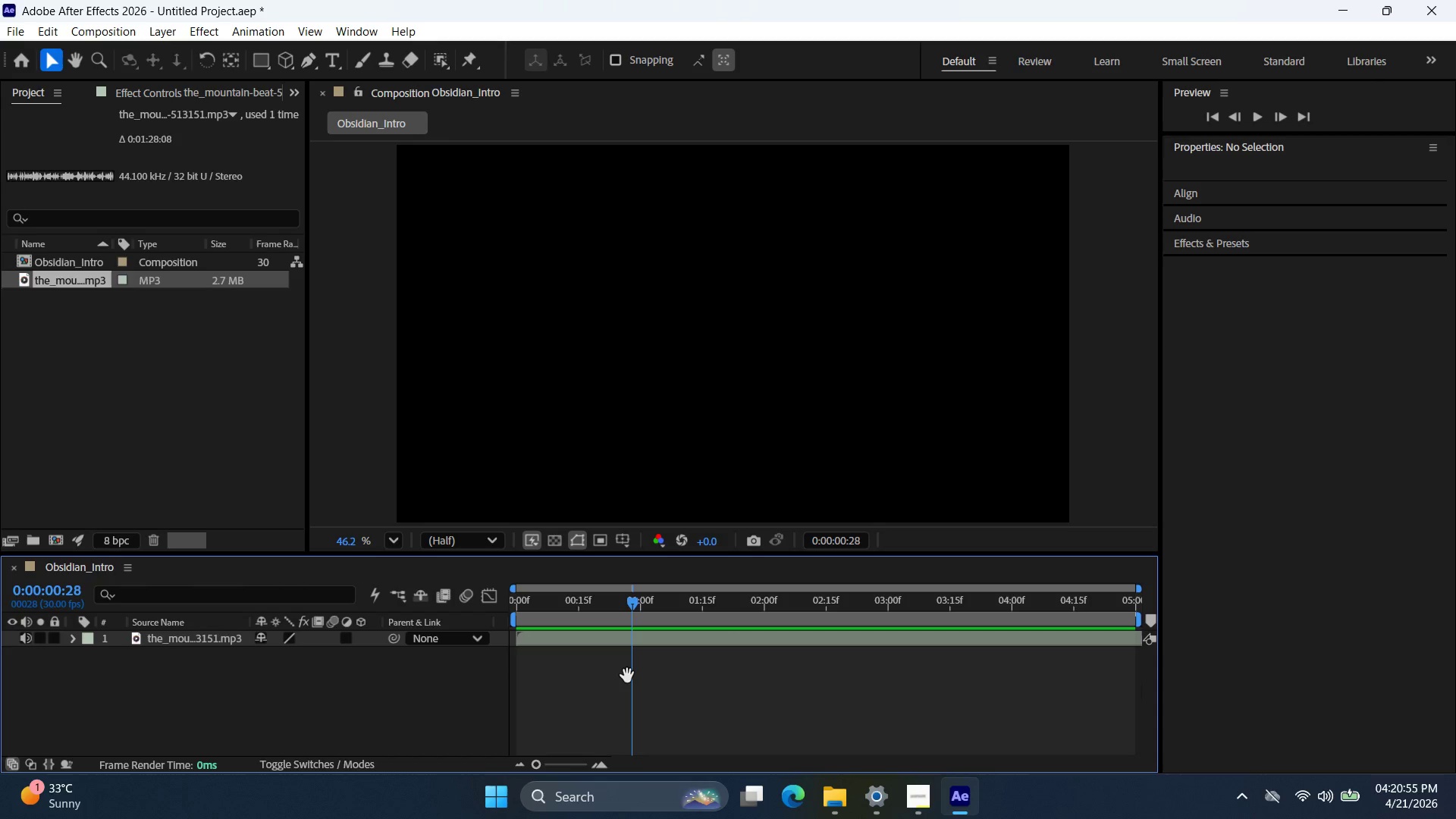 
key(Space)
 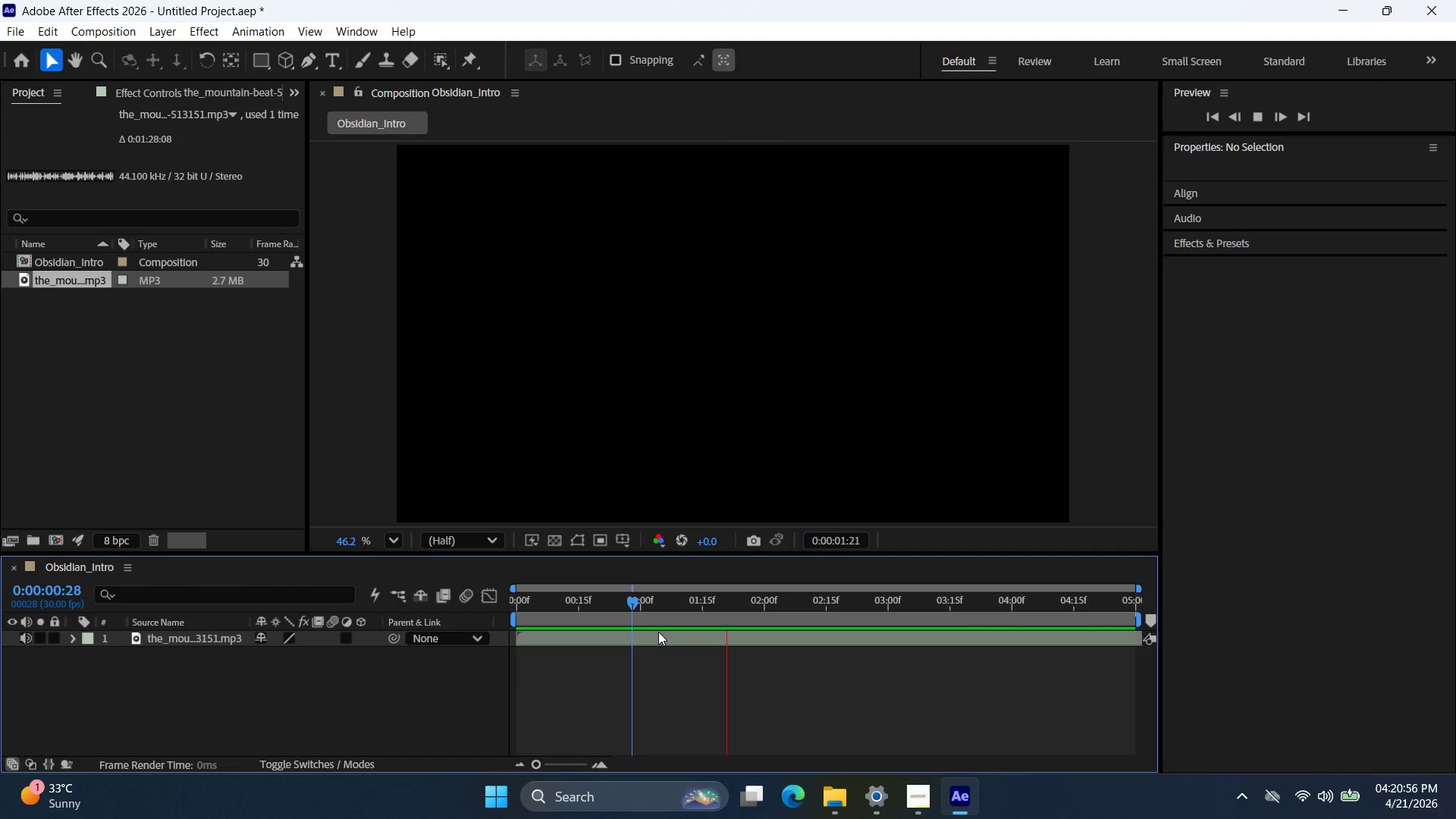 
key(Space)
 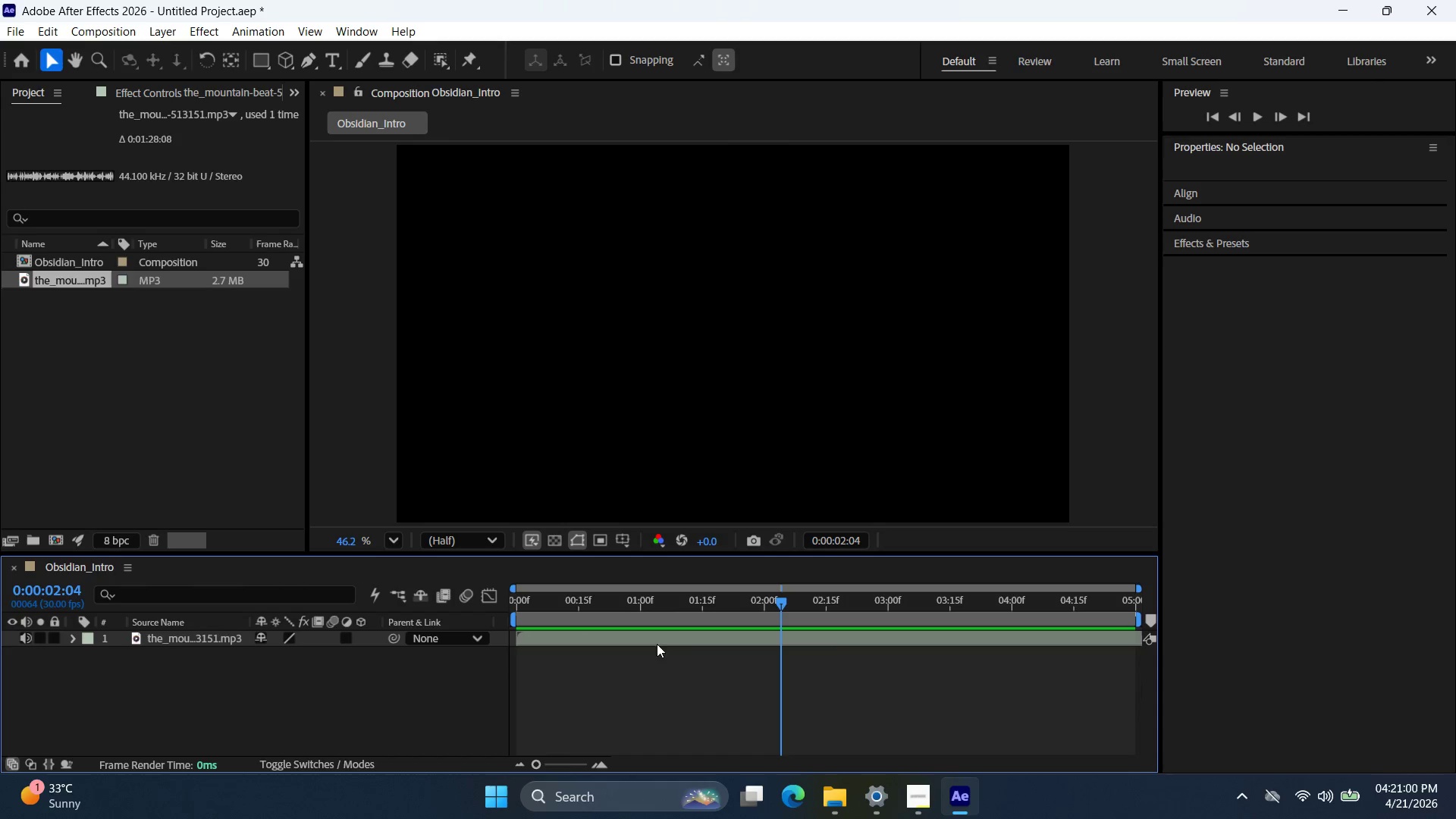 
left_click_drag(start_coordinate=[780, 676], to_coordinate=[701, 682])
 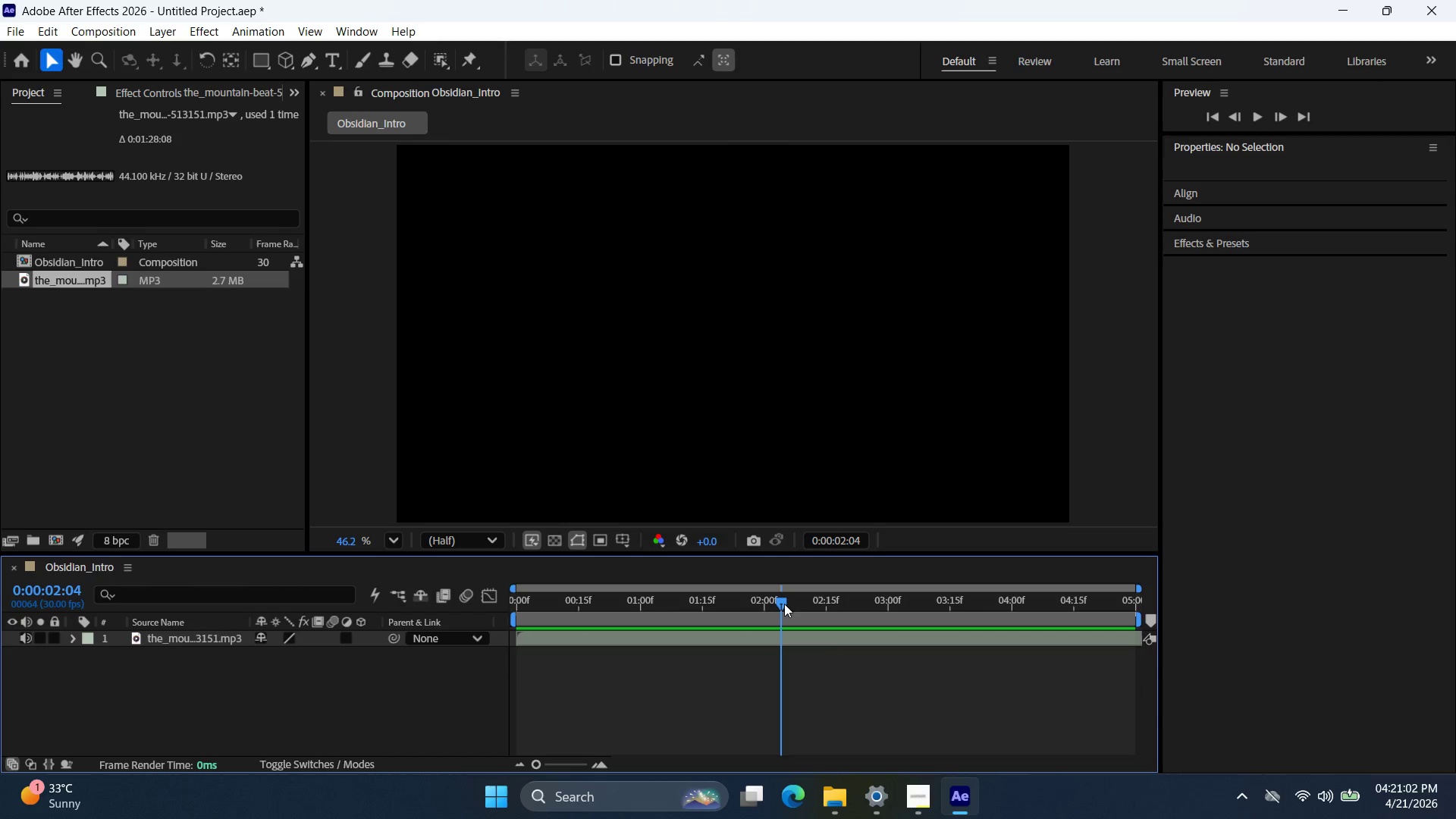 
left_click_drag(start_coordinate=[783, 604], to_coordinate=[460, 624])
 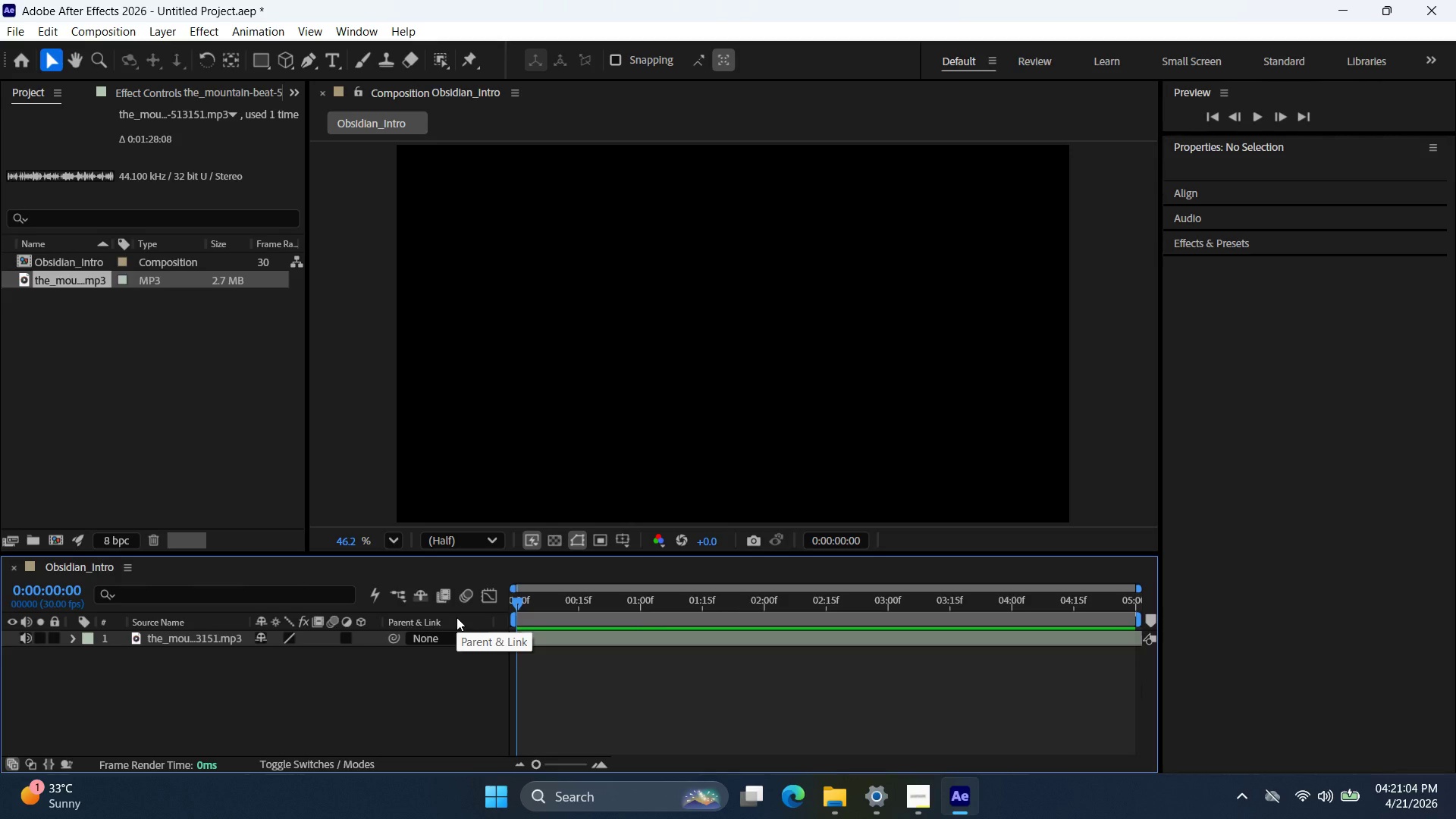 
key(Space)
 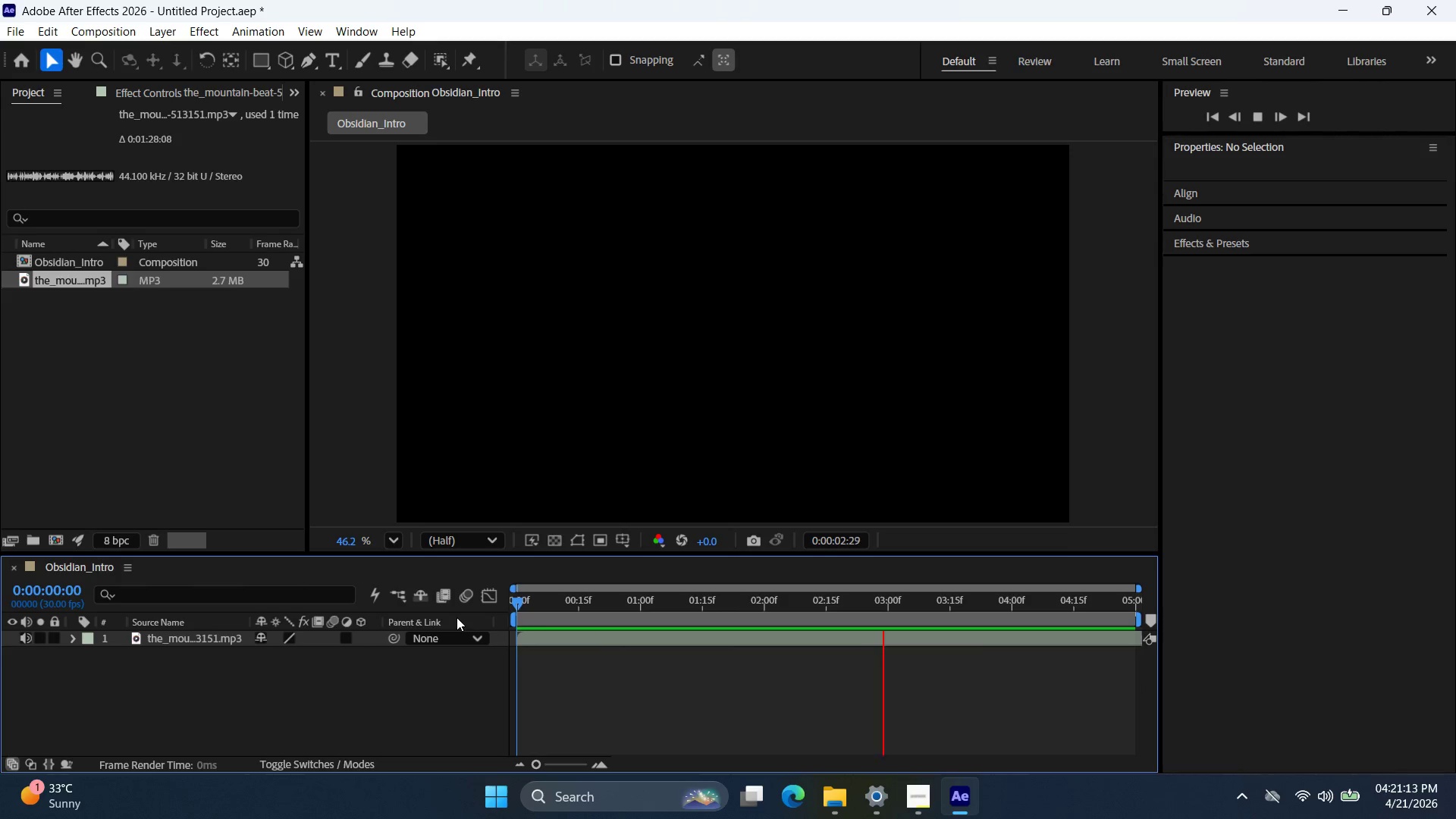 
wait(13.27)
 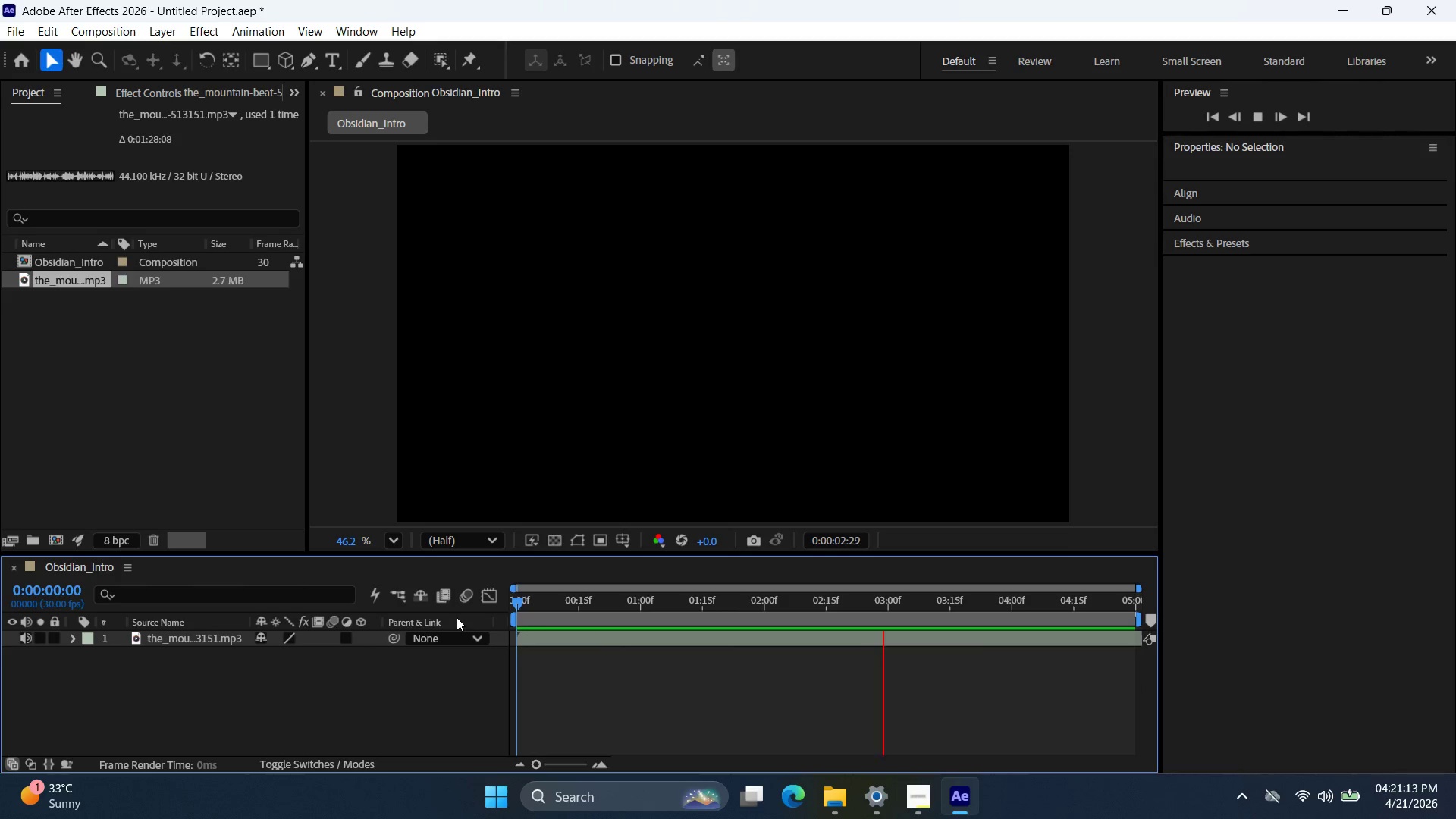 
key(8)
 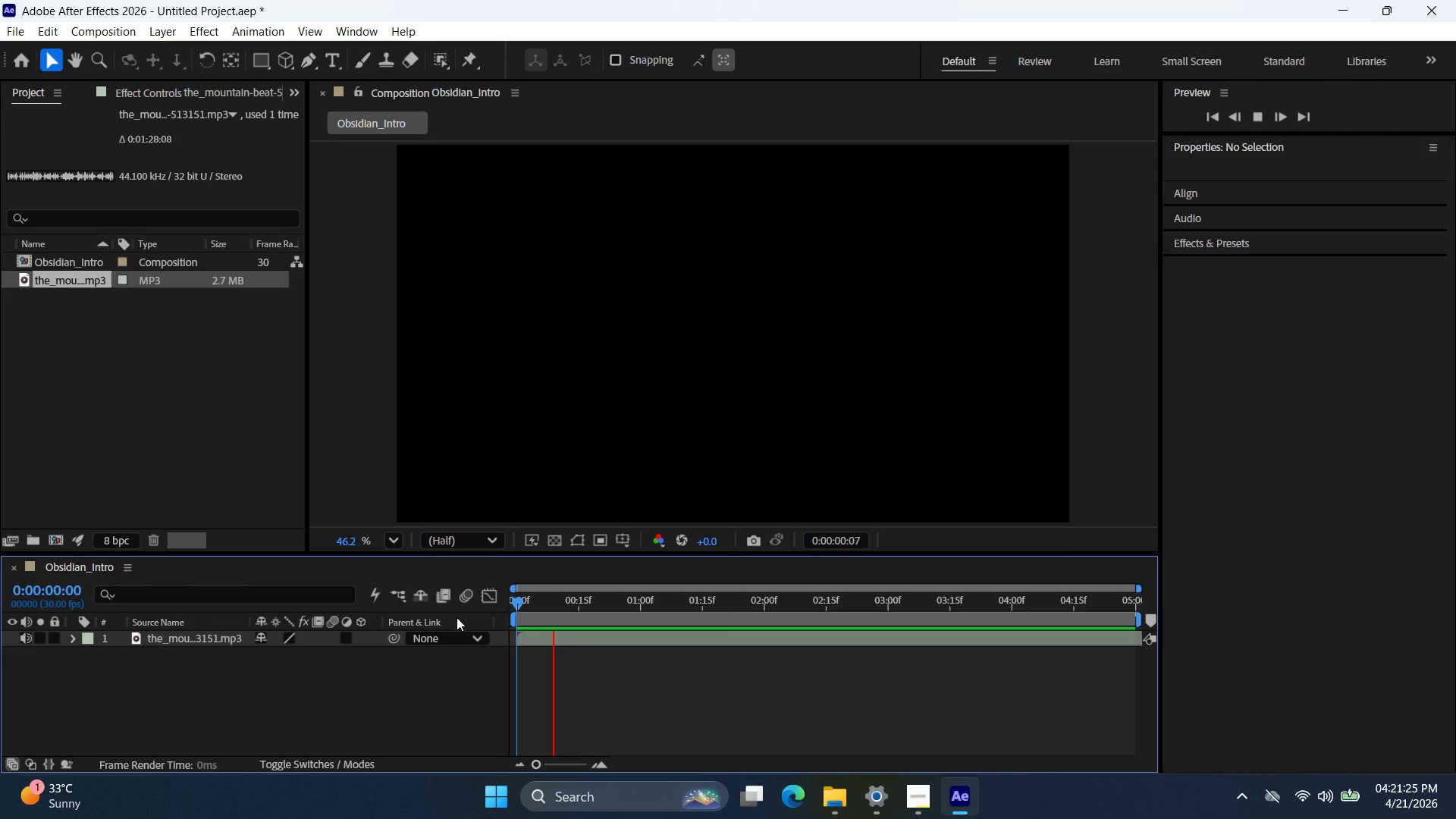 
wait(12.28)
 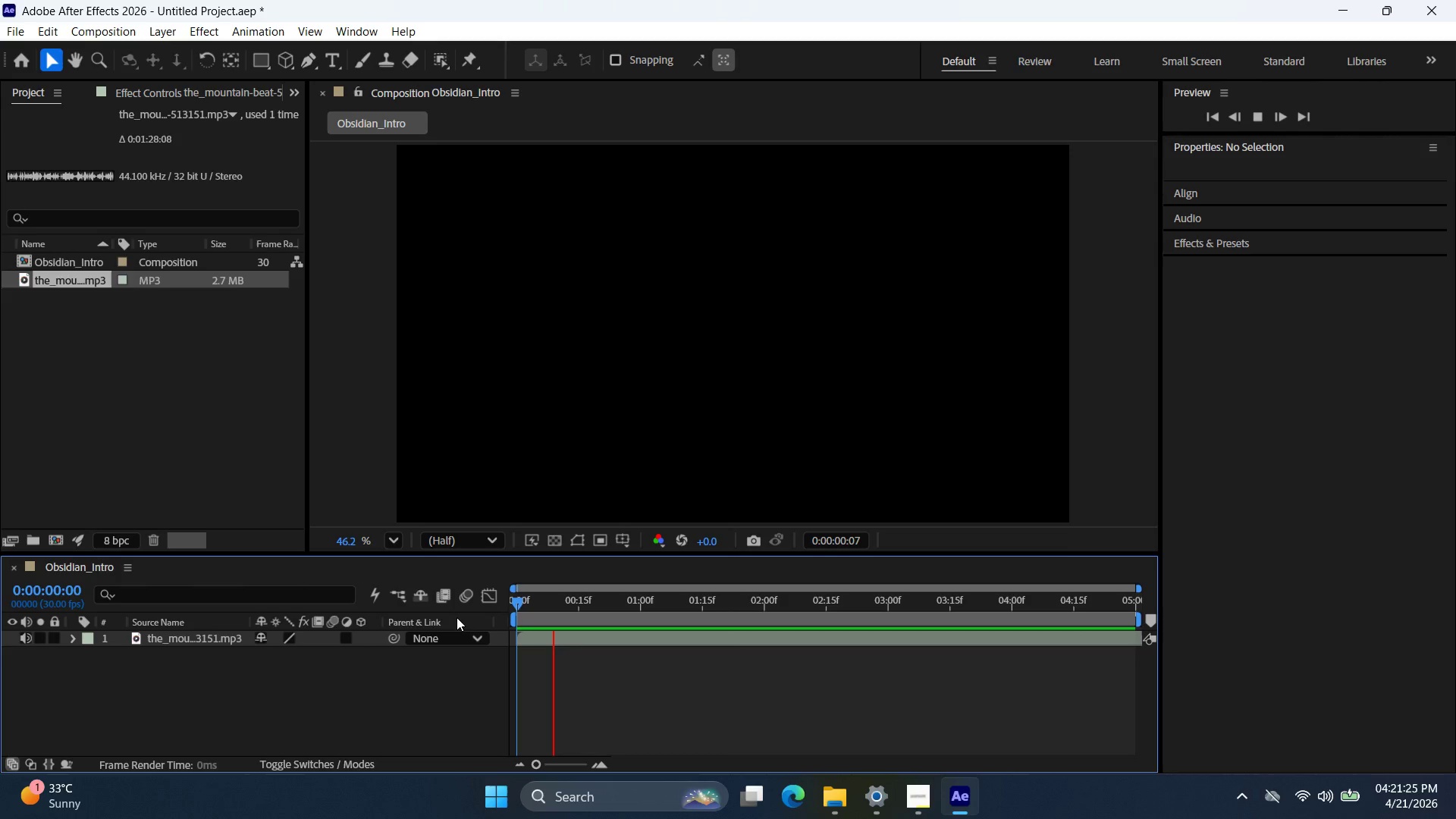 
key(NumpadMultiply)
 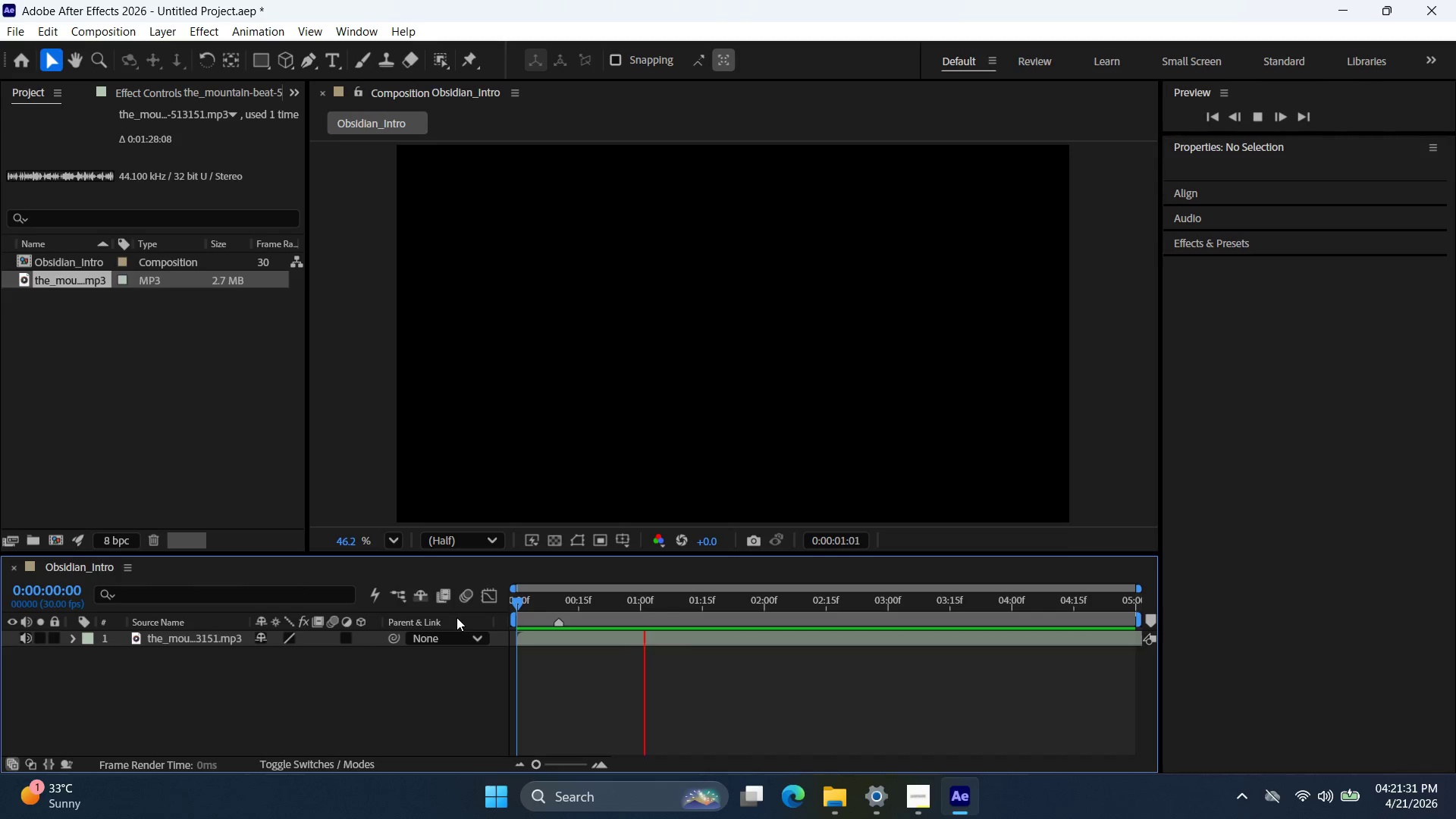 
key(NumpadMultiply)
 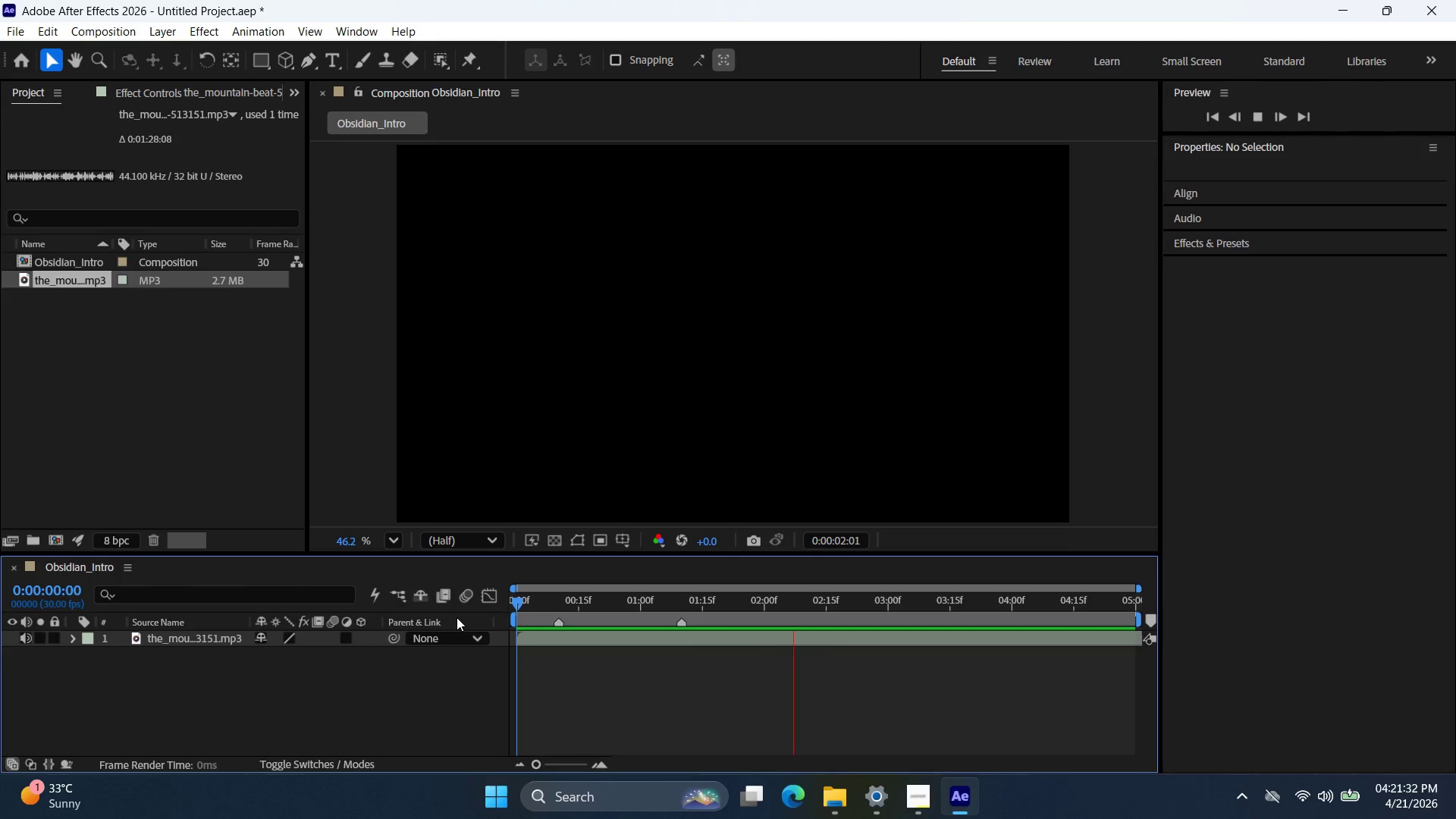 
key(NumpadMultiply)
 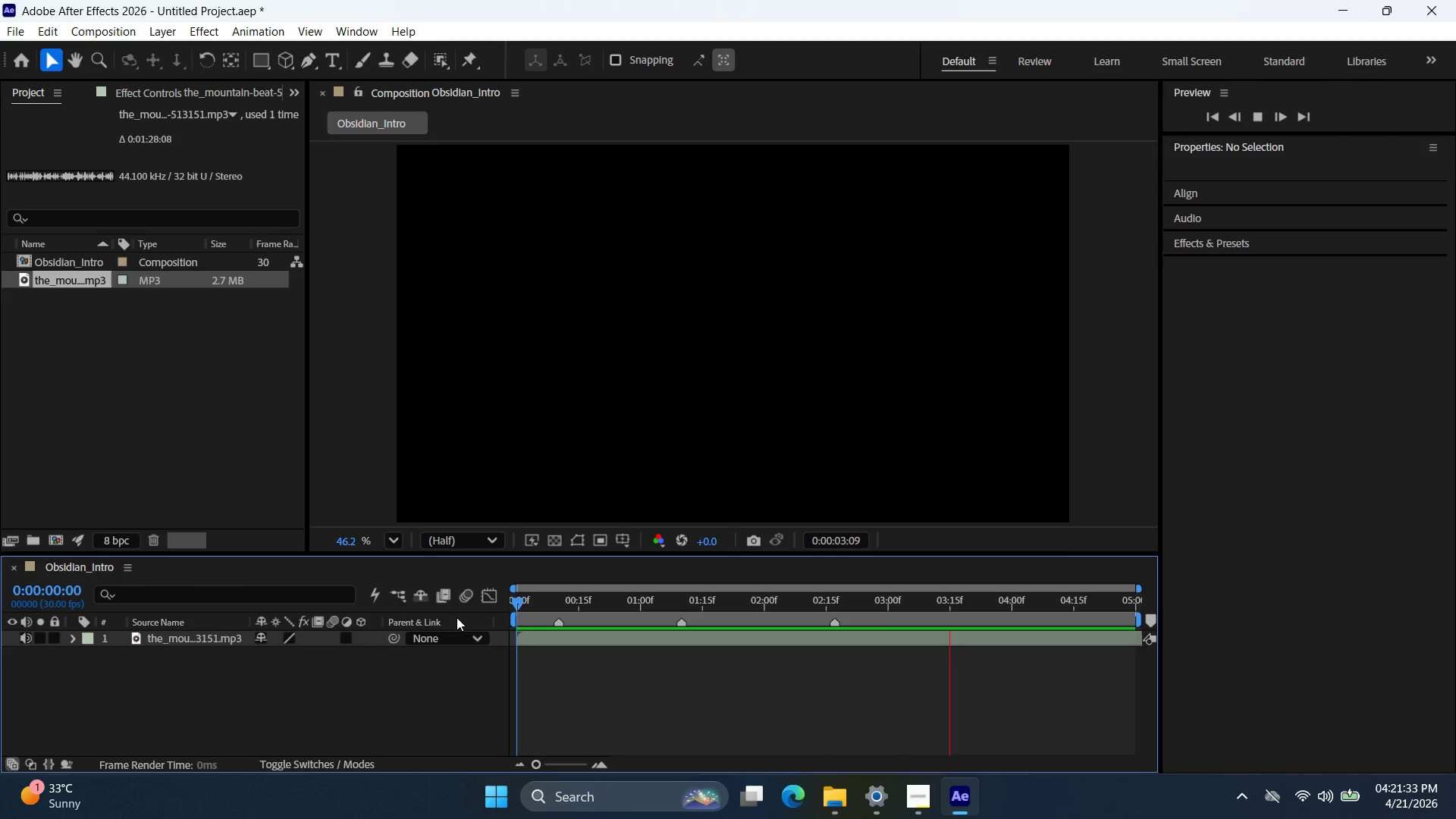 
key(NumpadMultiply)
 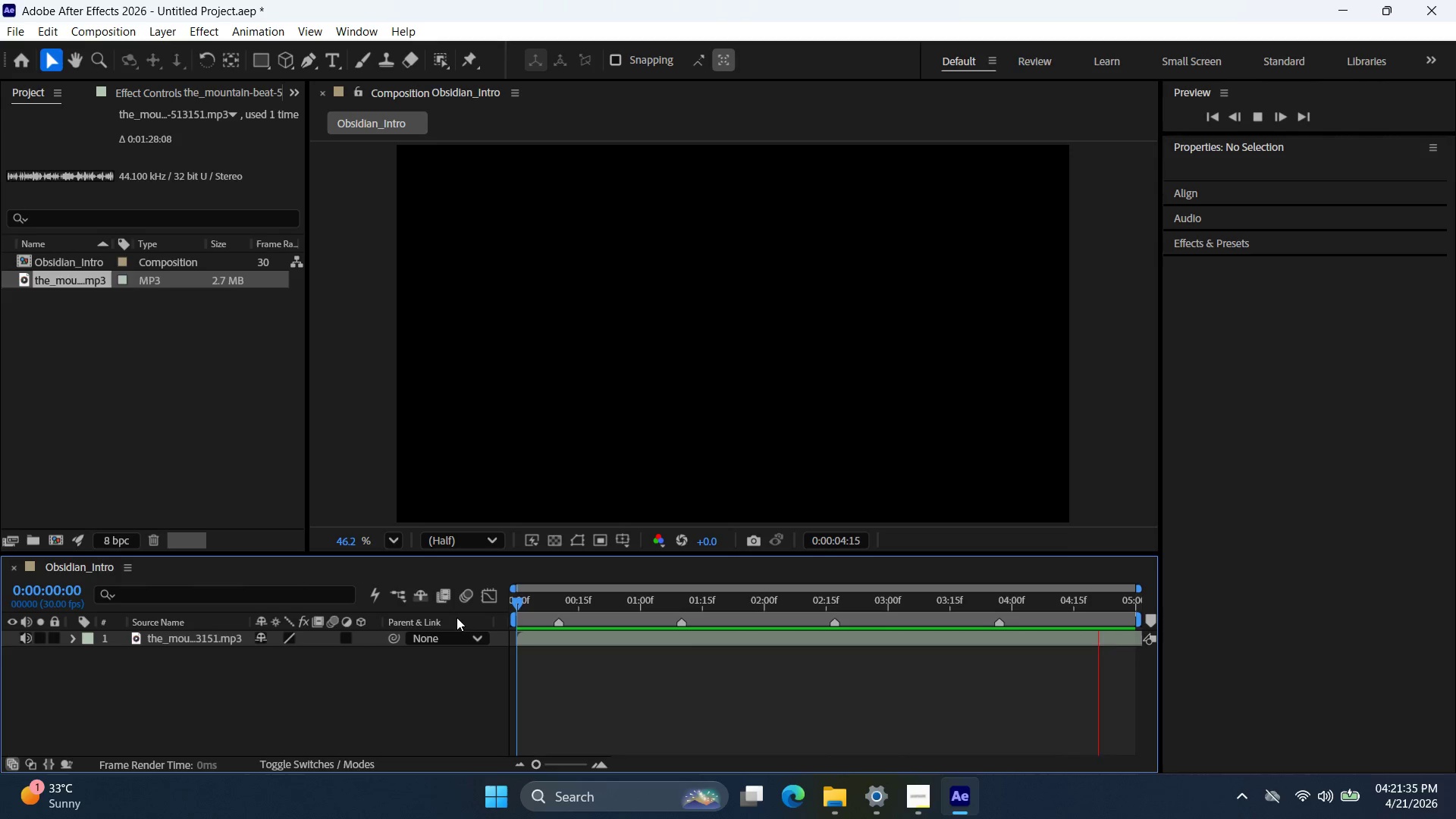 
key(NumpadMultiply)
 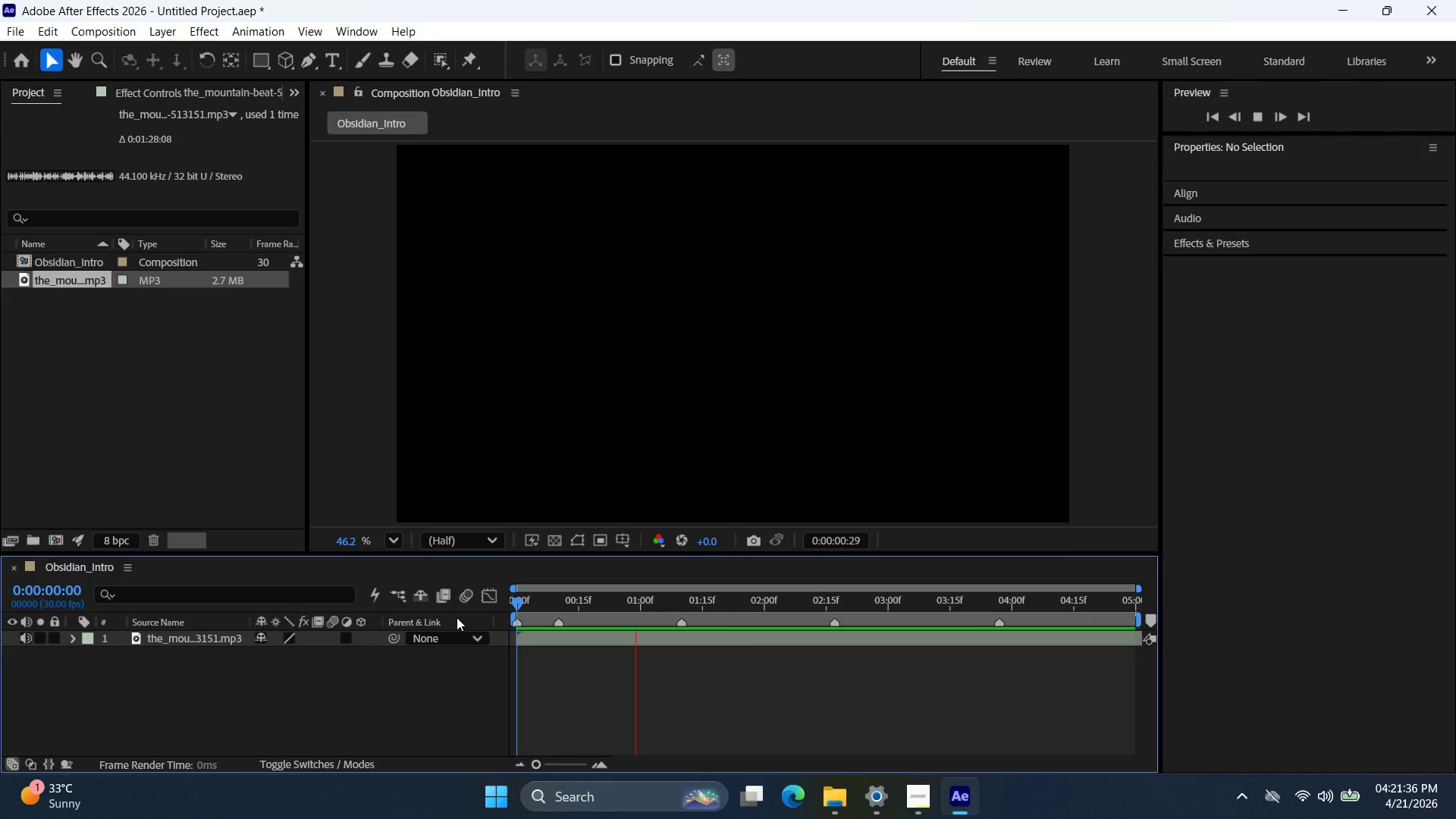 
key(Control+Z)
 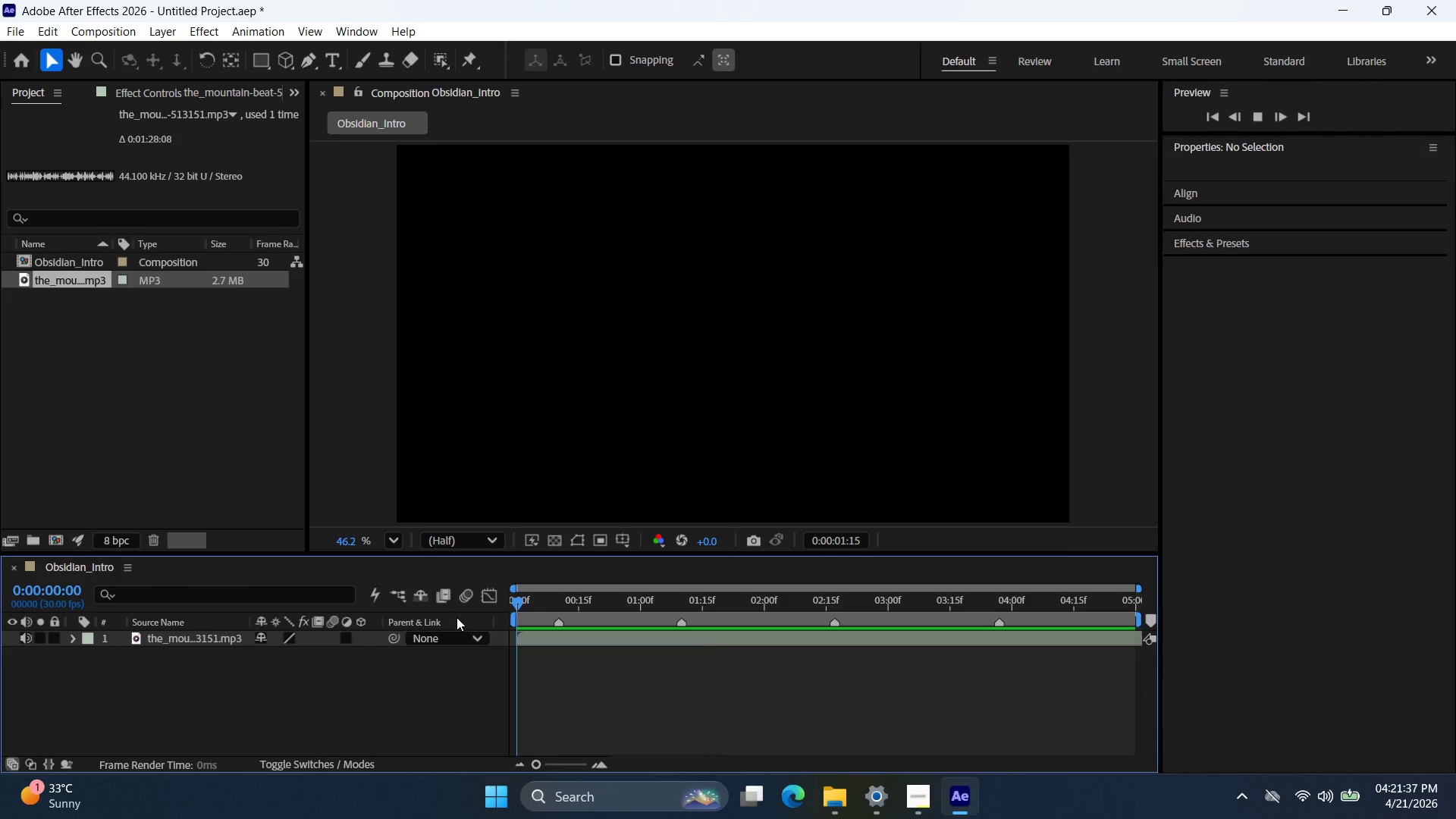 
key(Control+Z)
 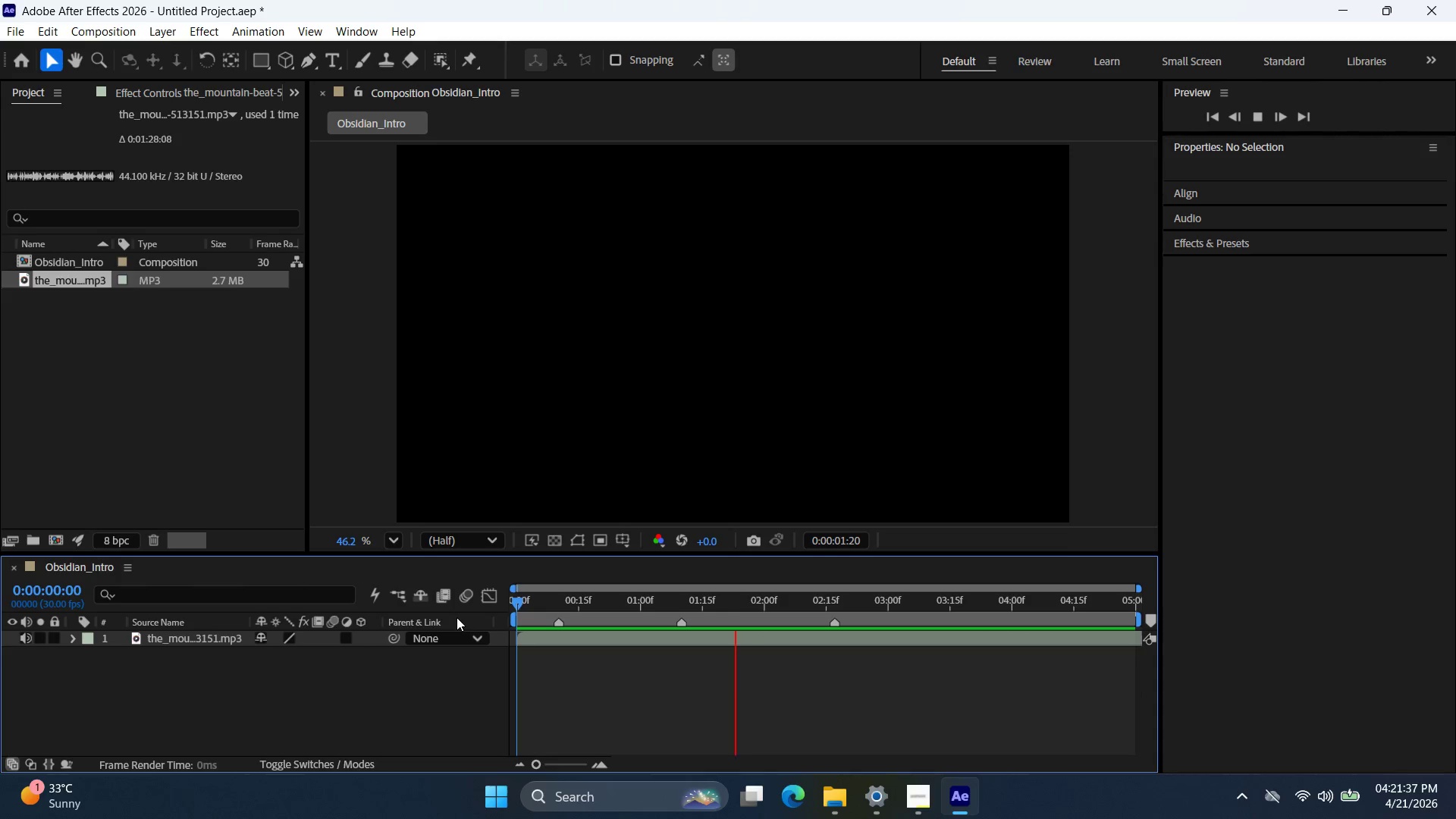 
key(Control+Z)
 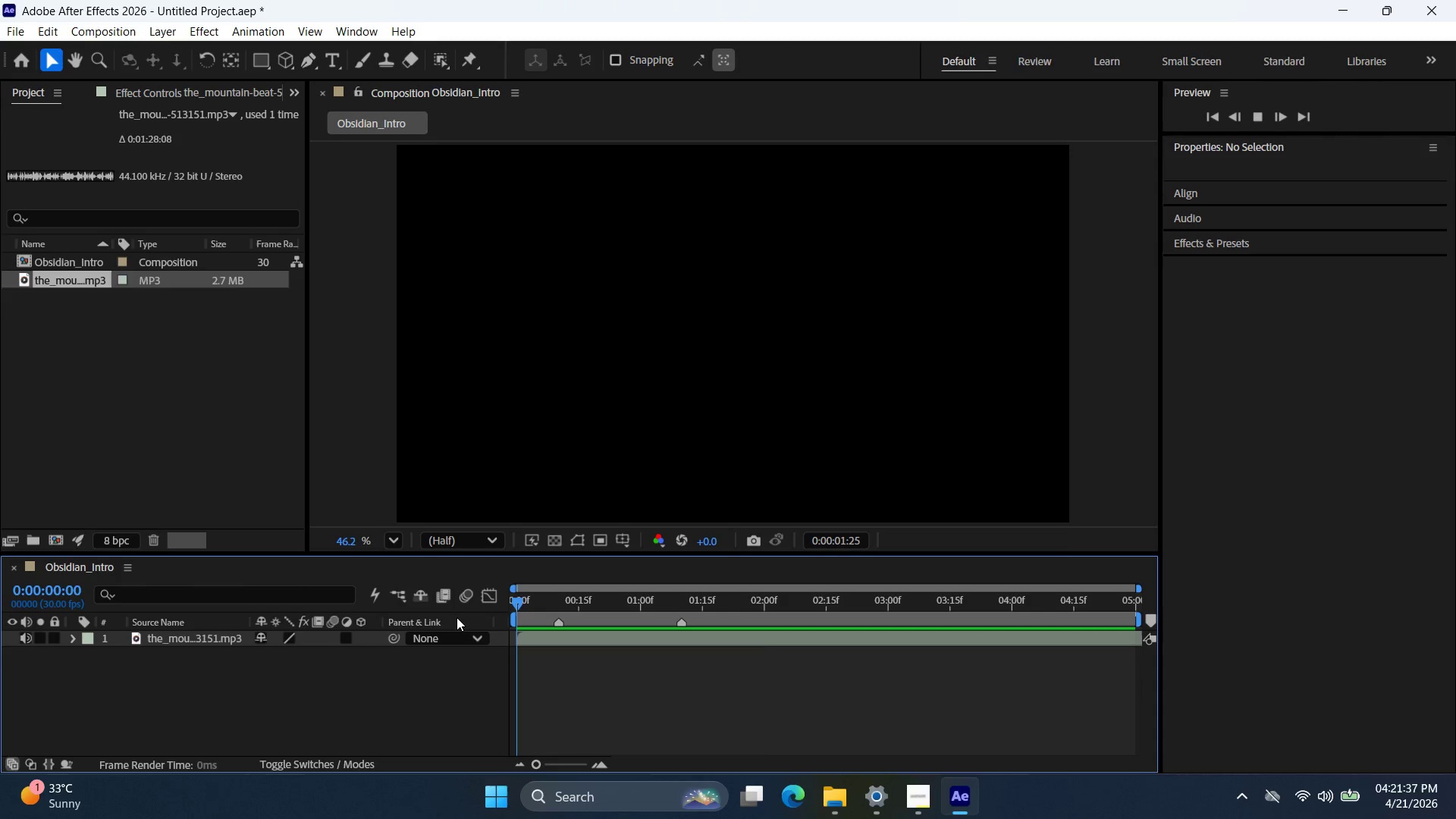 
key(Control+Z)
 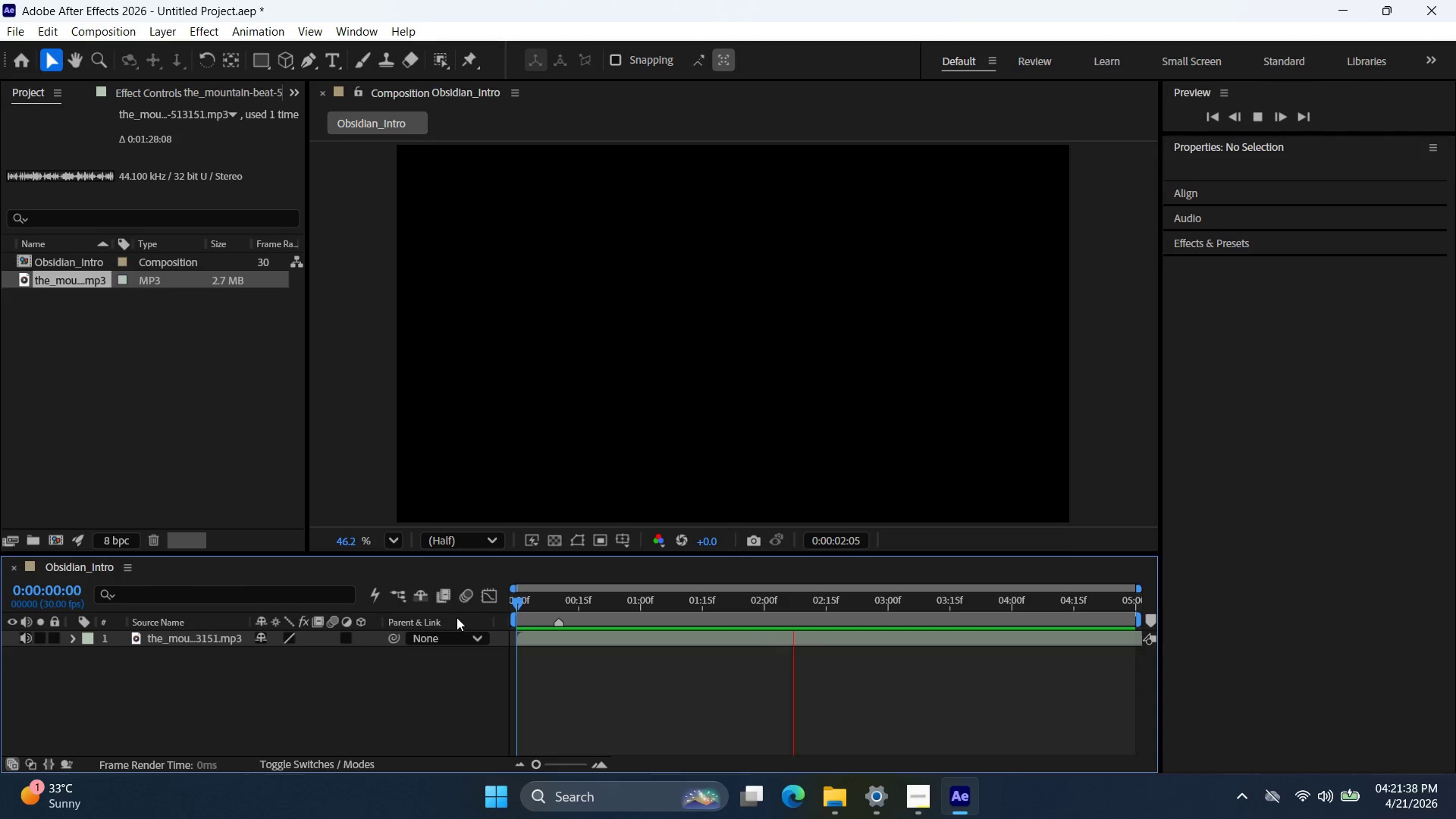 
key(Control+Z)
 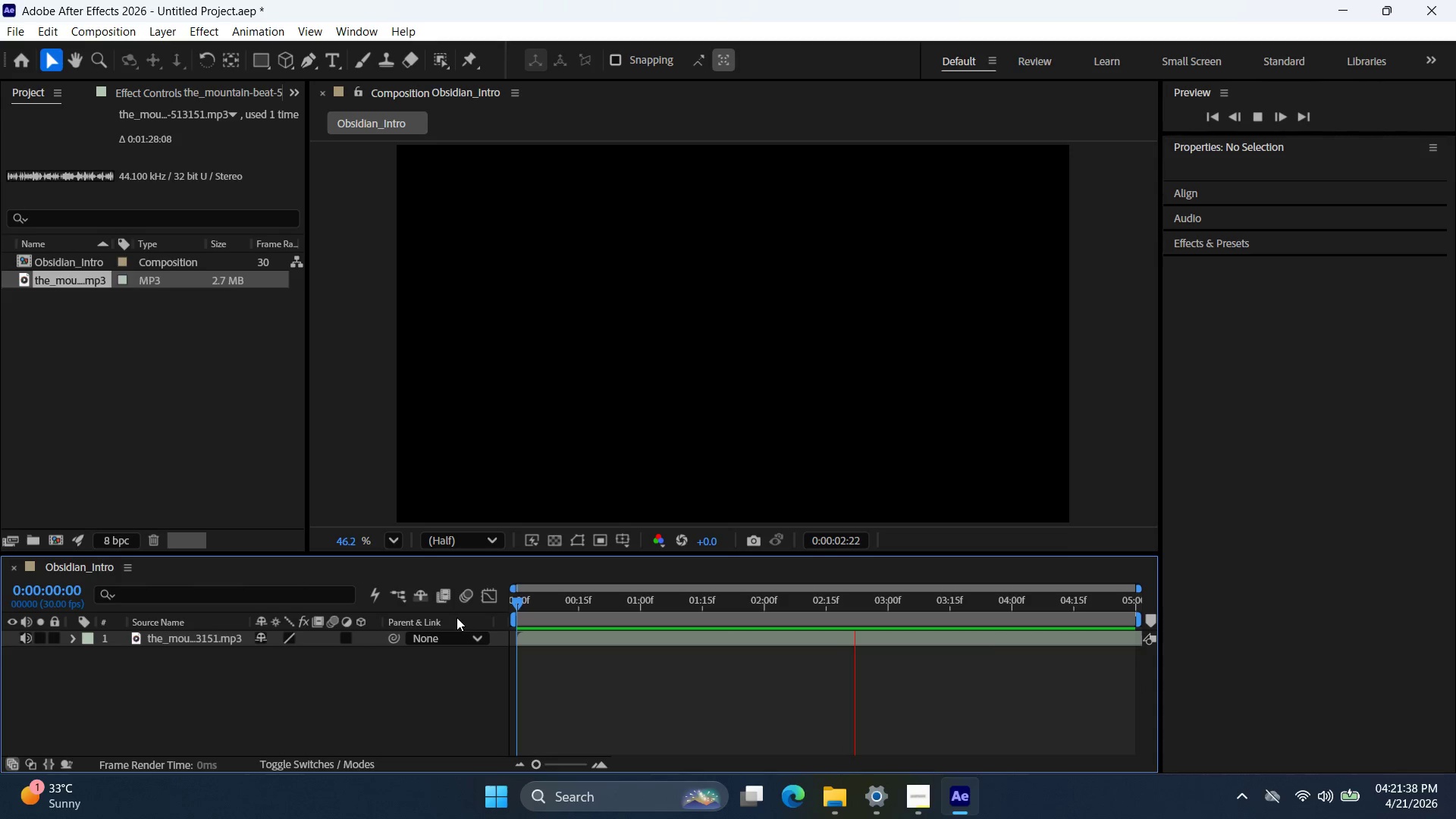 
key(Space)
 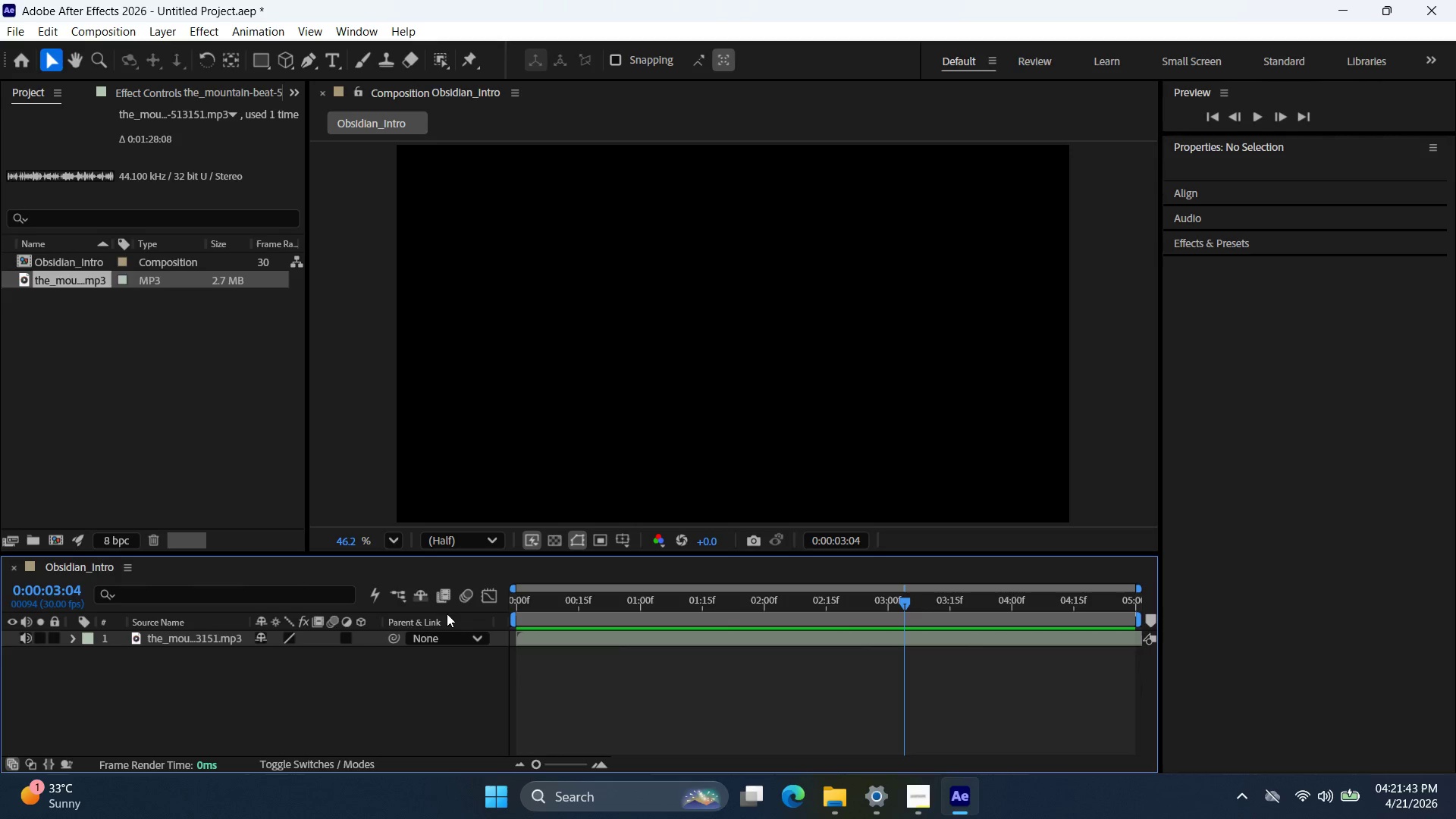 
wait(6.28)
 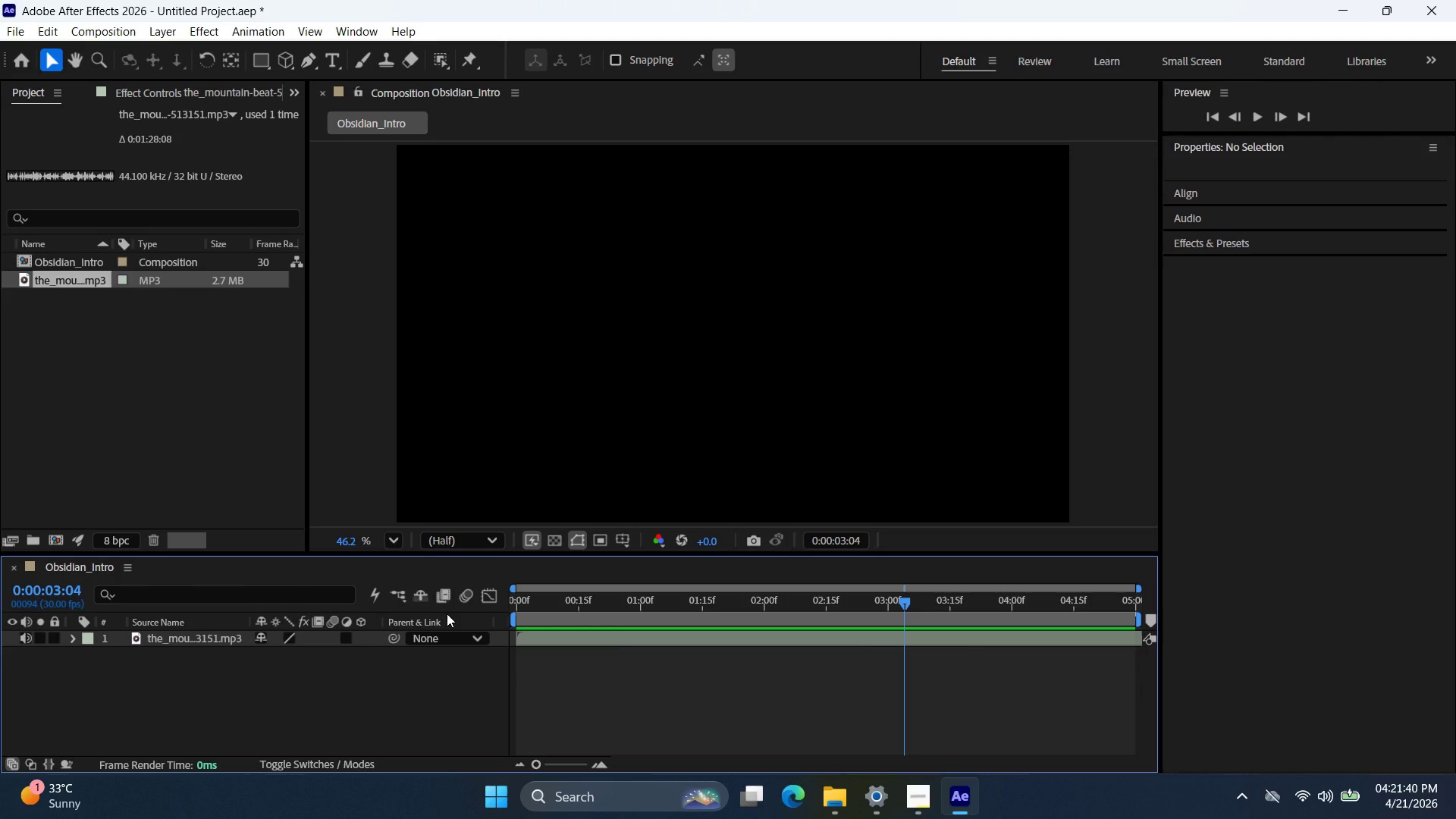 
key(T)
 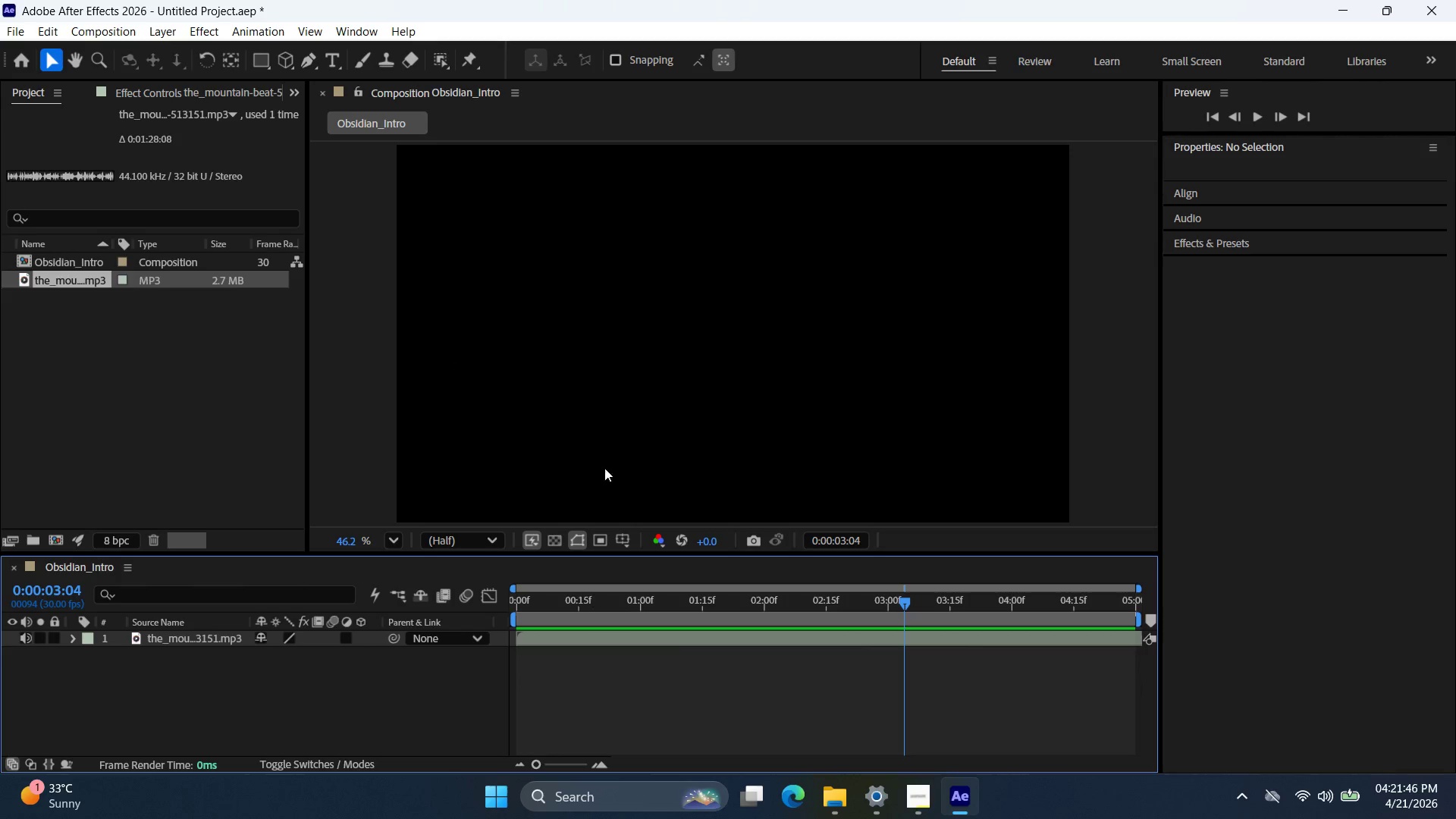 
left_click([616, 427])
 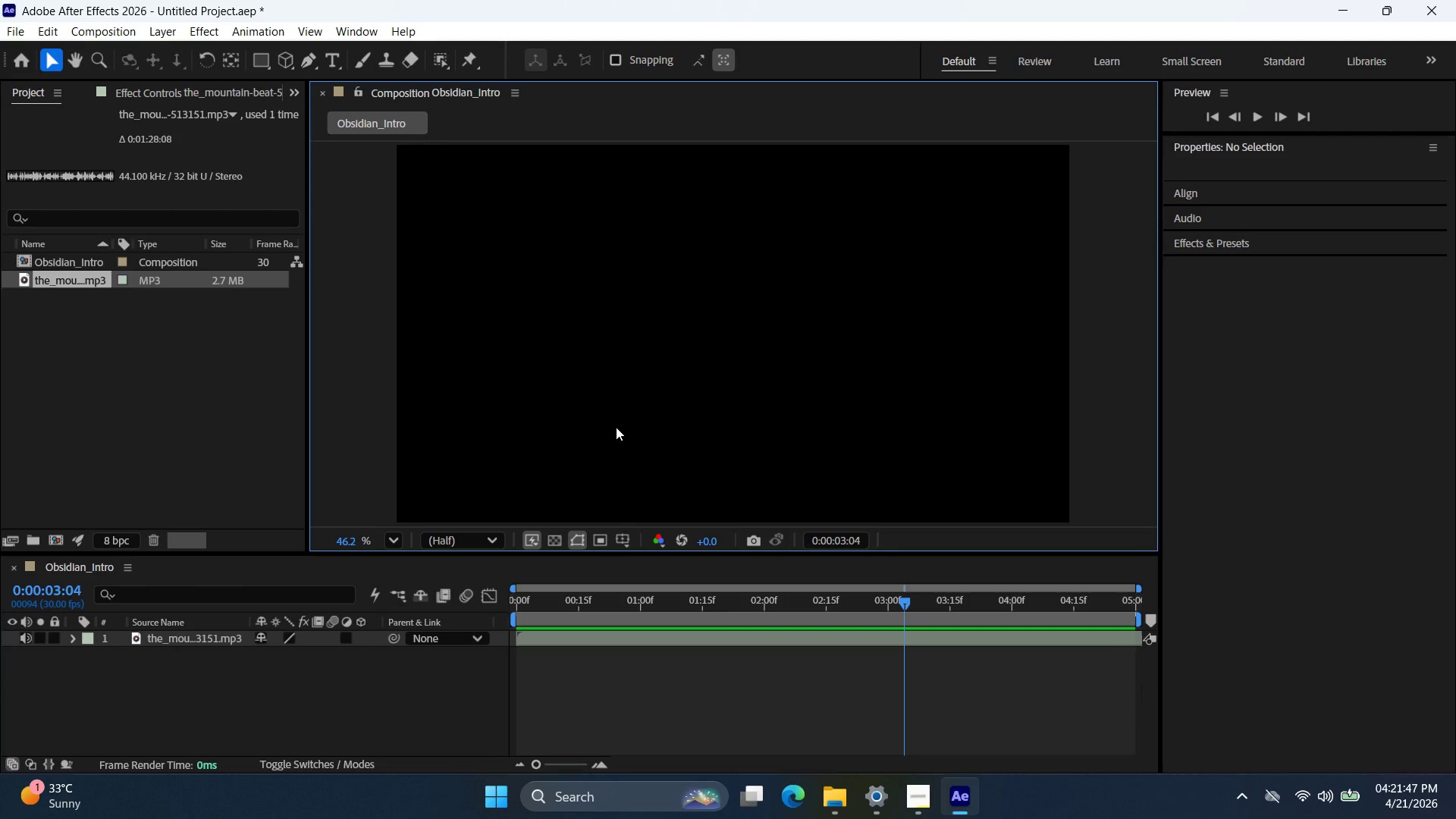 
key(T)
 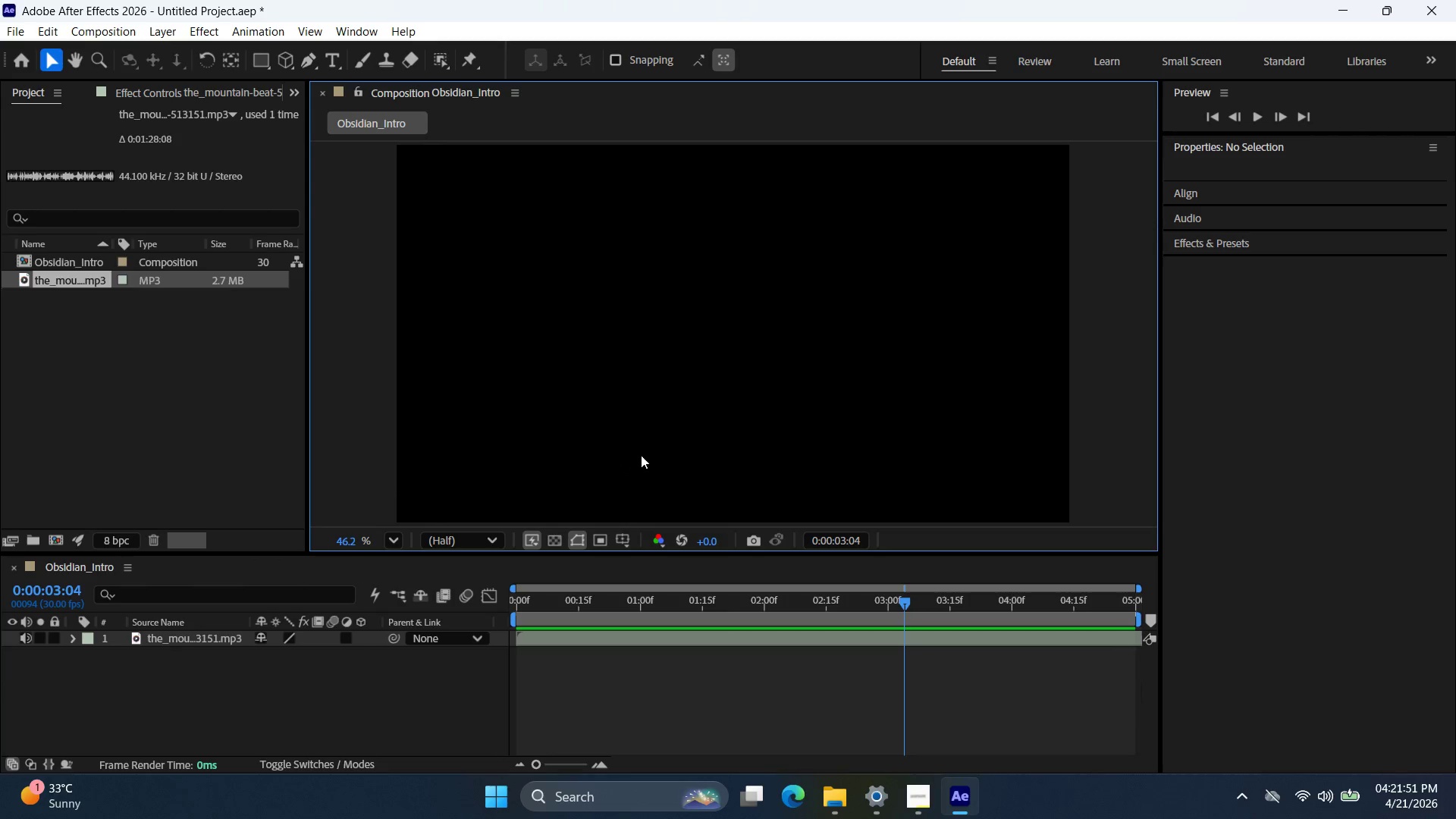 
wait(5.09)
 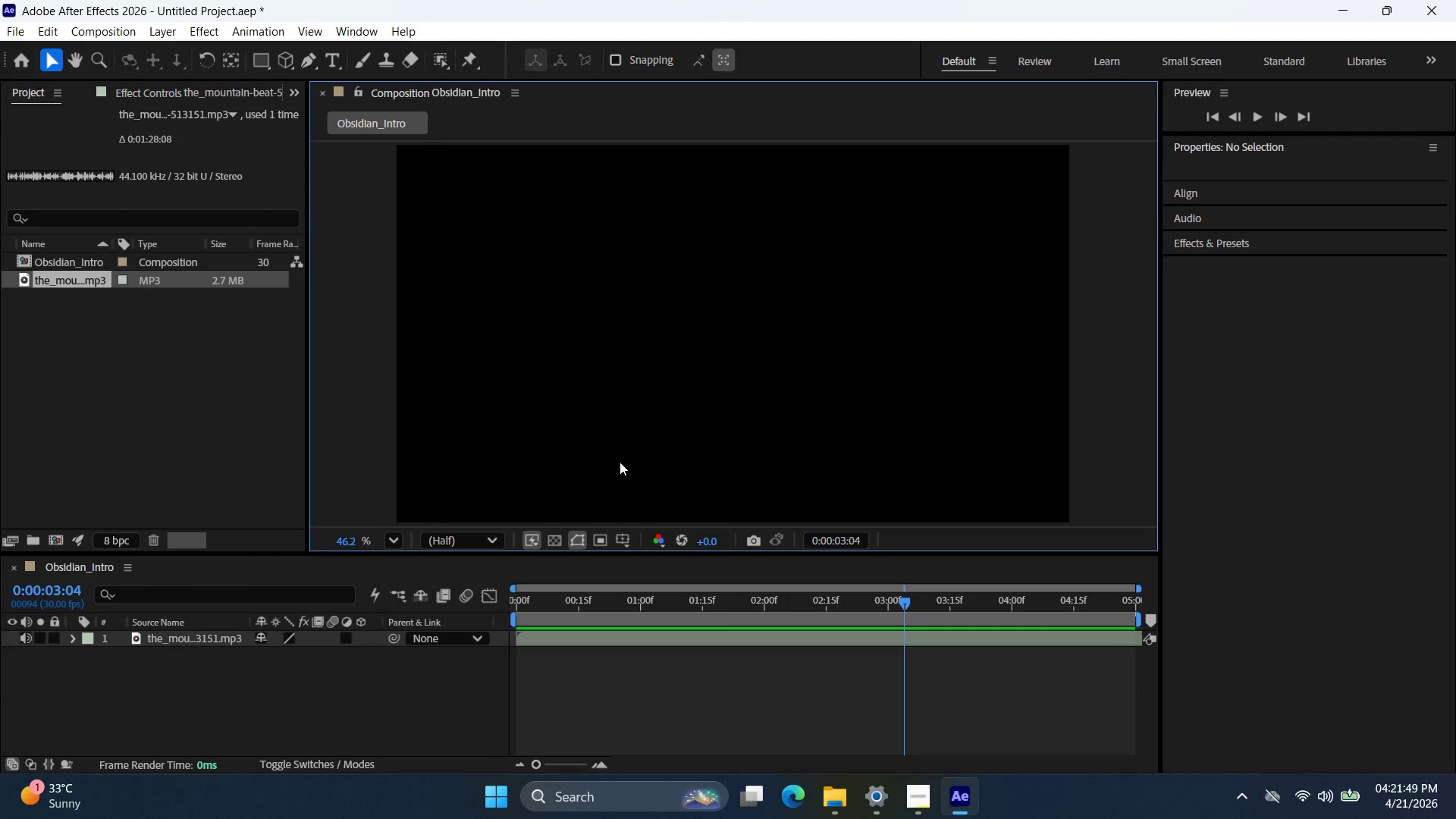 
left_click([733, 373])
 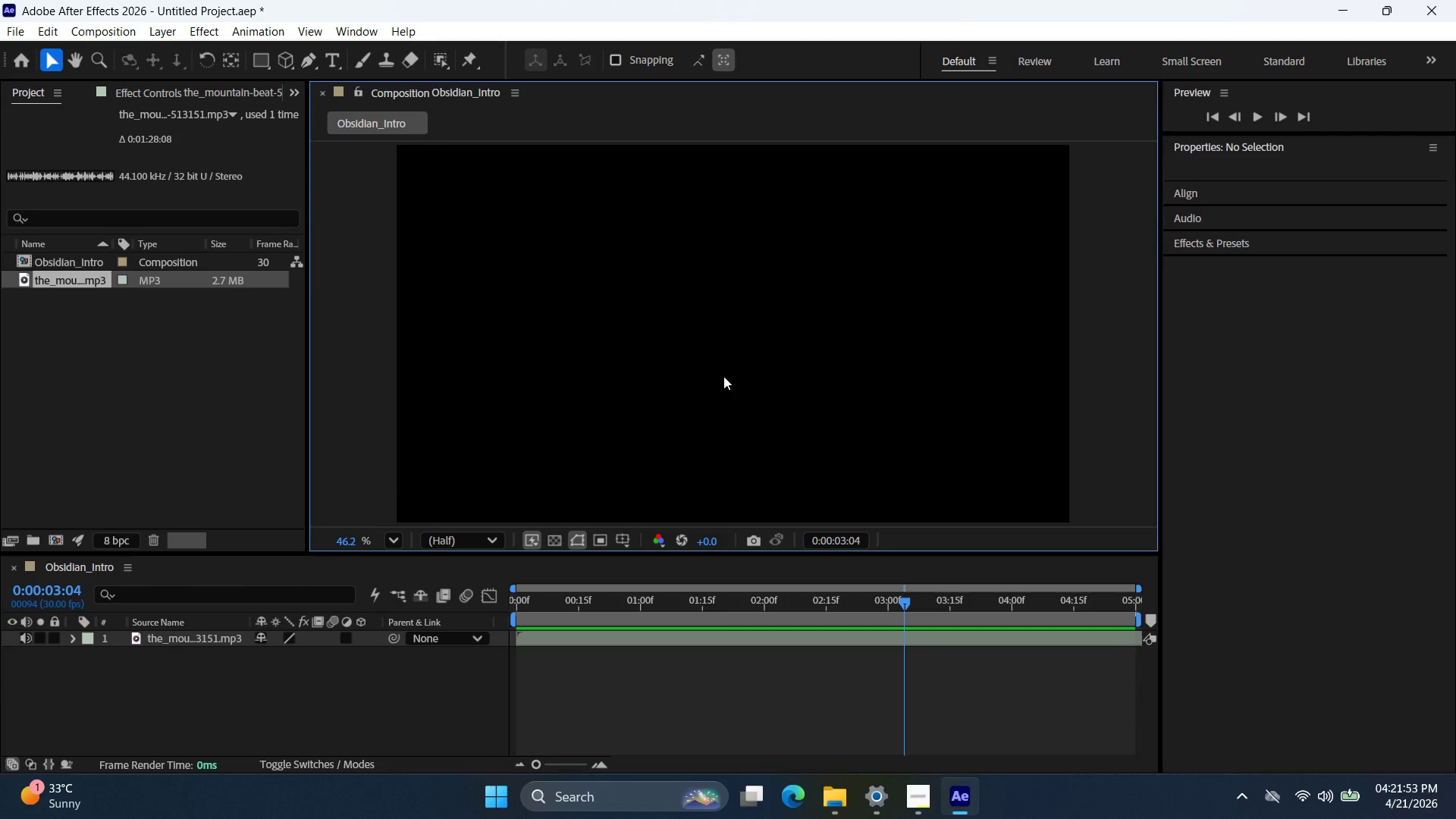 
key(T)
 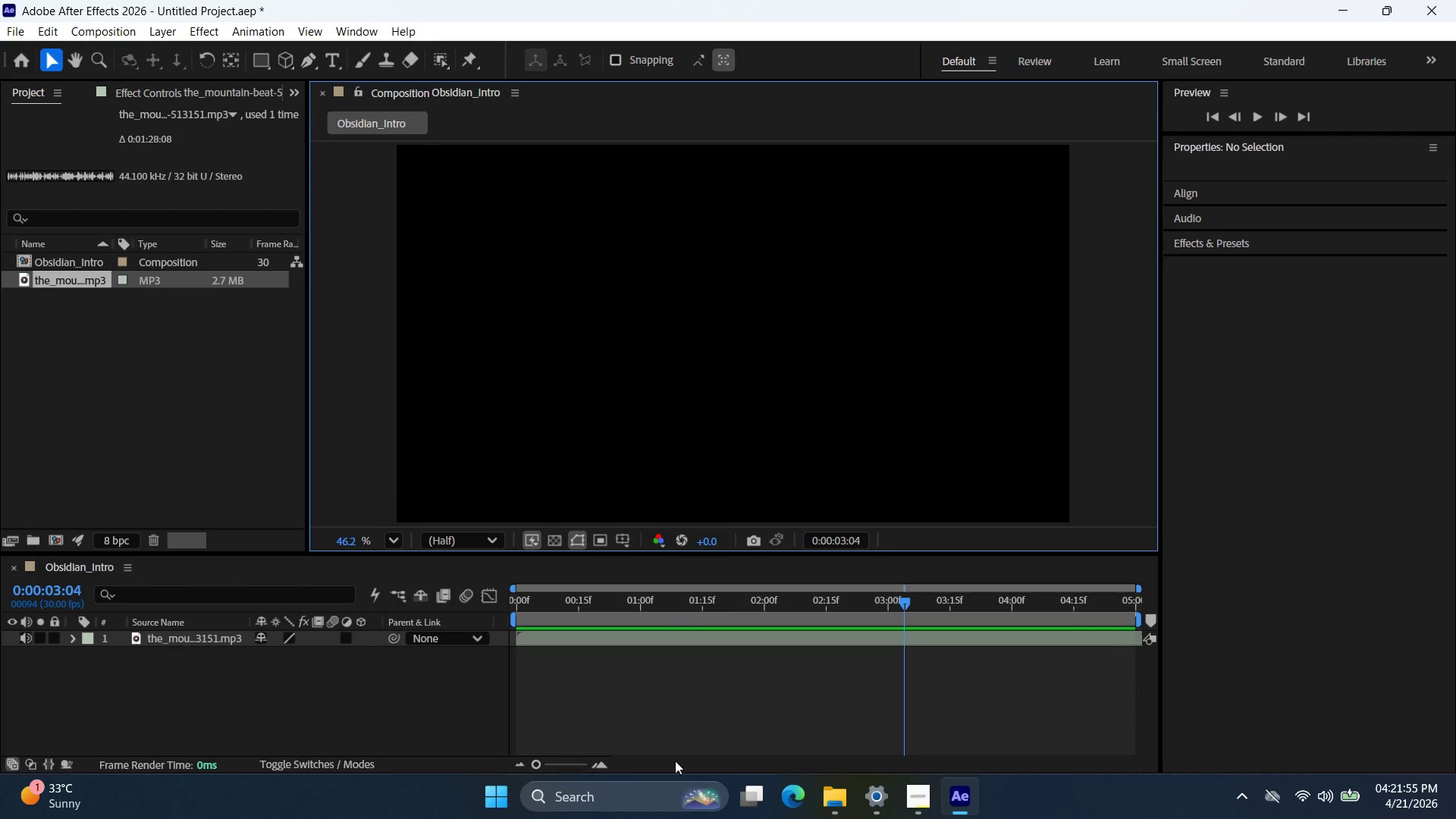 
left_click([673, 640])
 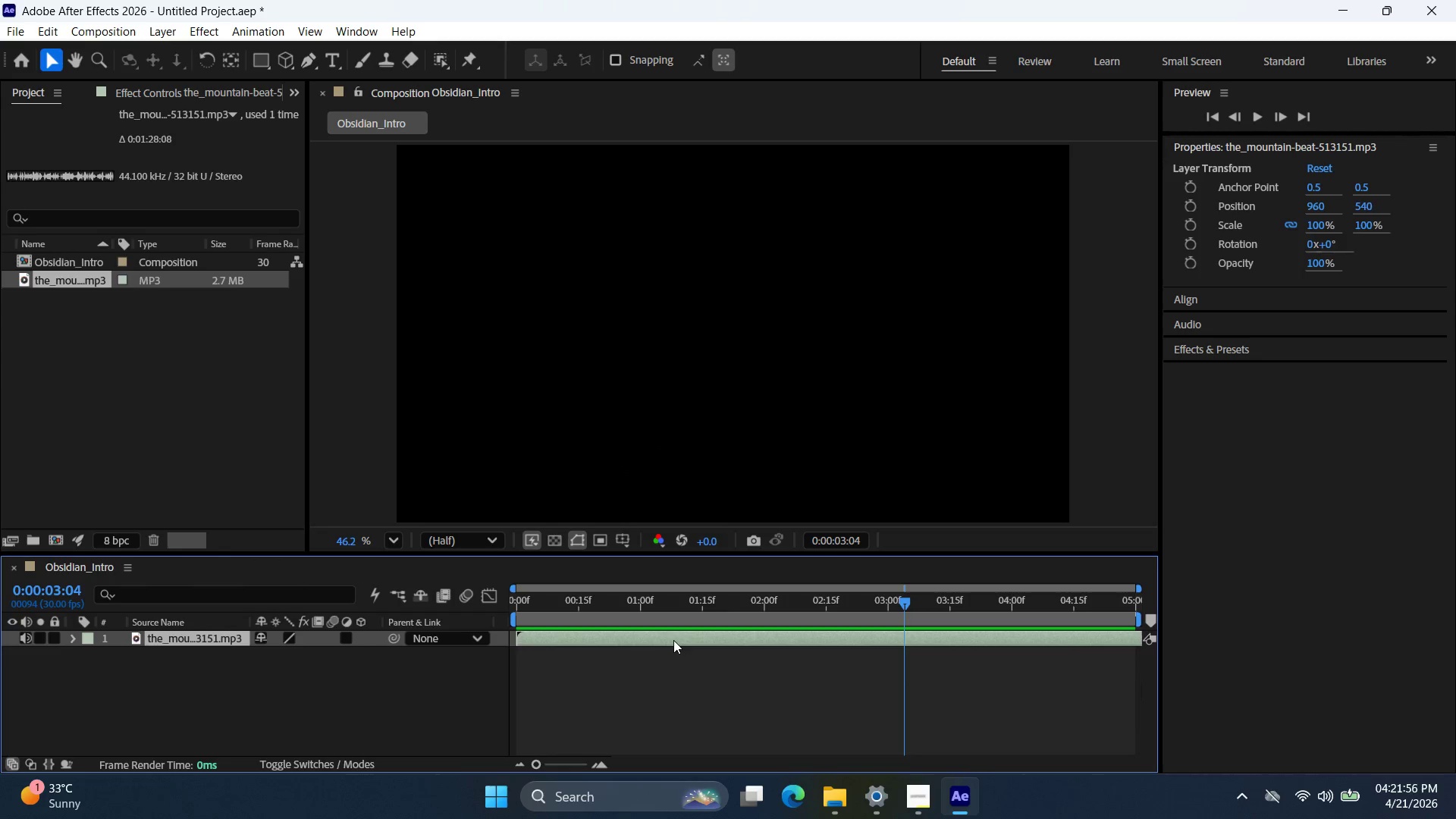 
key(T)
 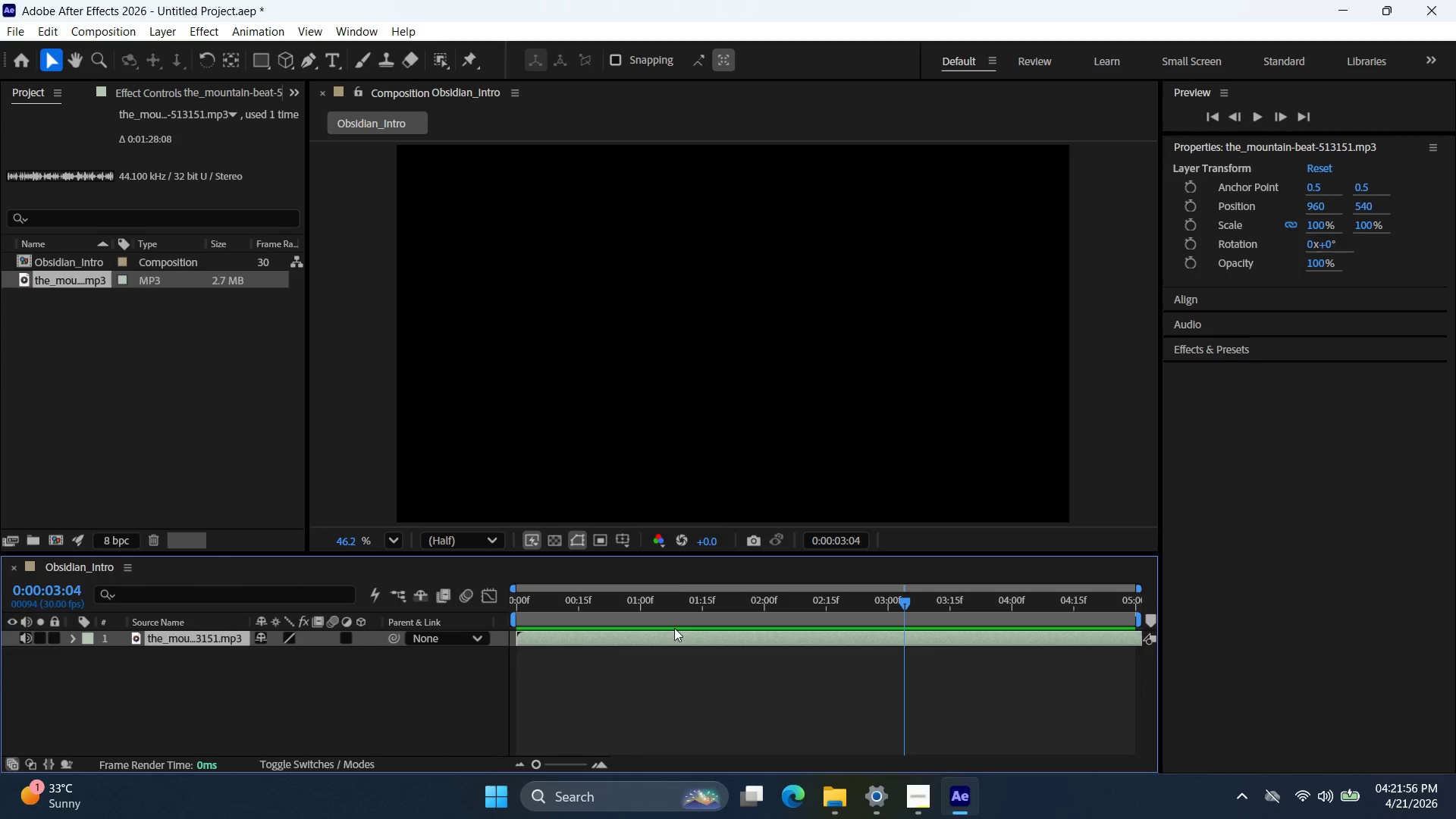 
left_click([677, 616])
 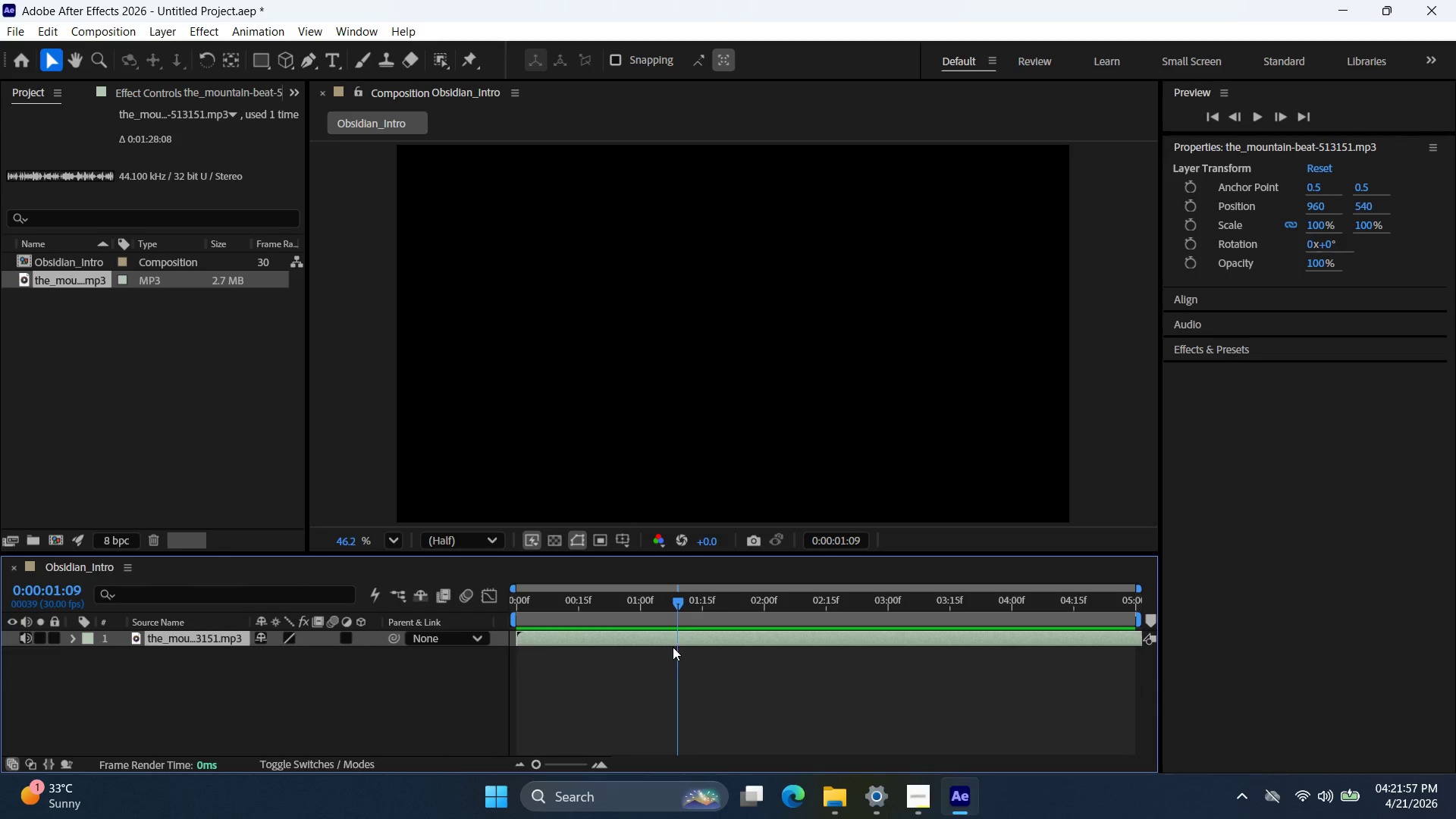 
left_click([675, 682])
 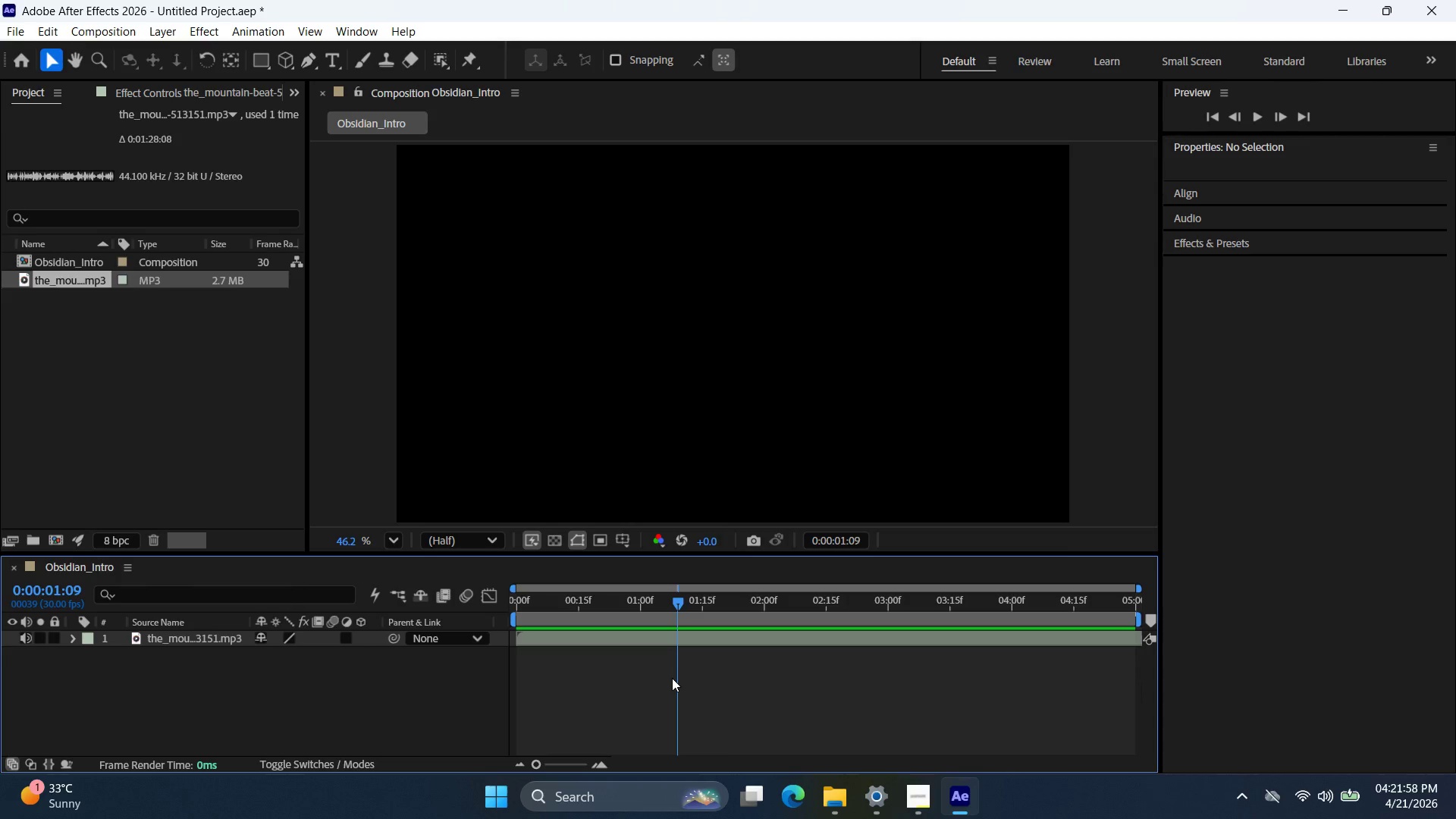 
double_click([672, 677])
 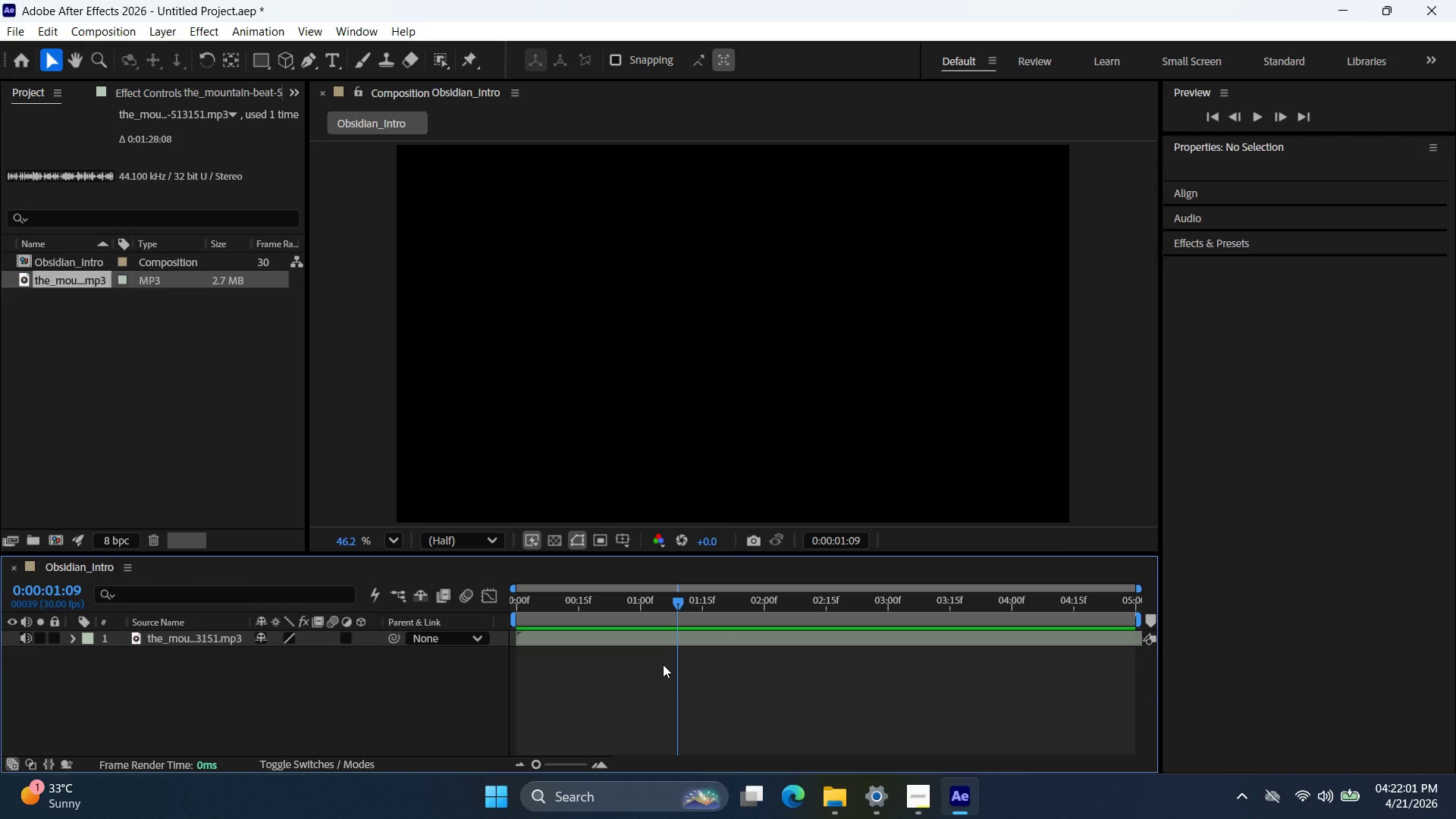 
key(T)
 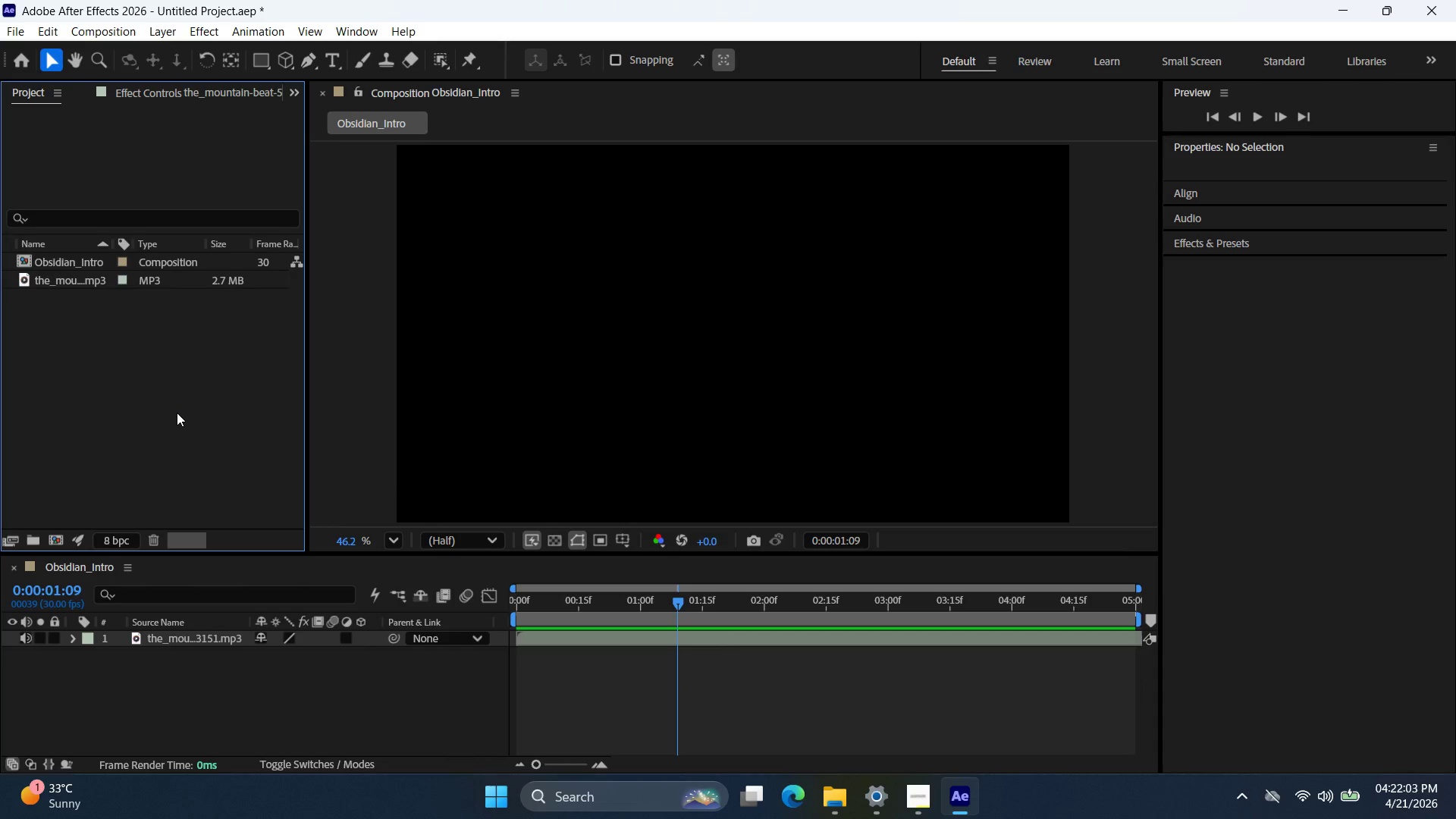 
key(T)
 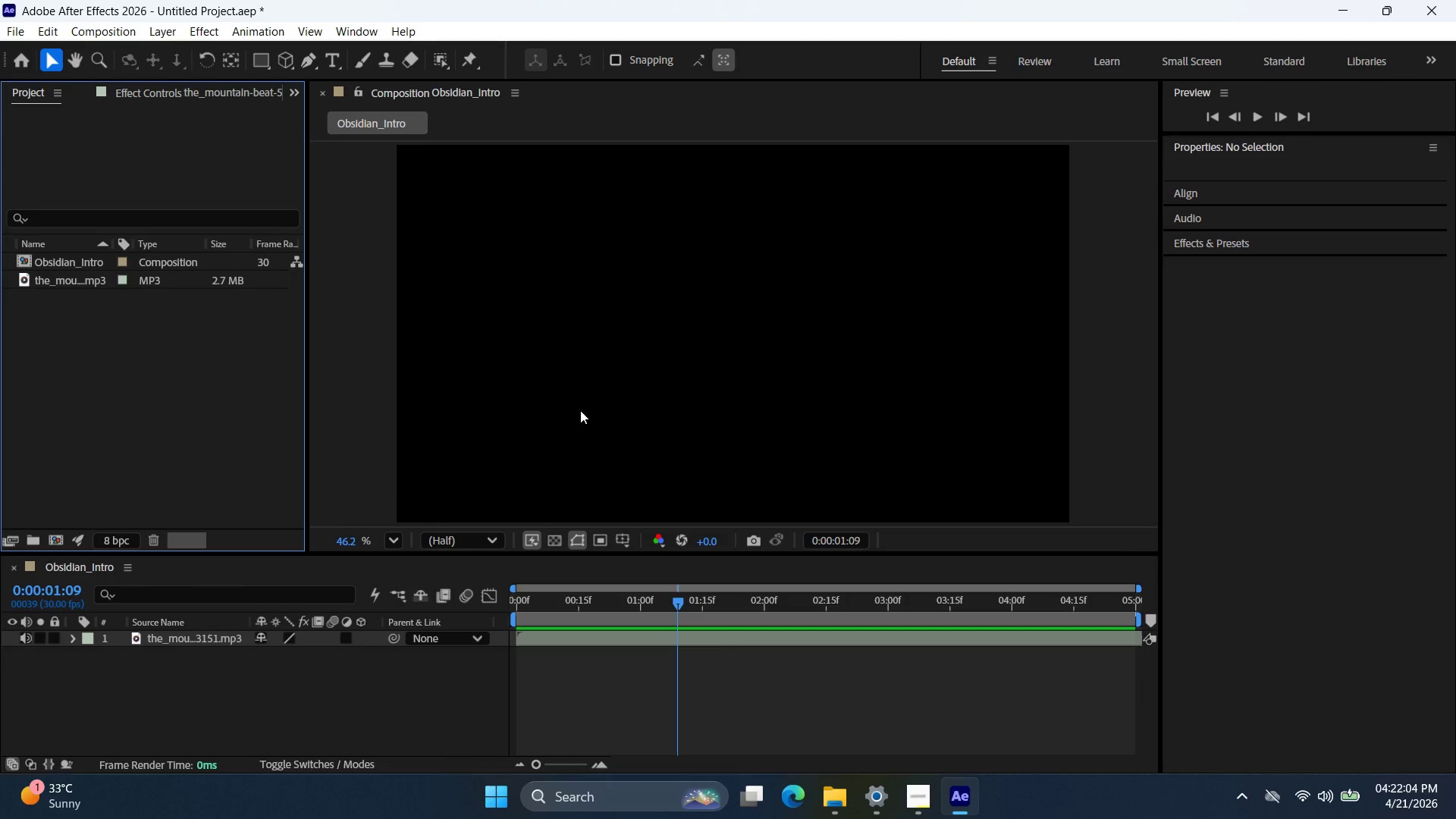 
left_click([582, 410])
 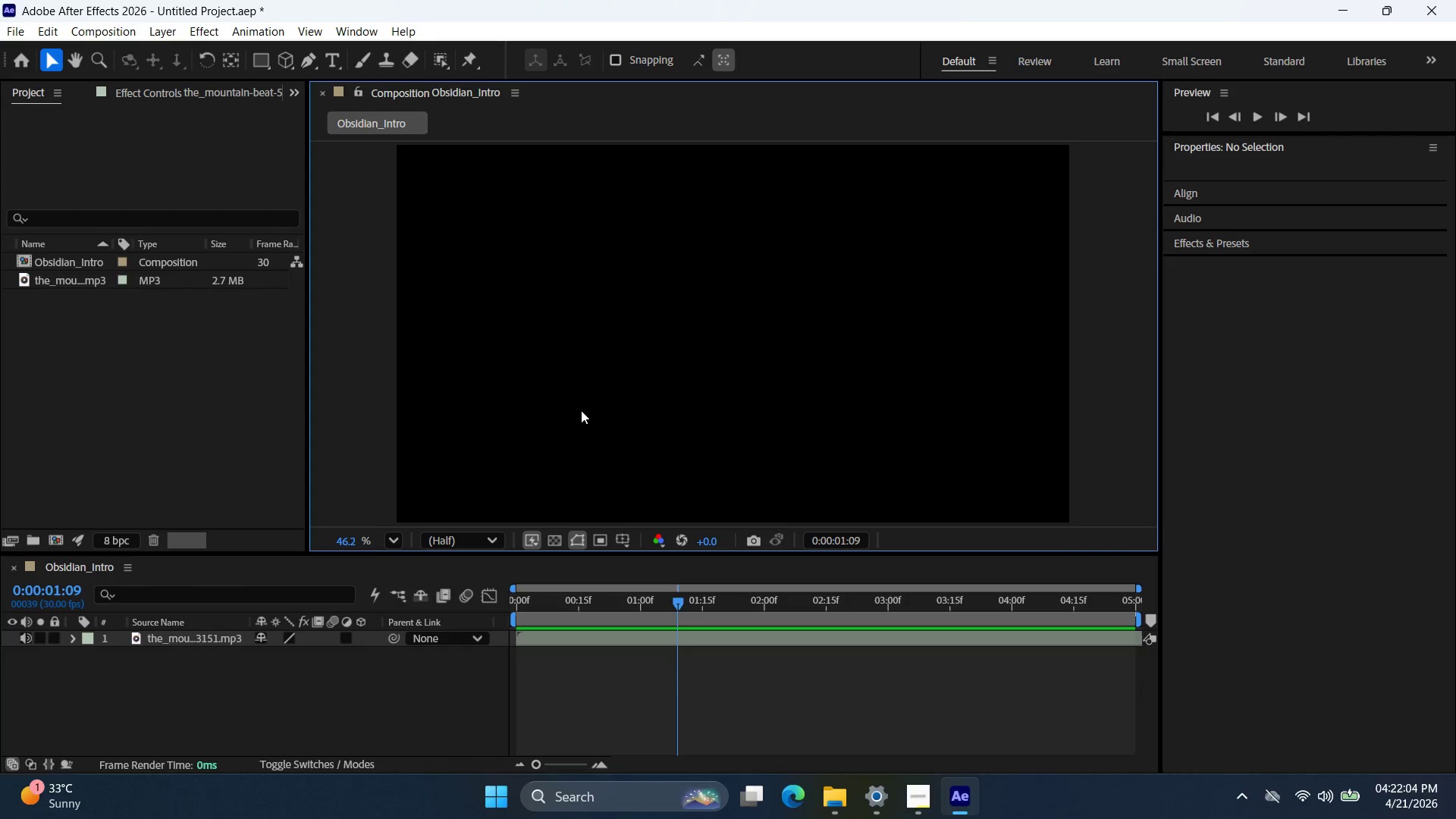 
key(T)
 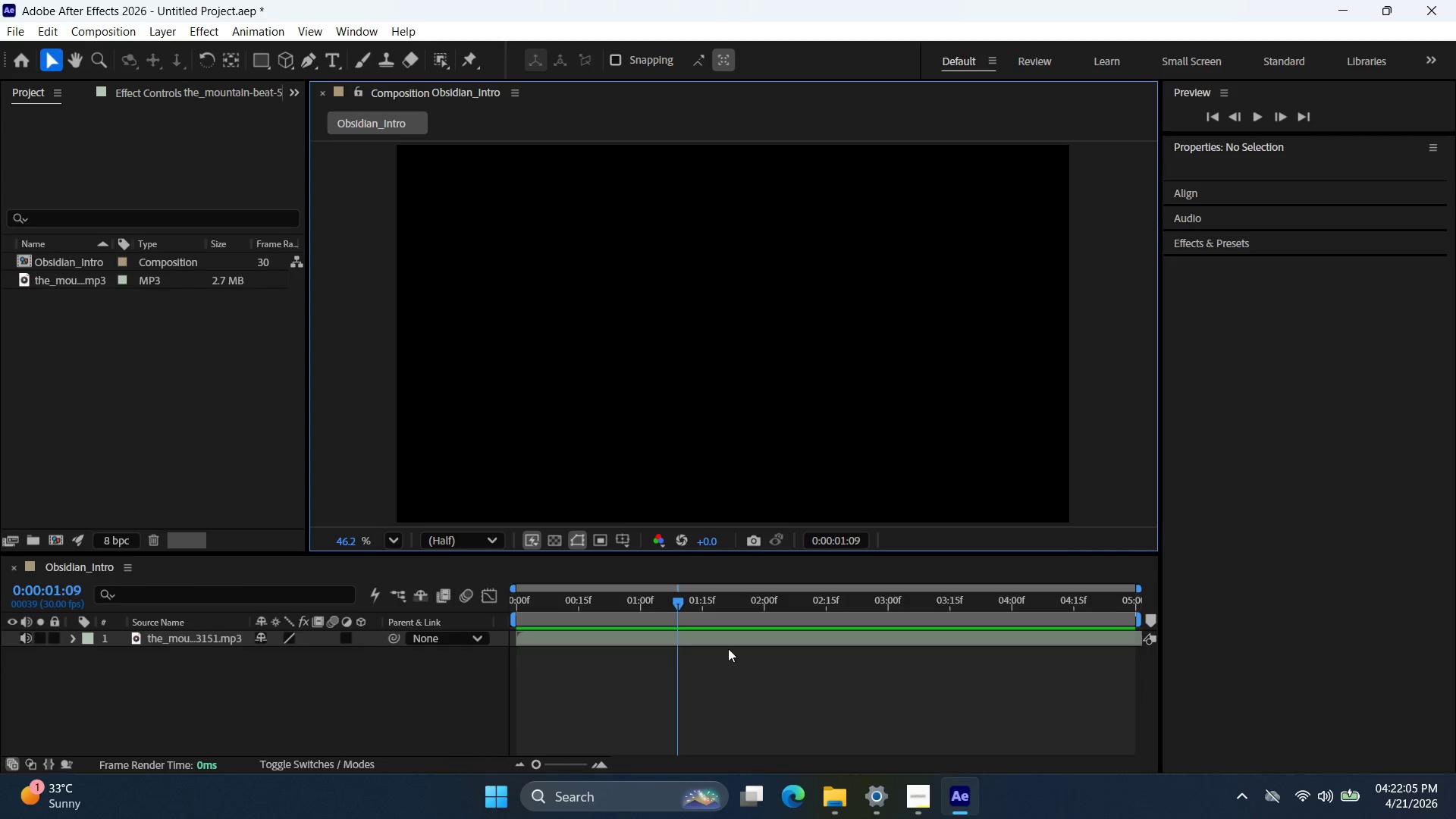 
left_click([786, 654])
 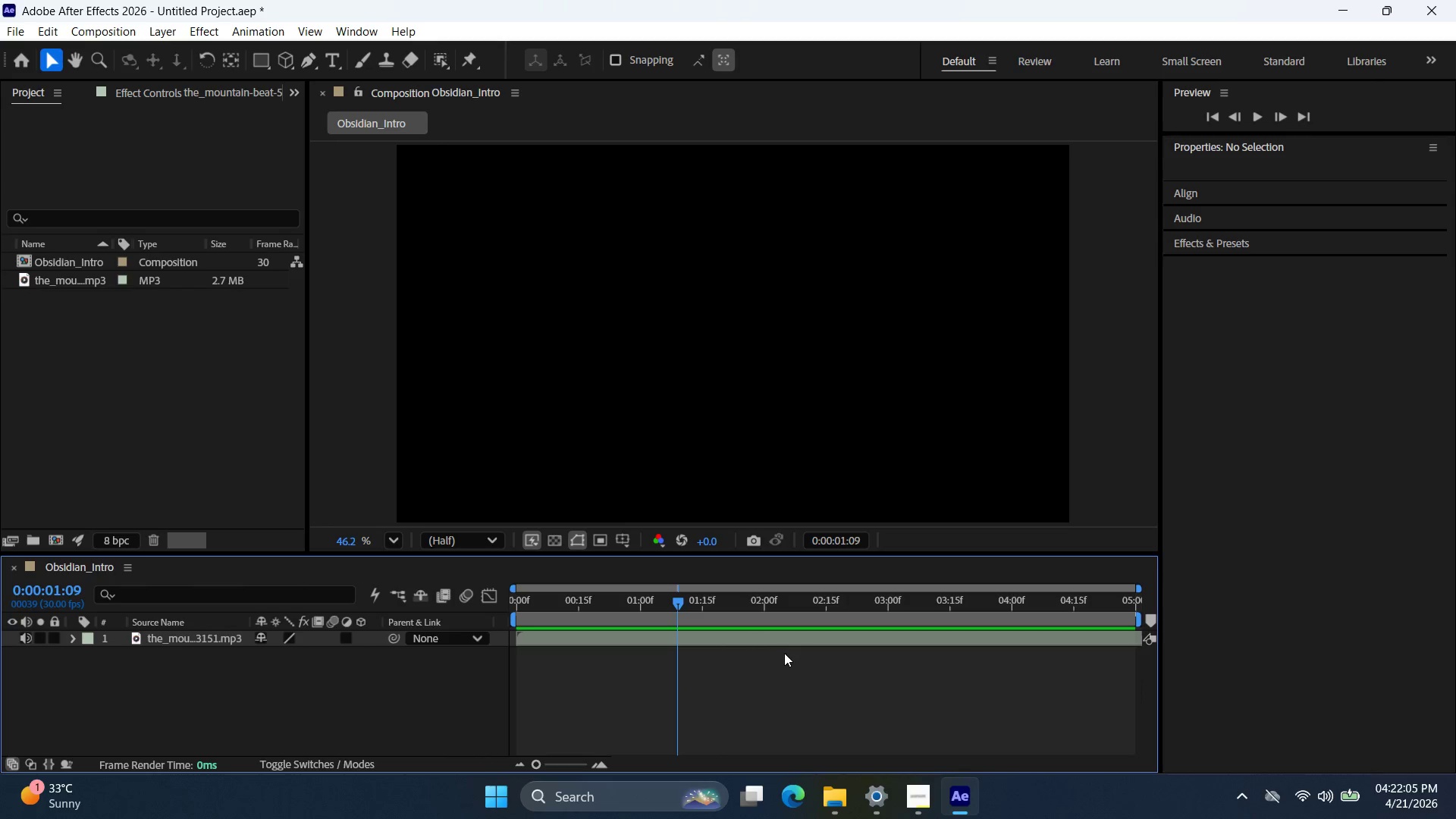 
key(T)
 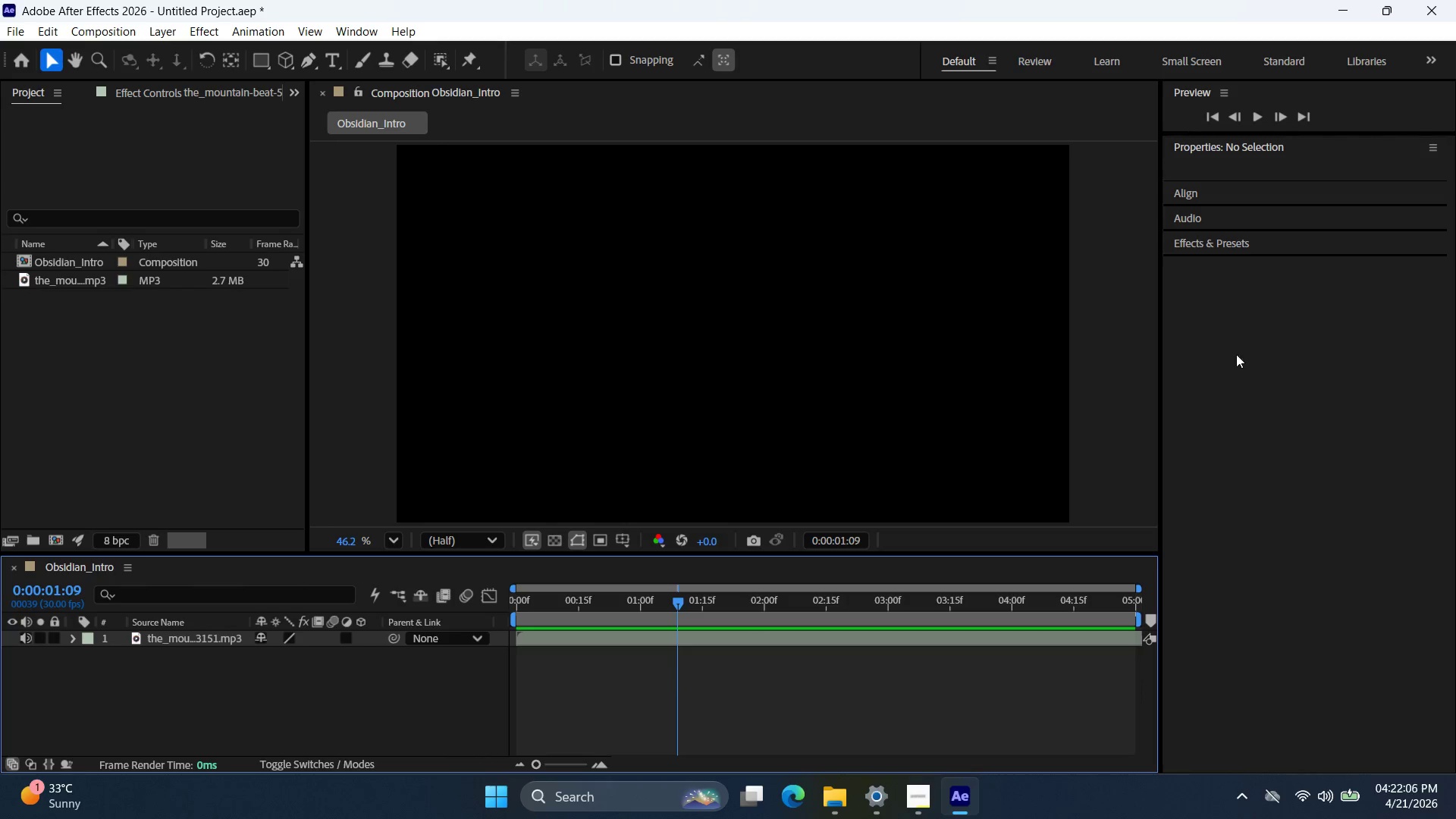 
left_click([1266, 359])
 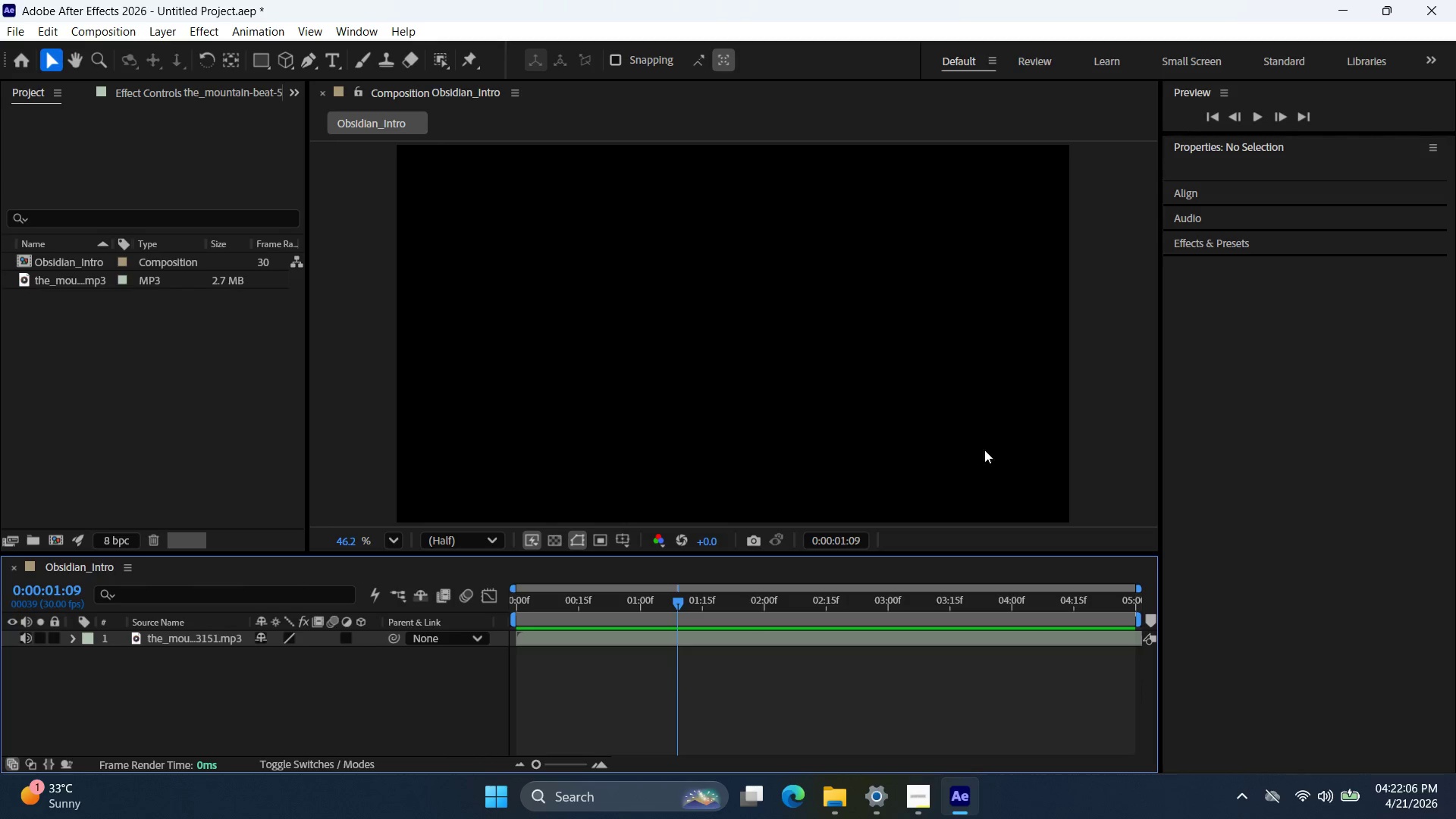 
key(T)
 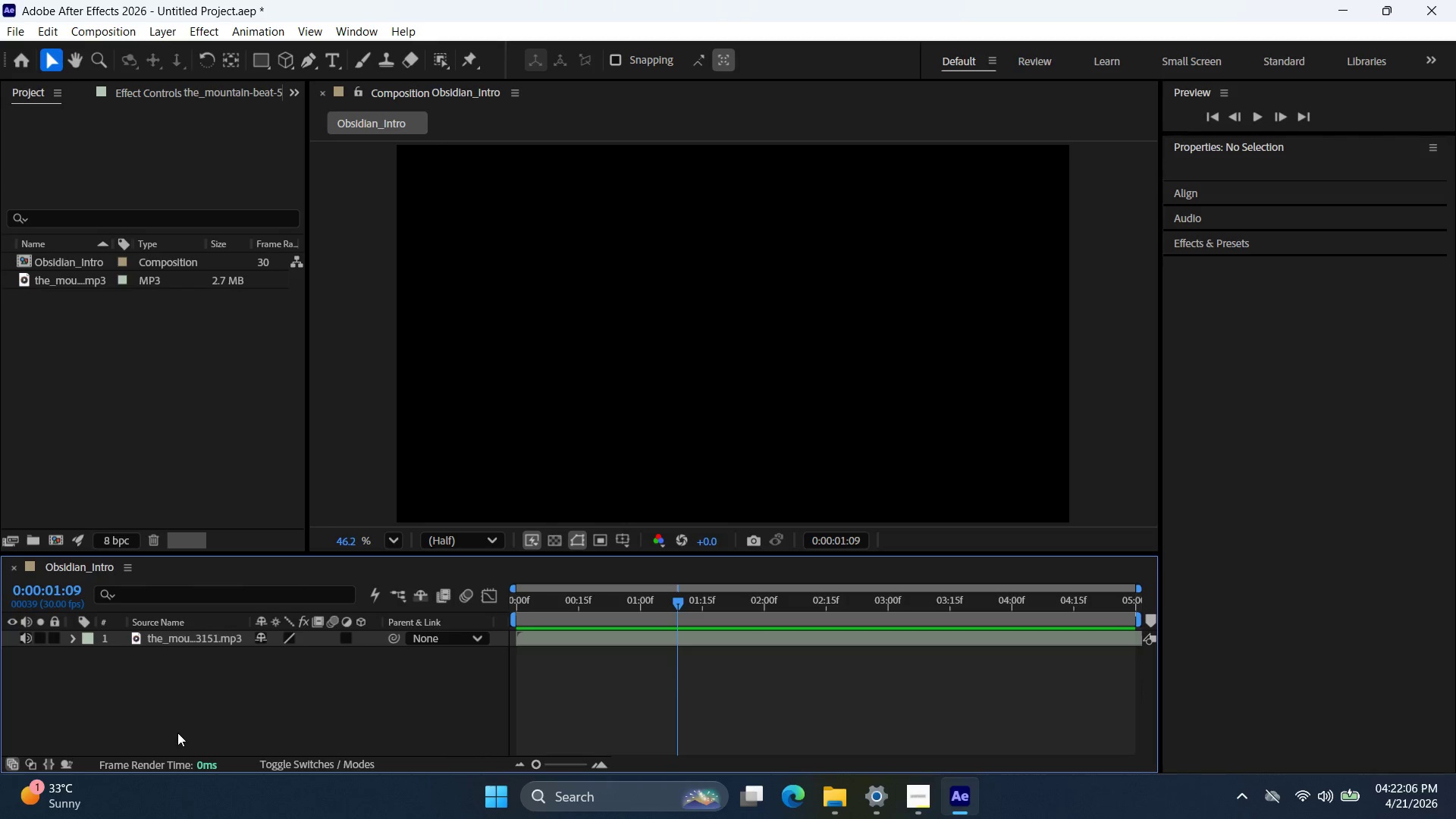 
left_click([177, 733])
 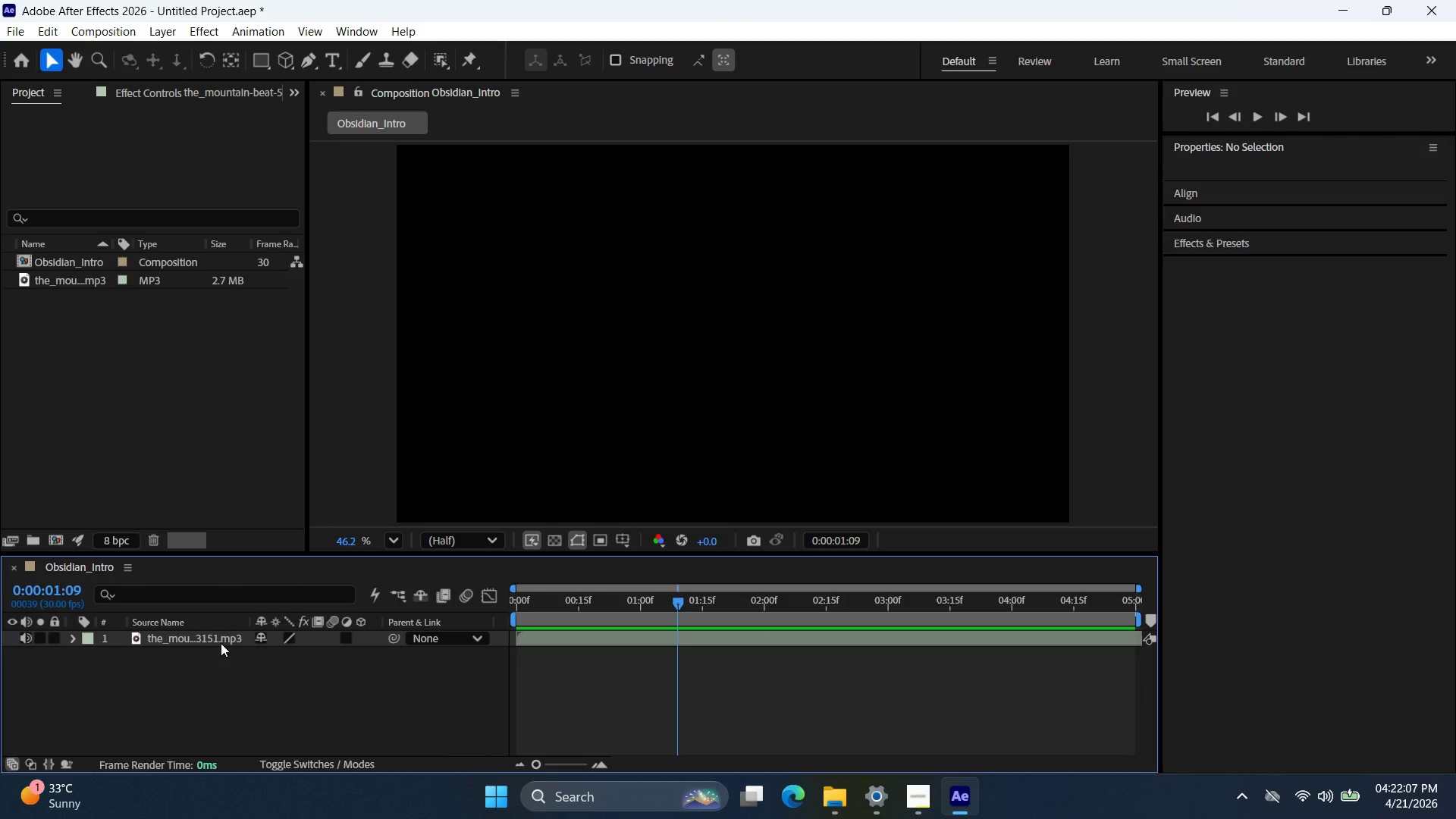 
left_click([221, 641])
 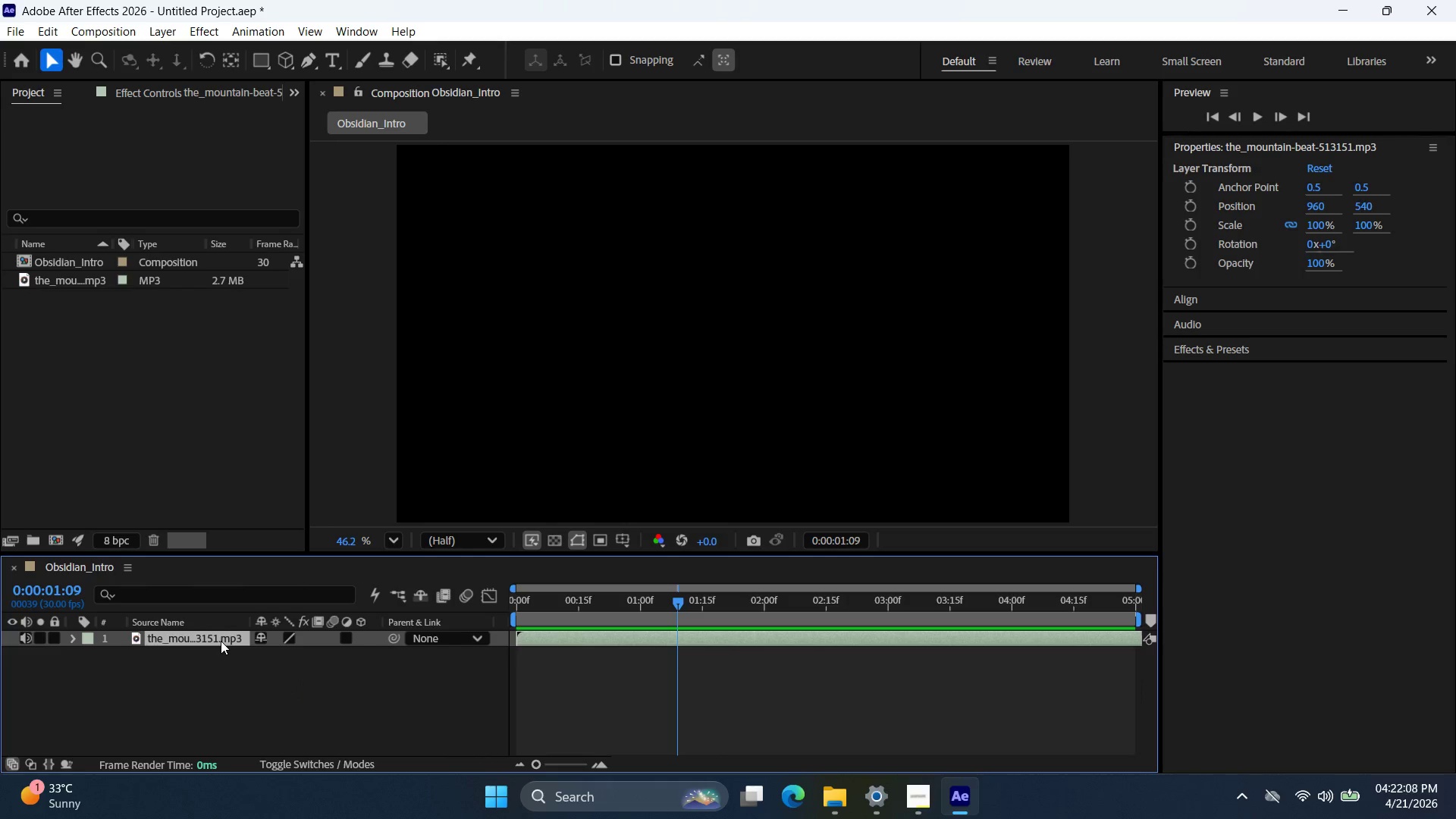 
key(T)
 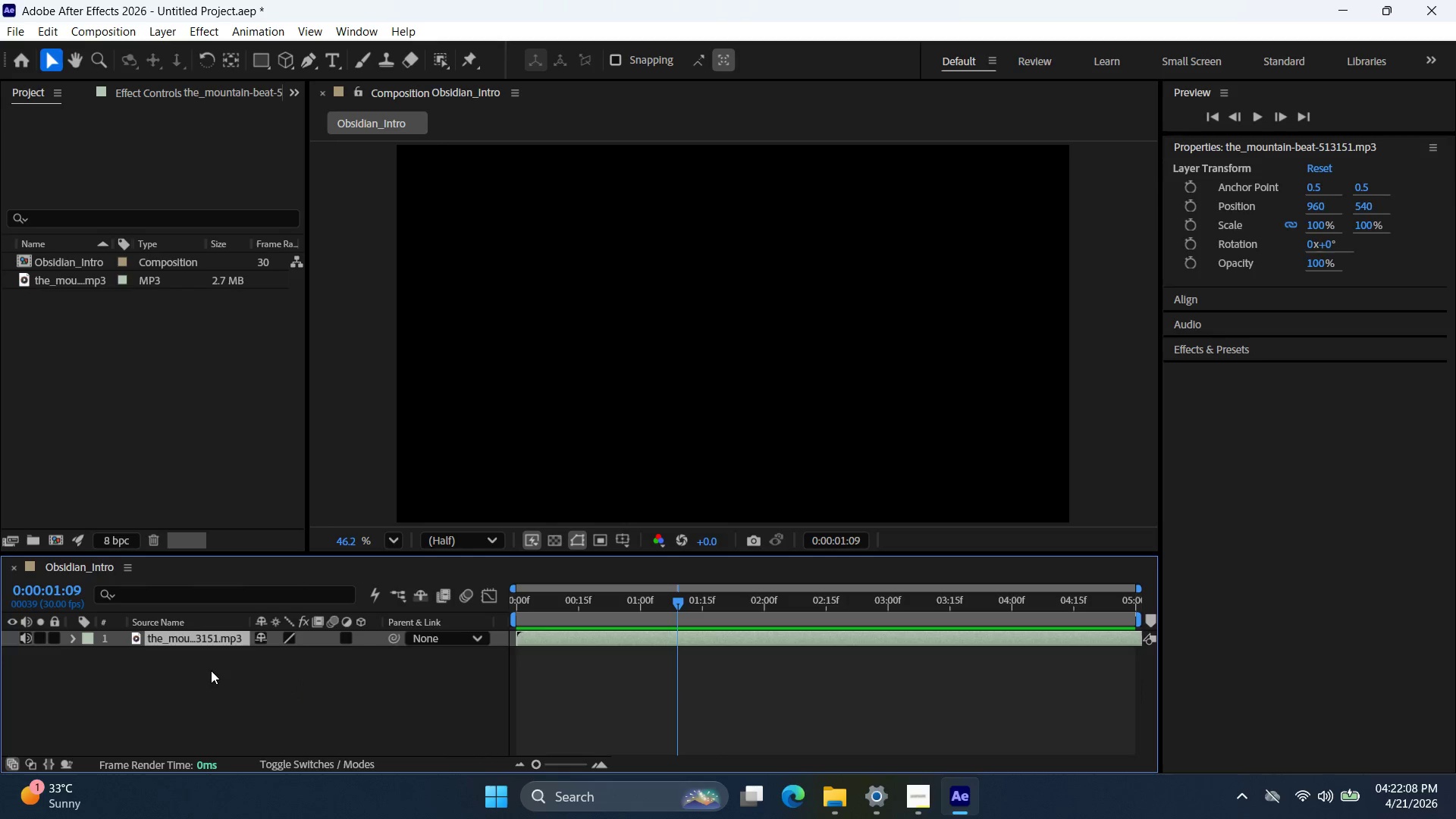 
left_click([211, 672])
 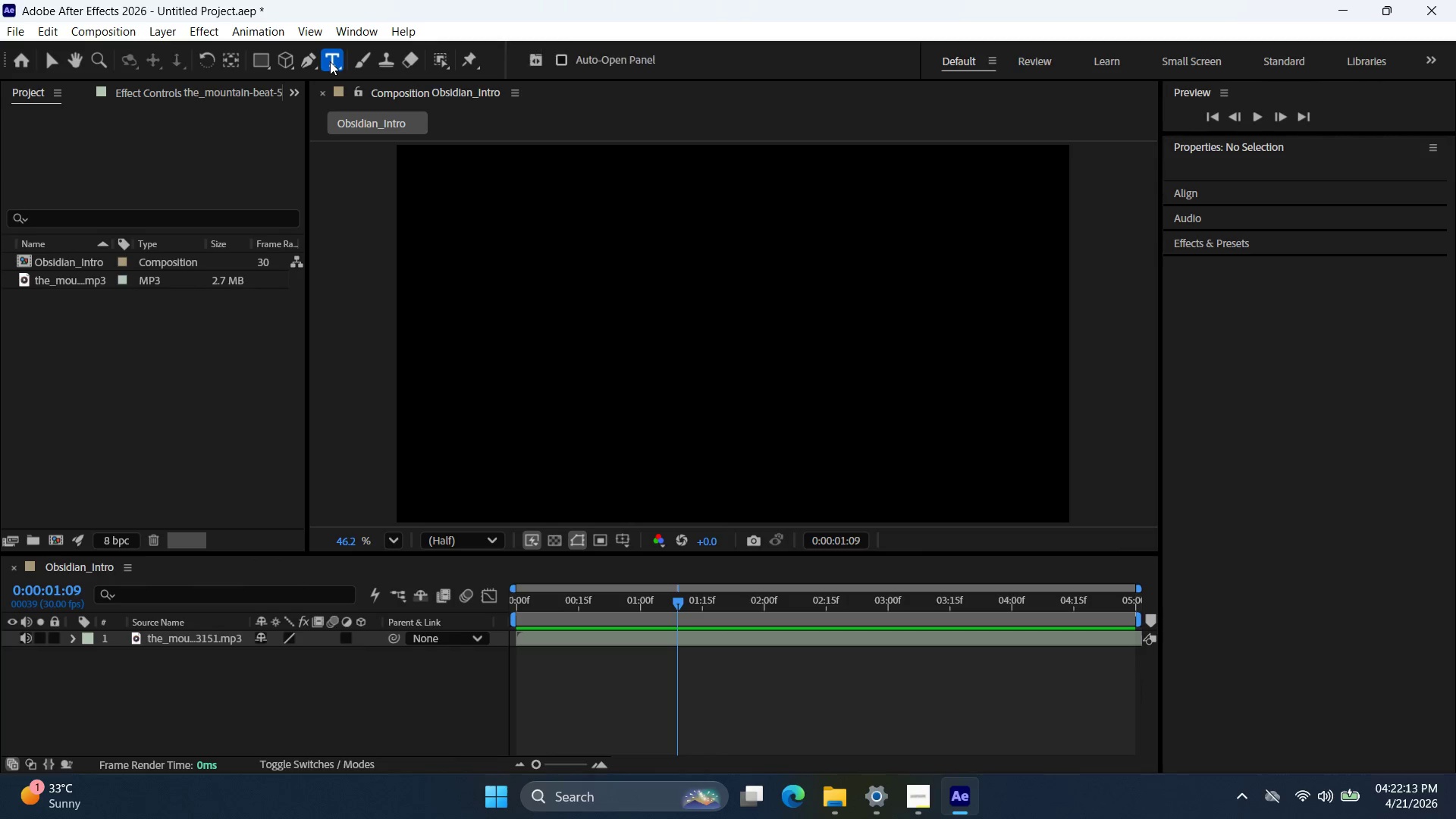 
wait(9.67)
 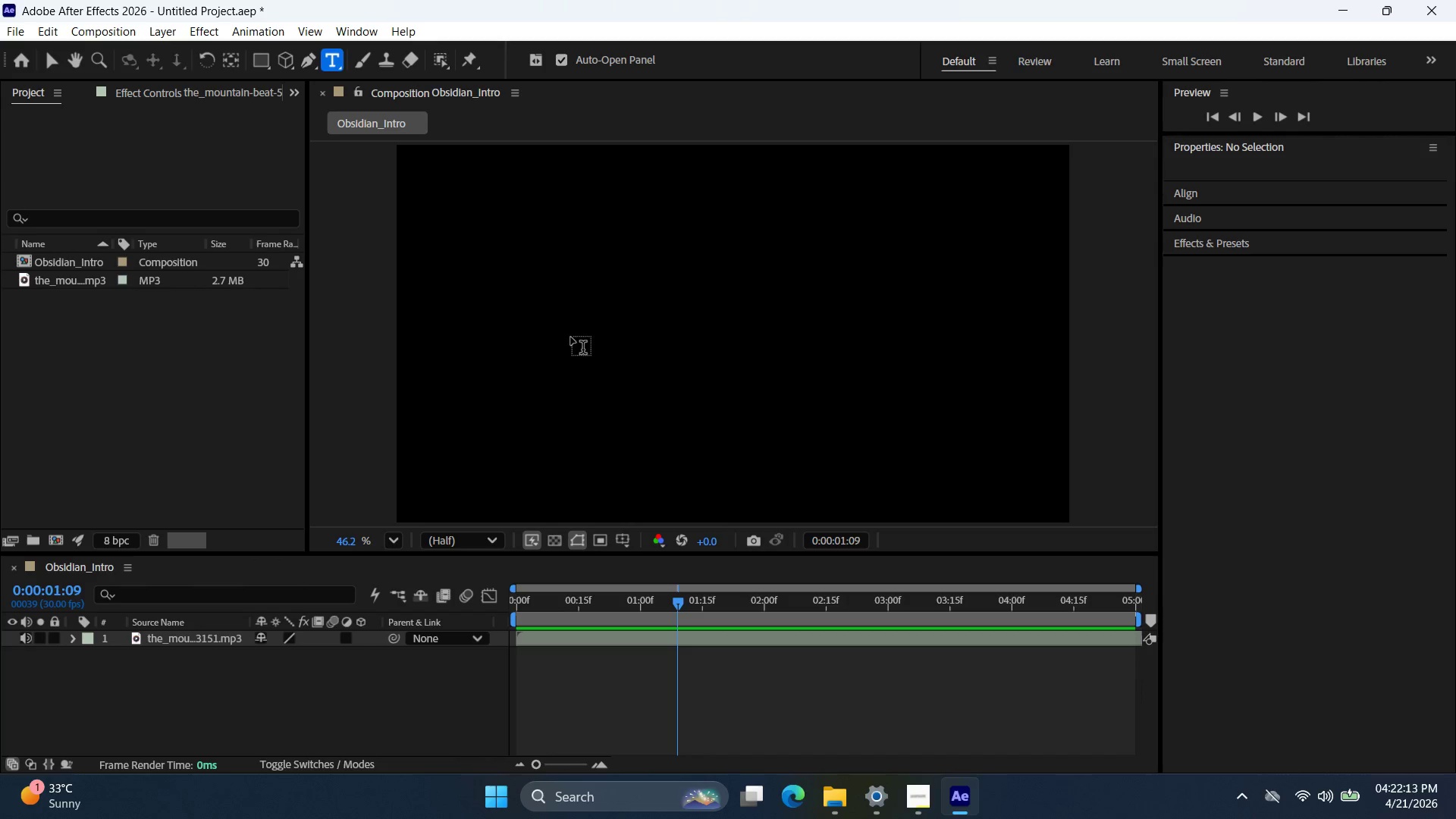 
type(START)
 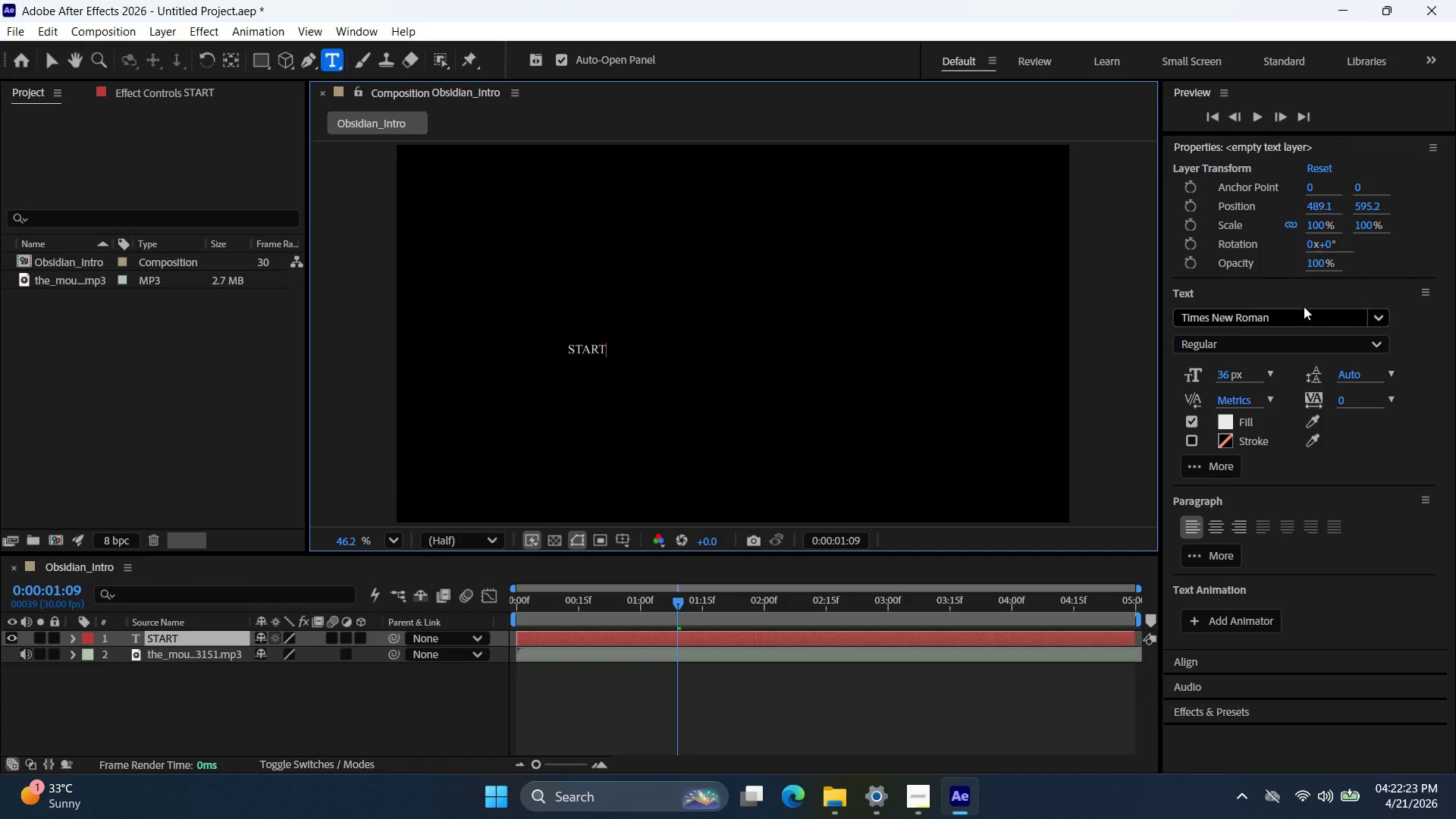 
mouse_move([1199, 529])
 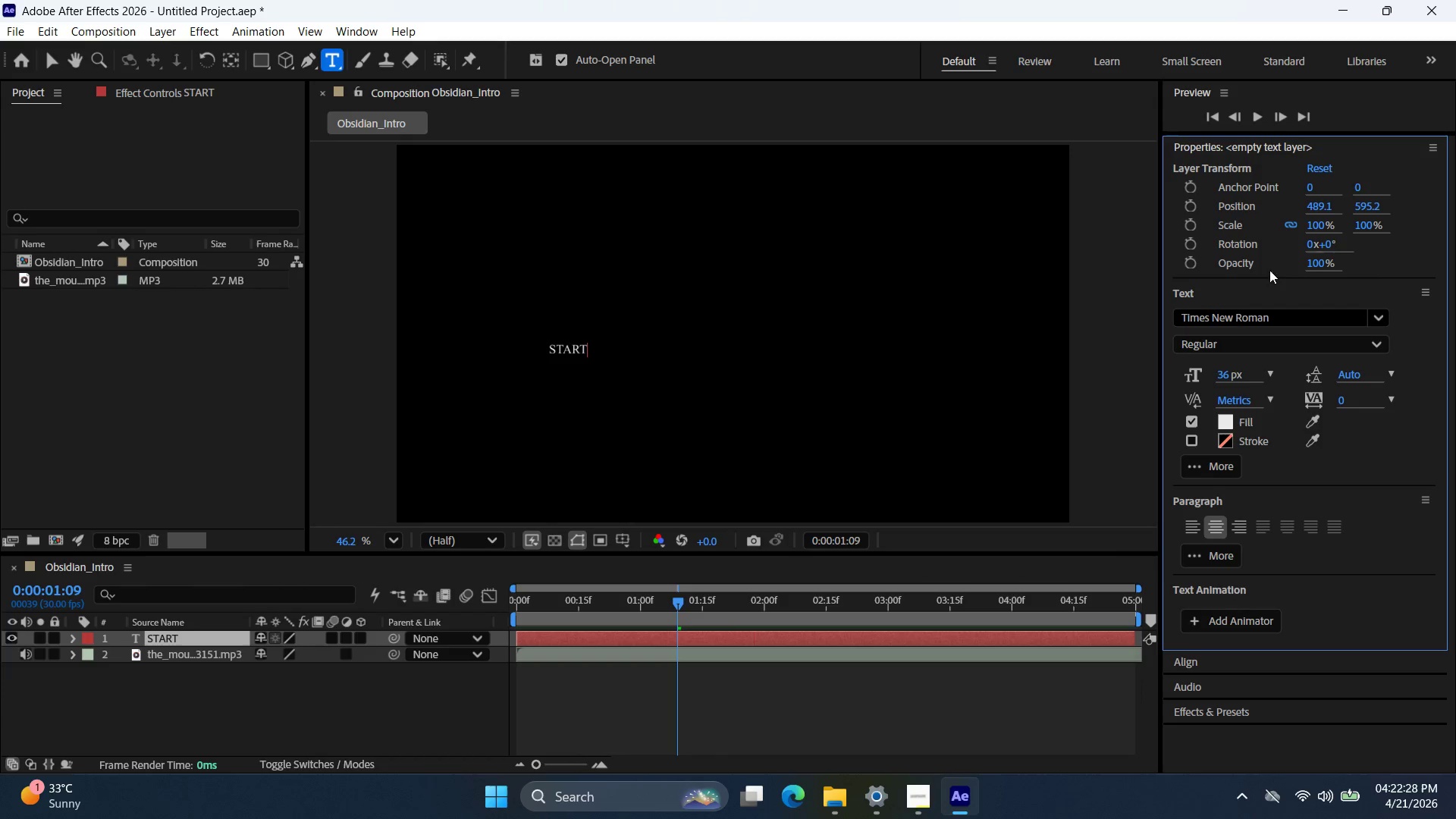 
scroll: coordinate [1409, 517], scroll_direction: down, amount: 5.0
 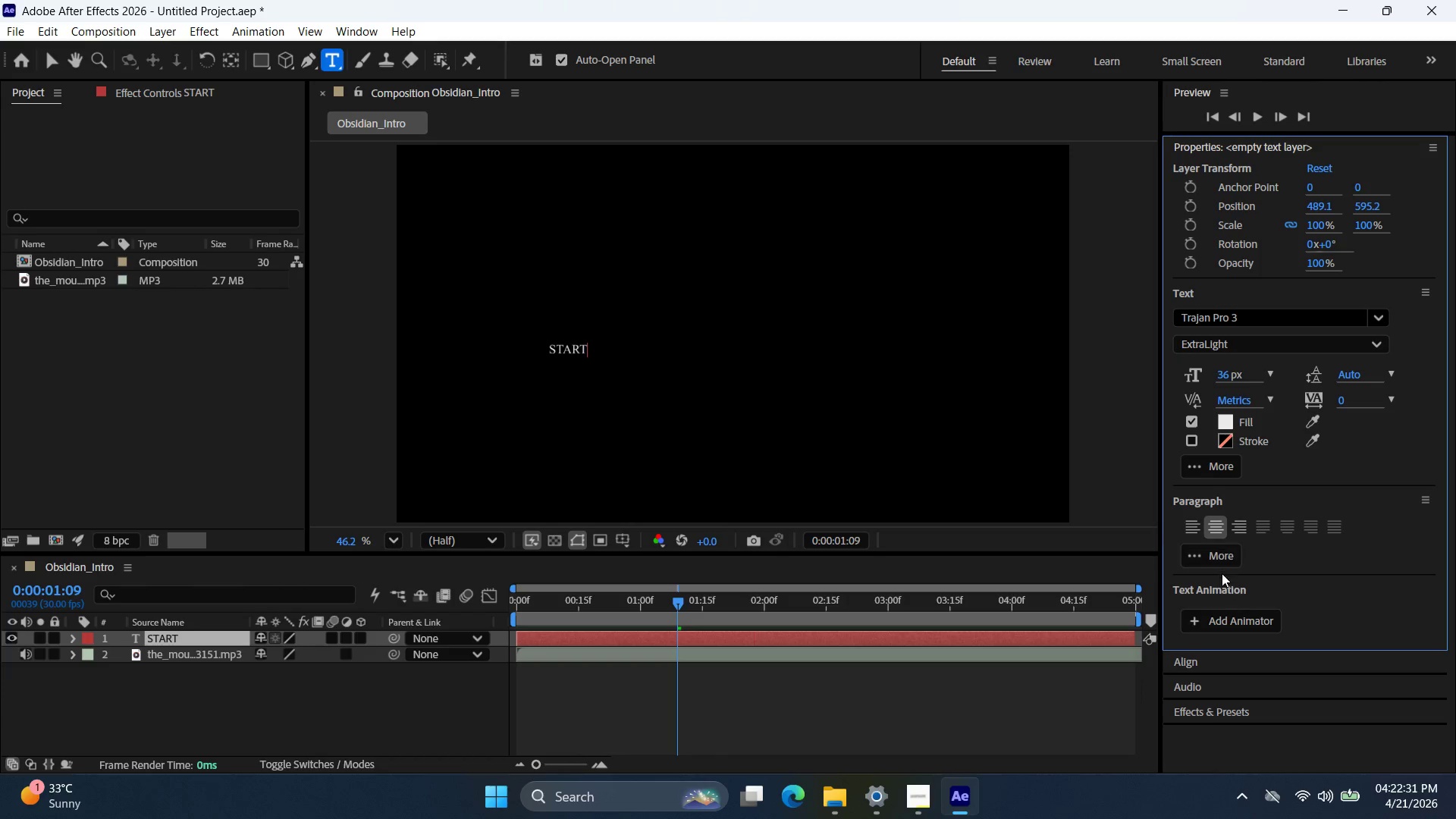 
left_click([1216, 563])
 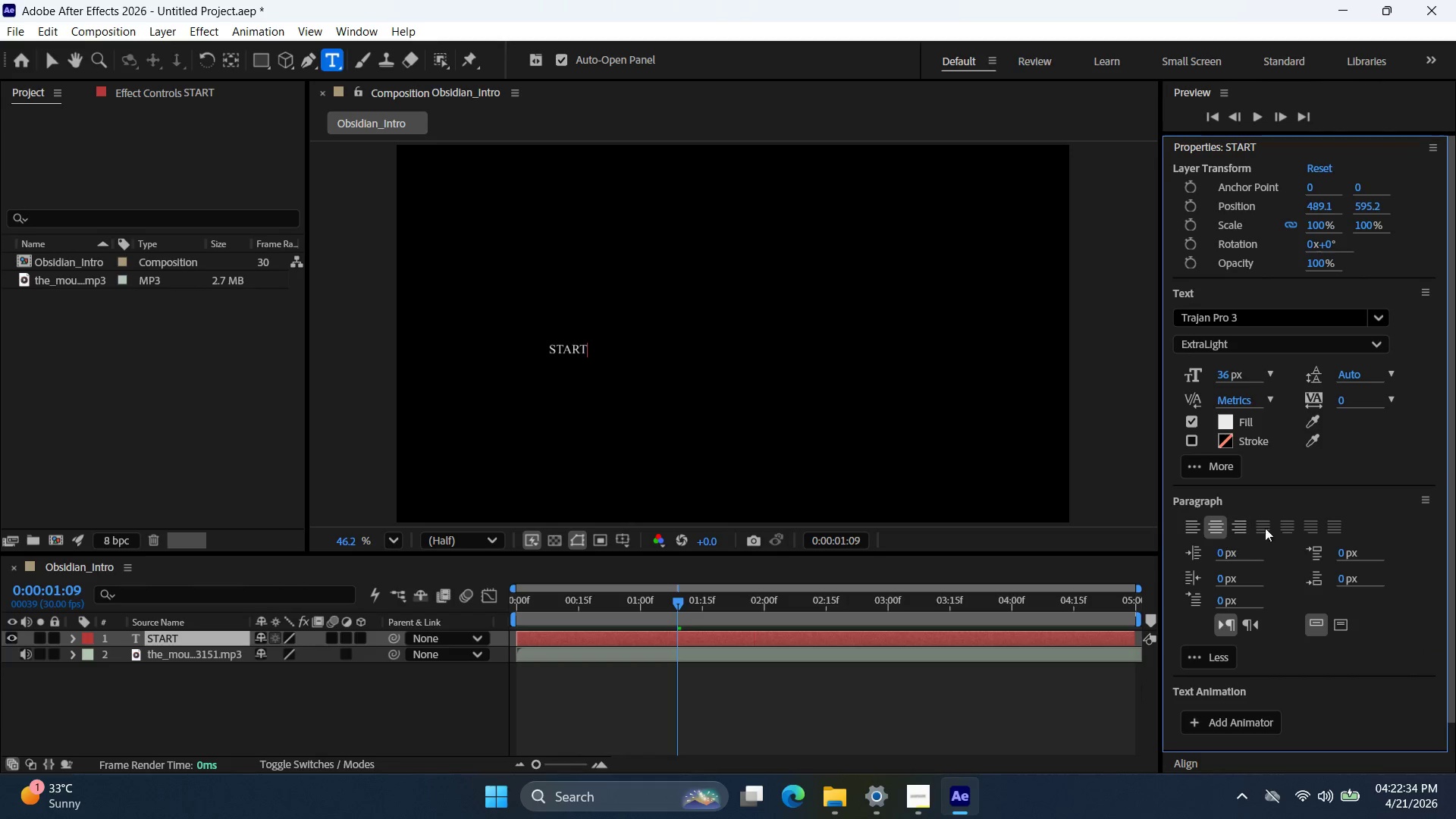 
left_click([1423, 501])
 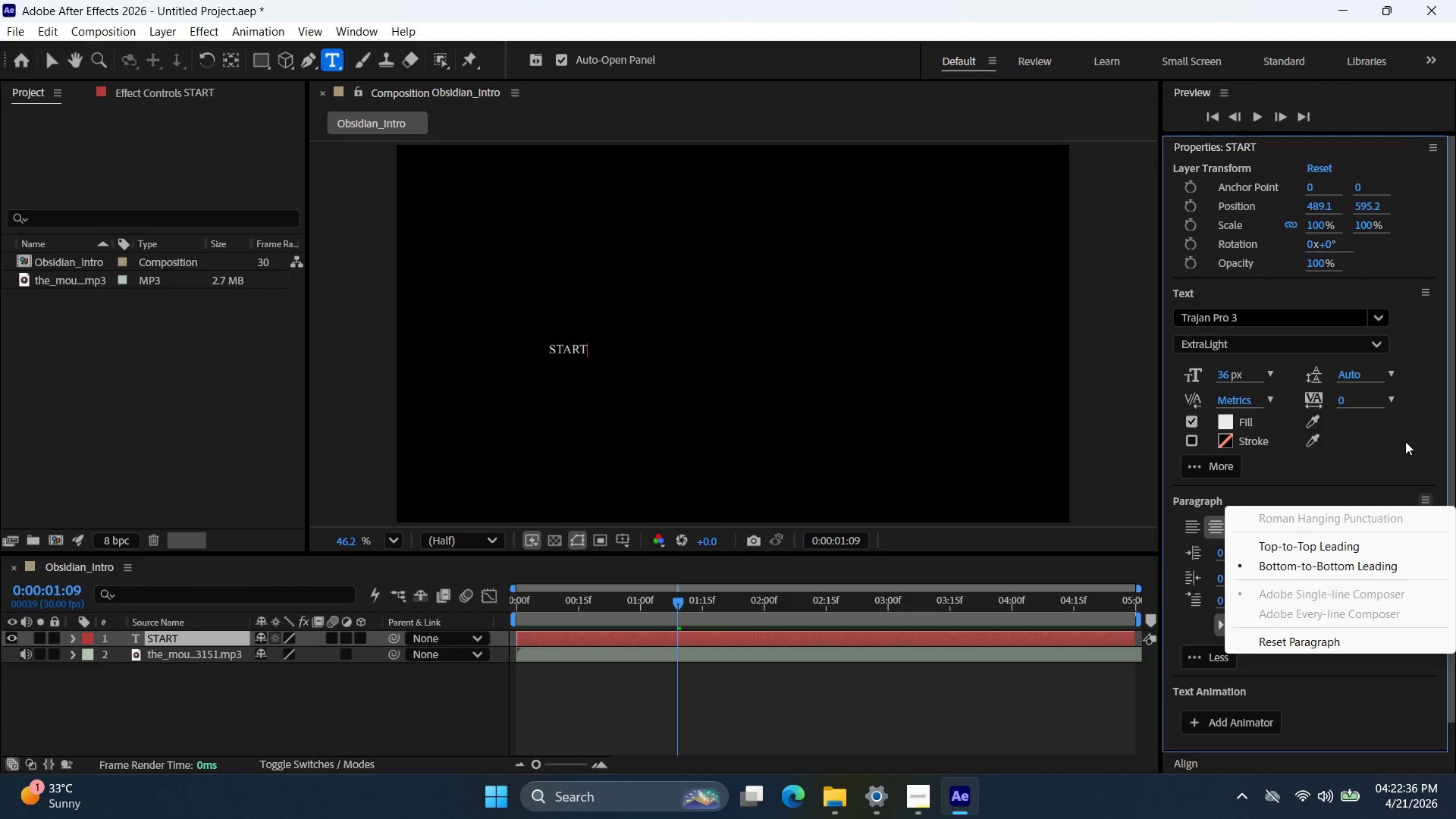 
left_click([1404, 448])
 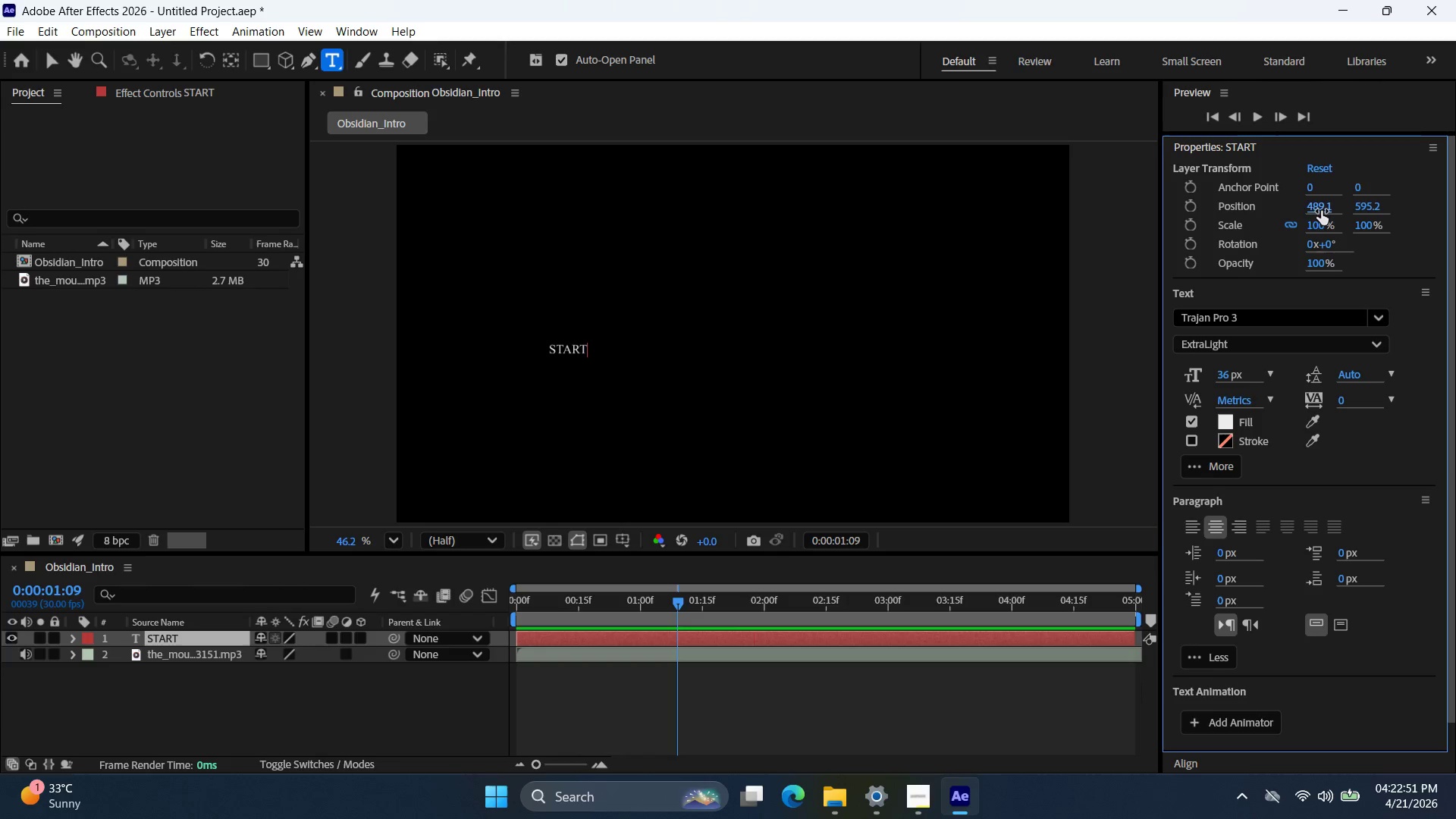 
wait(19.61)
 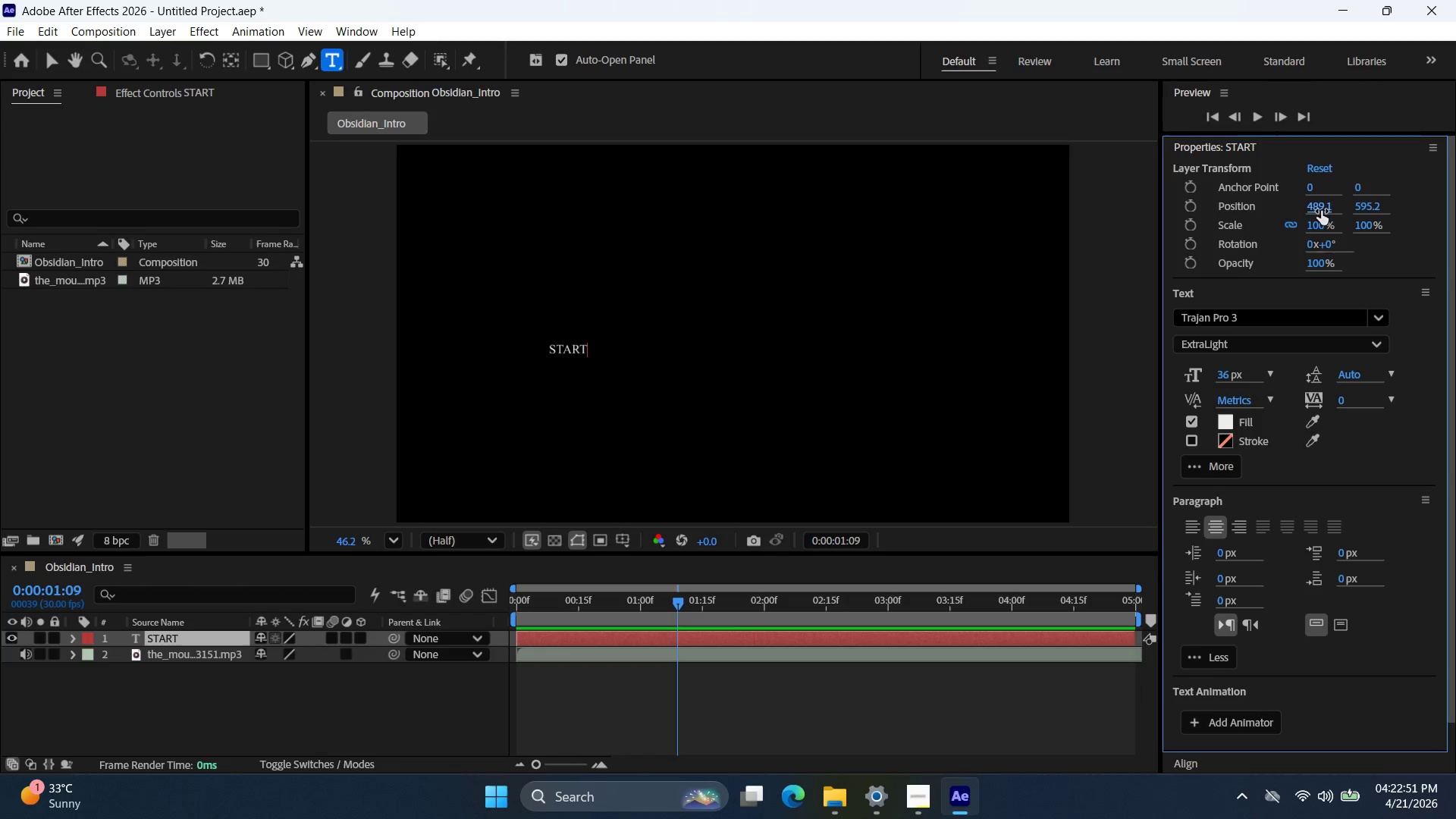 
left_click([859, 113])
 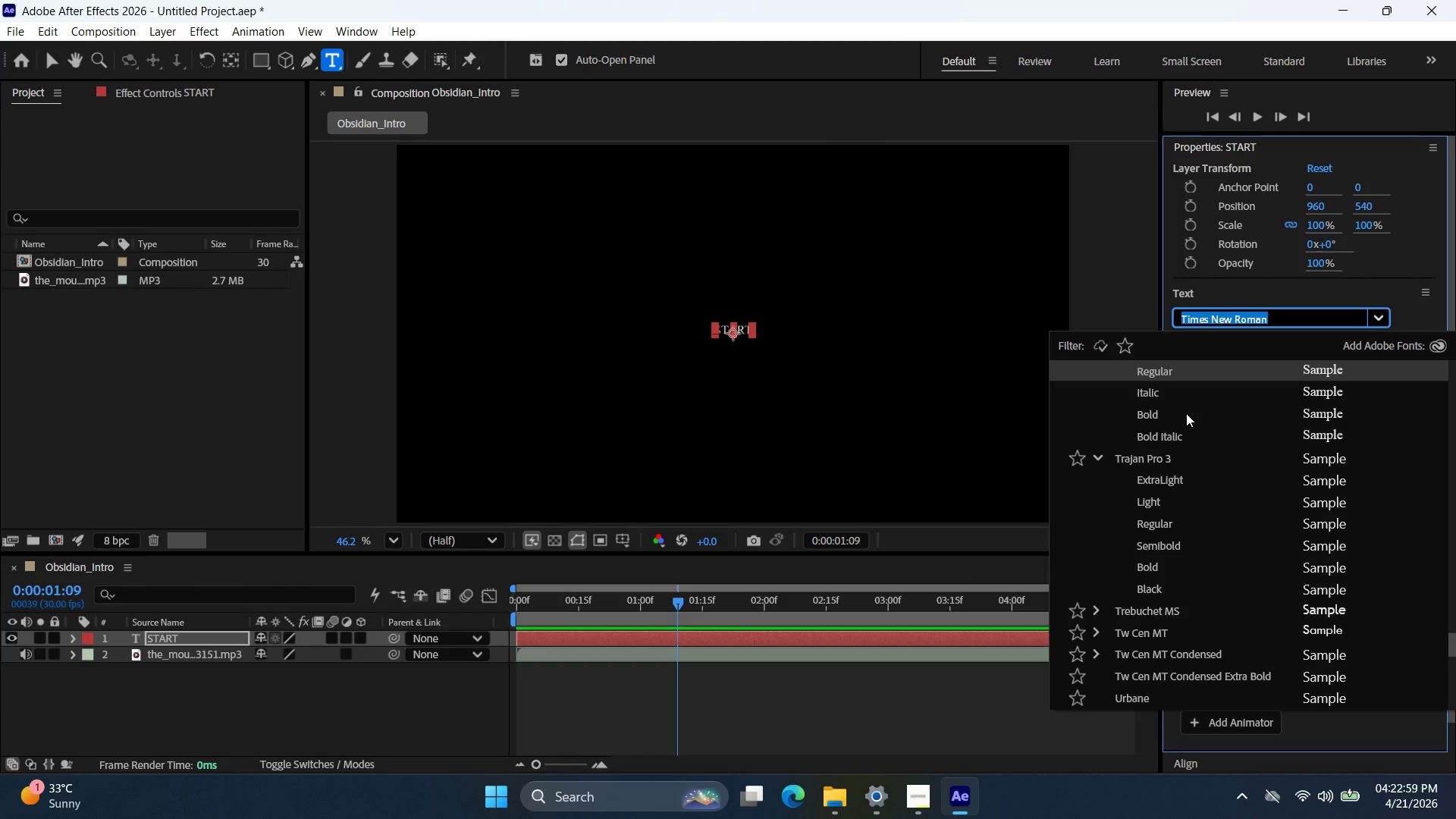 
left_click([1166, 483])
 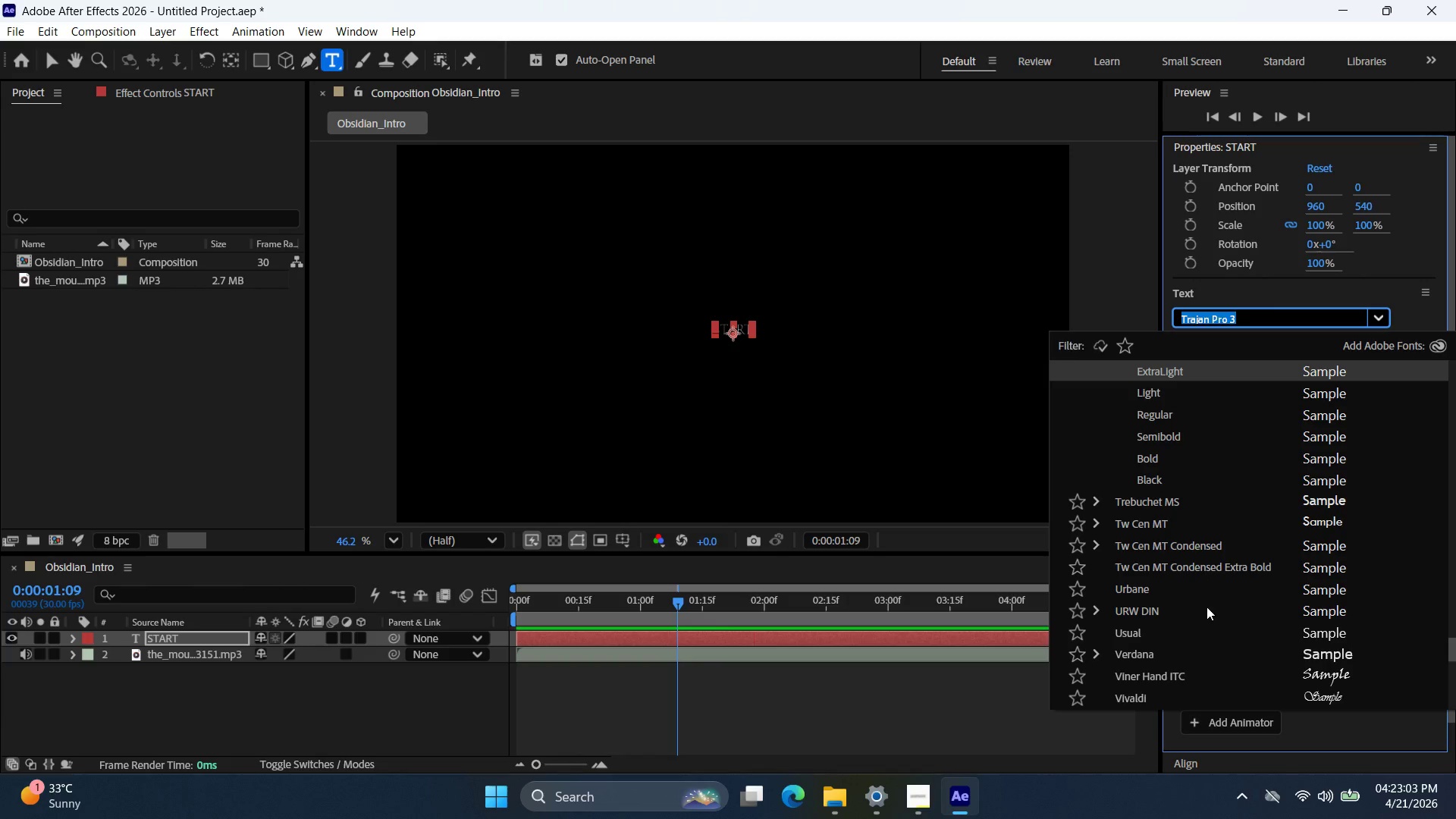 
scroll: coordinate [1264, 621], scroll_direction: down, amount: 100.0
 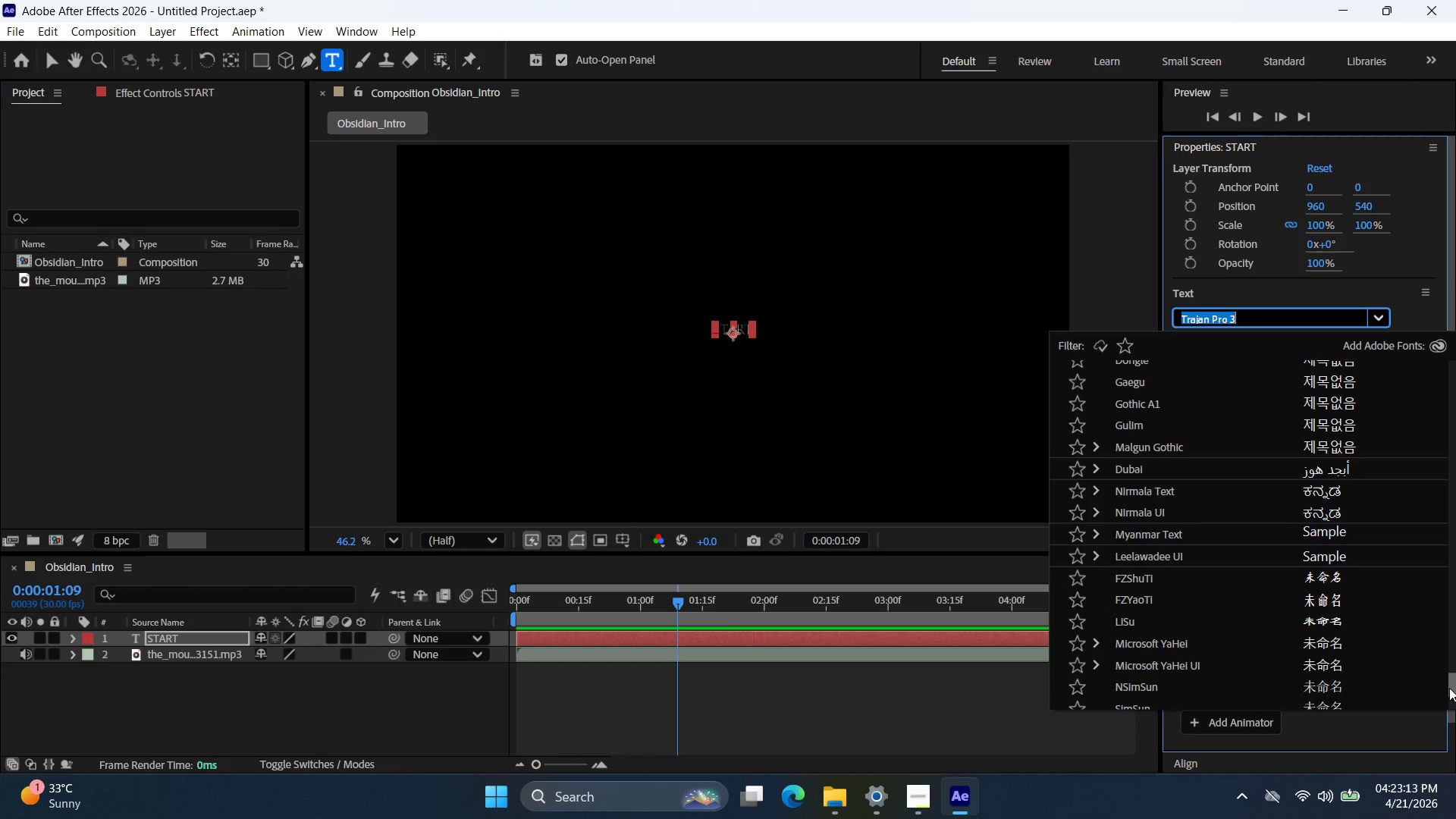 
left_click_drag(start_coordinate=[1449, 688], to_coordinate=[1454, 416])
 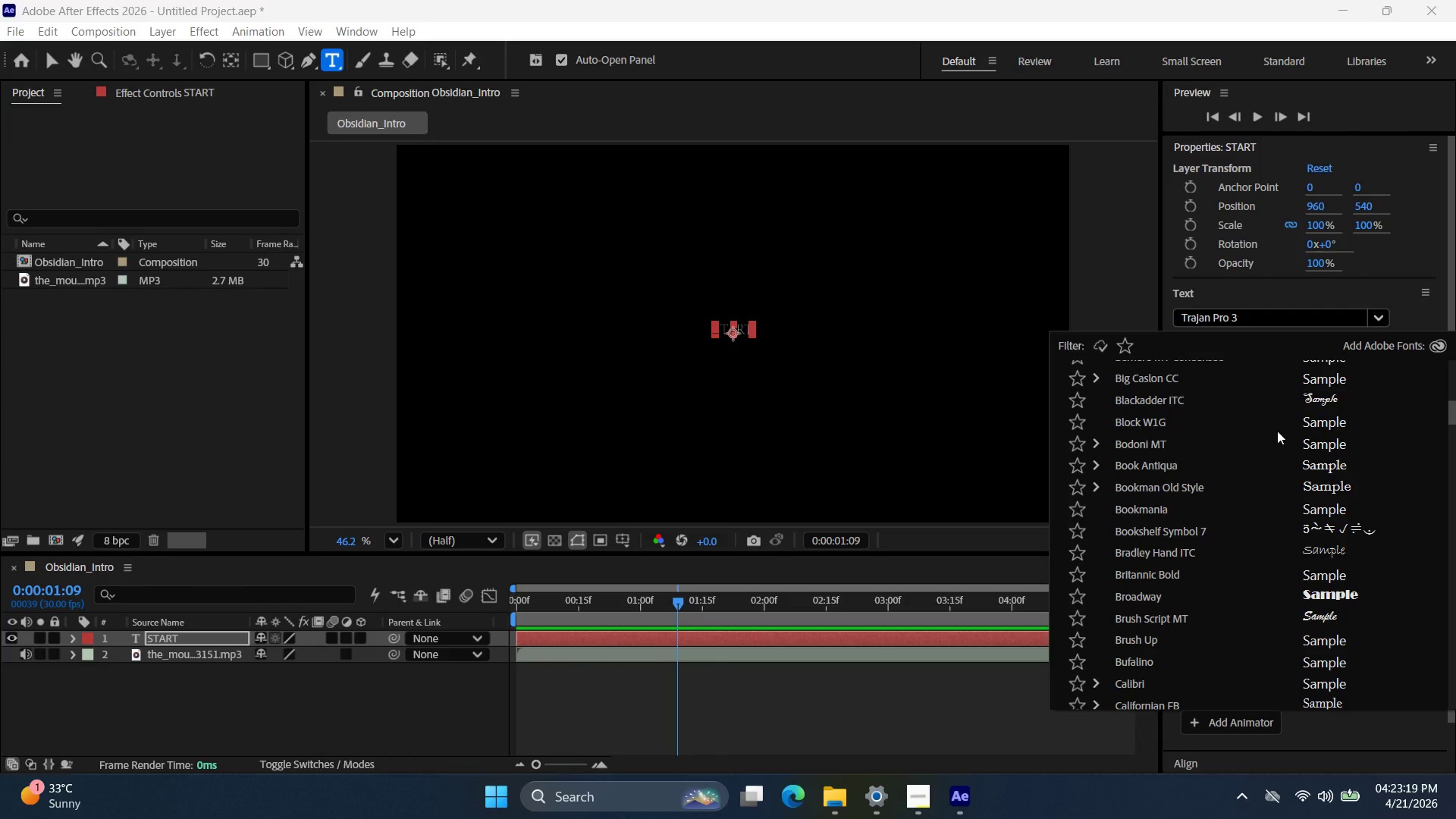 
left_click([1277, 431])
 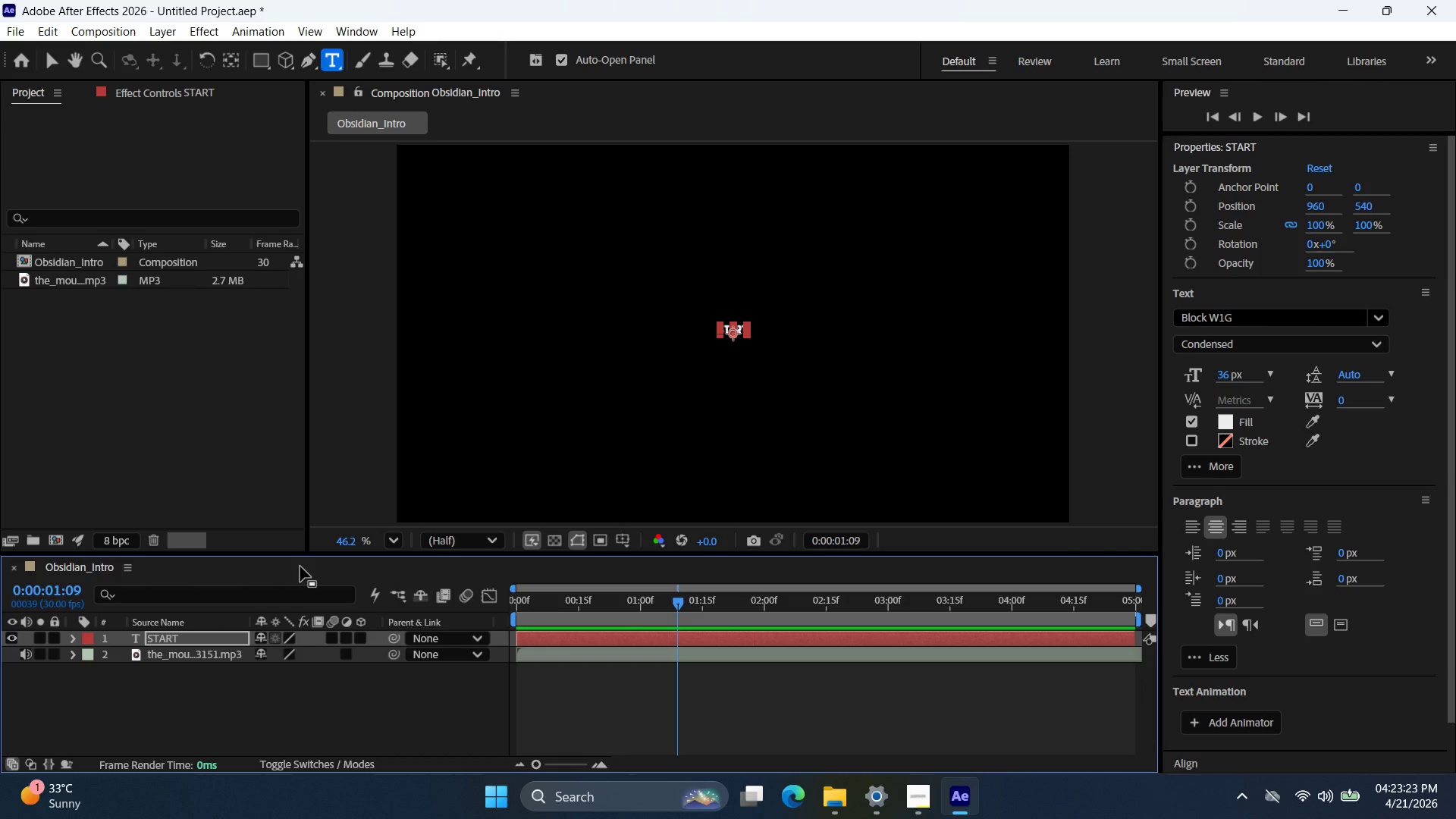 
left_click([1117, 209])
 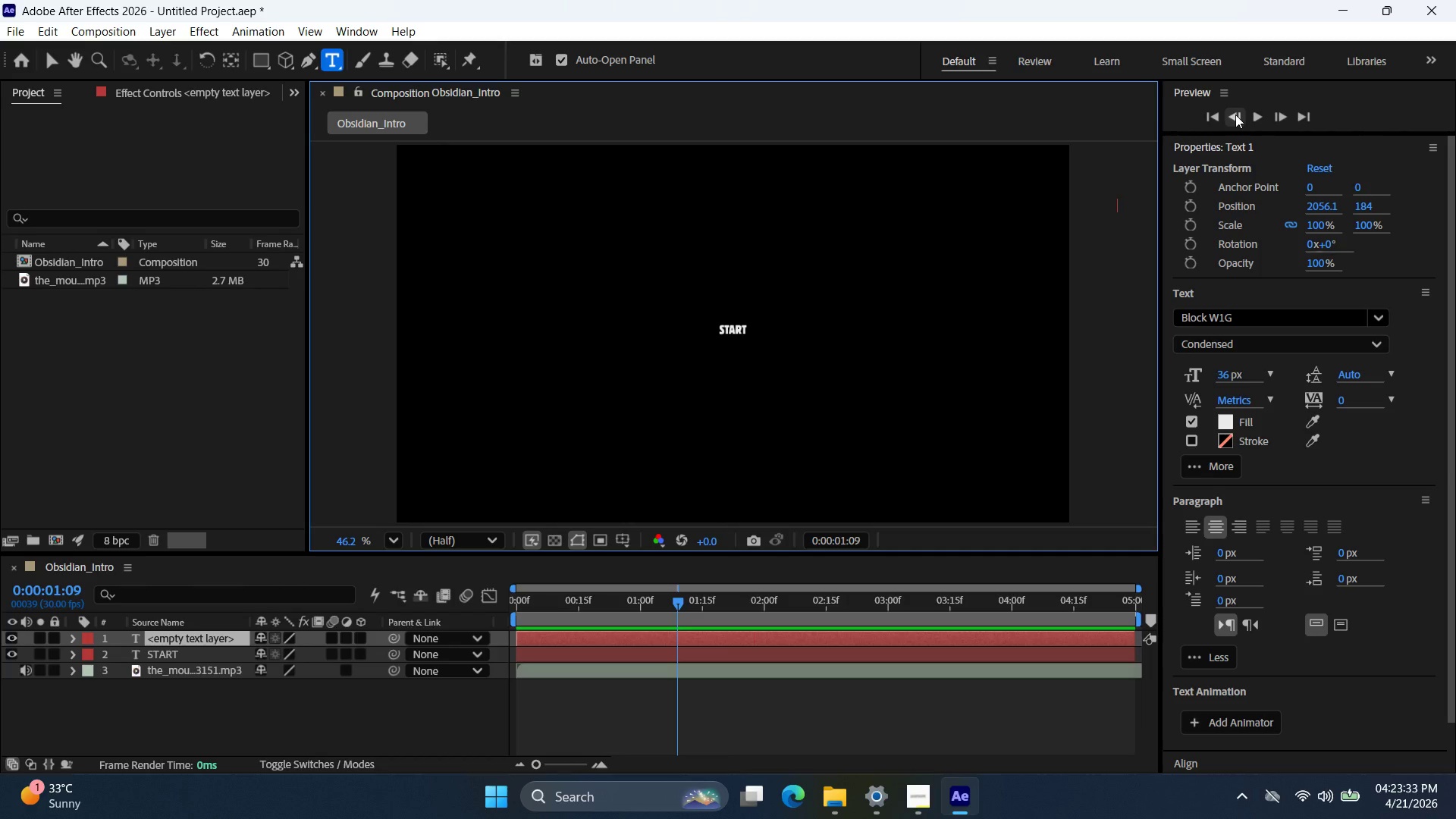 
wait(14.05)
 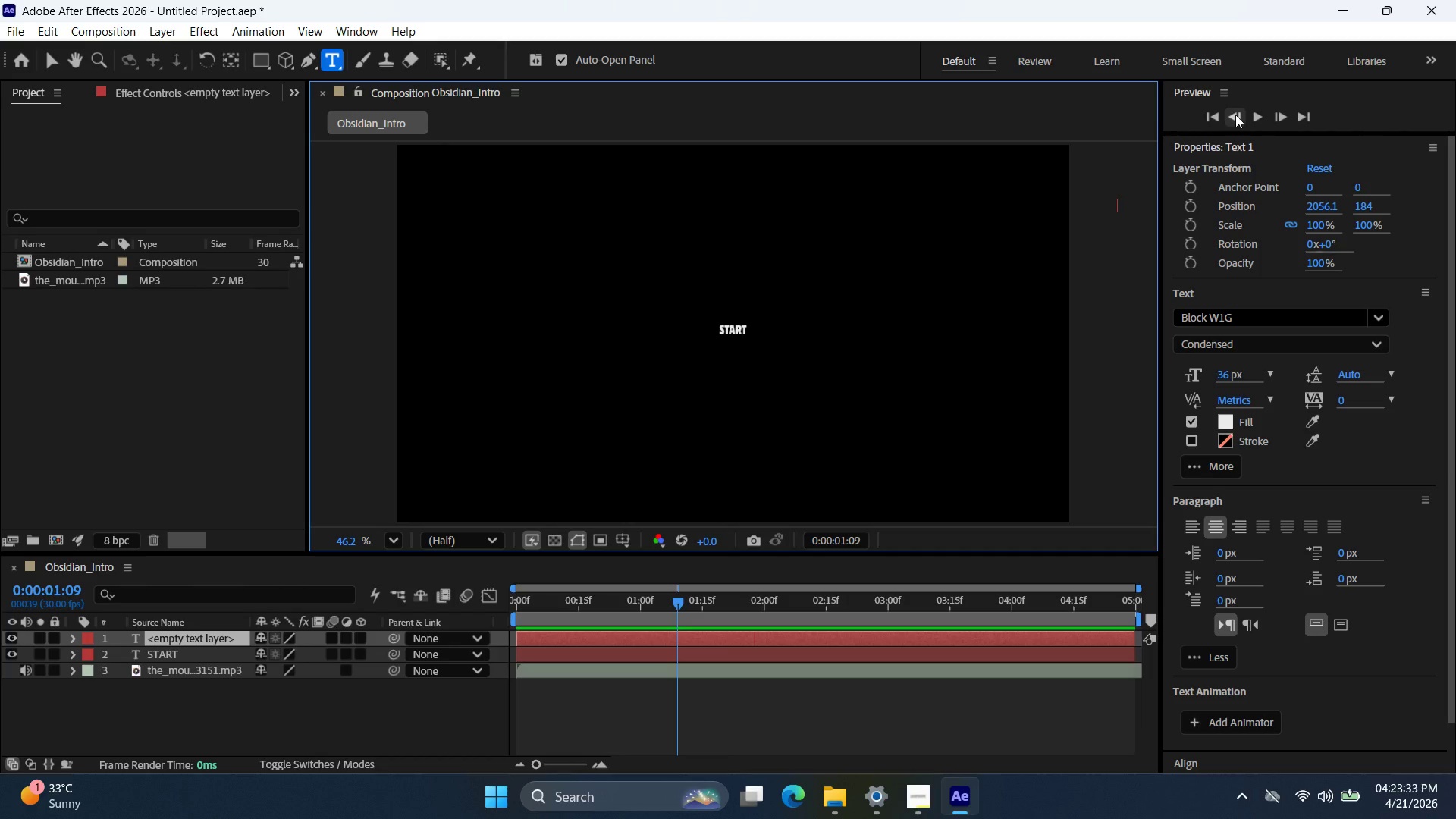 
left_click([1316, 140])
 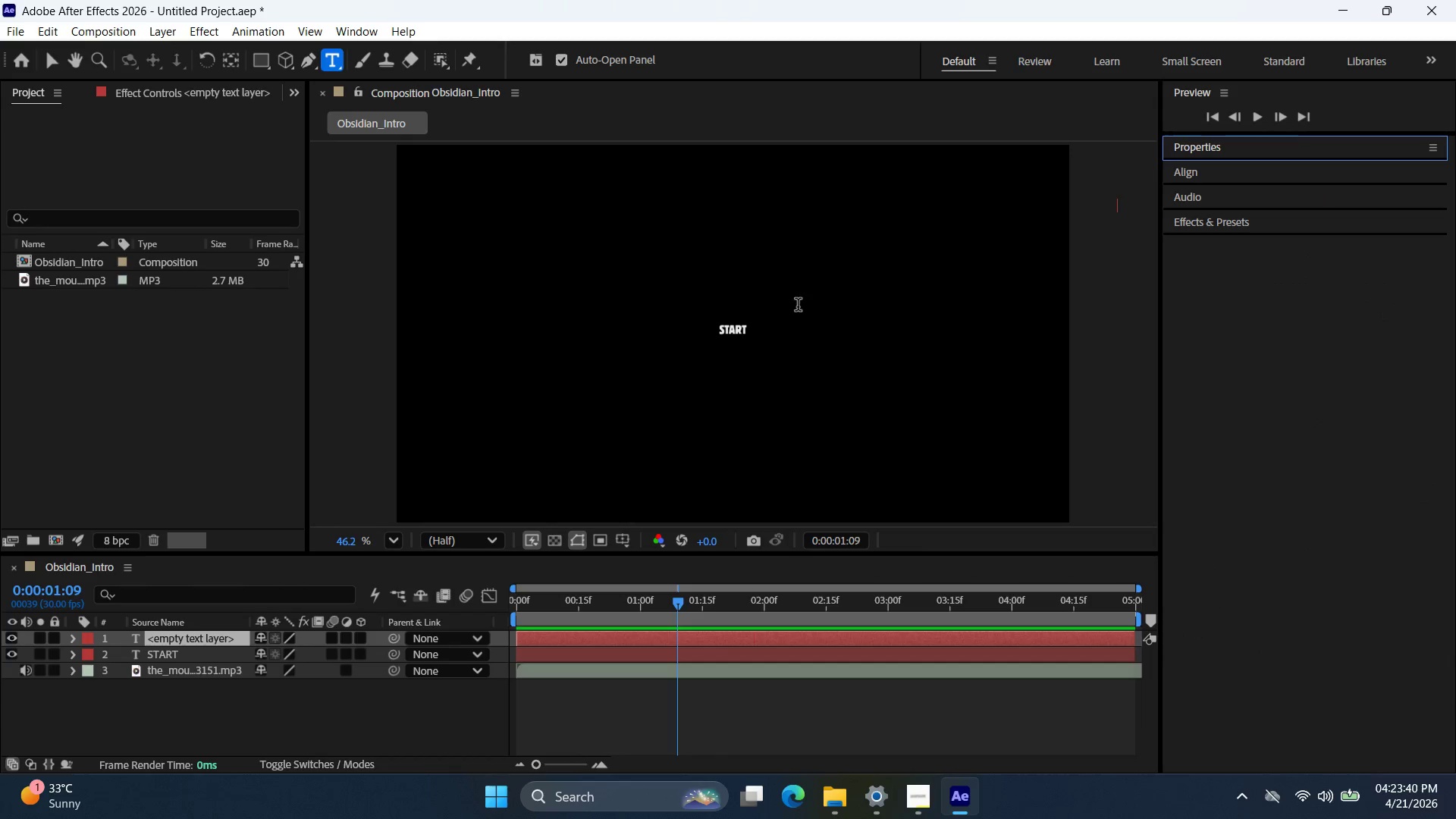 
left_click([1235, 340])
 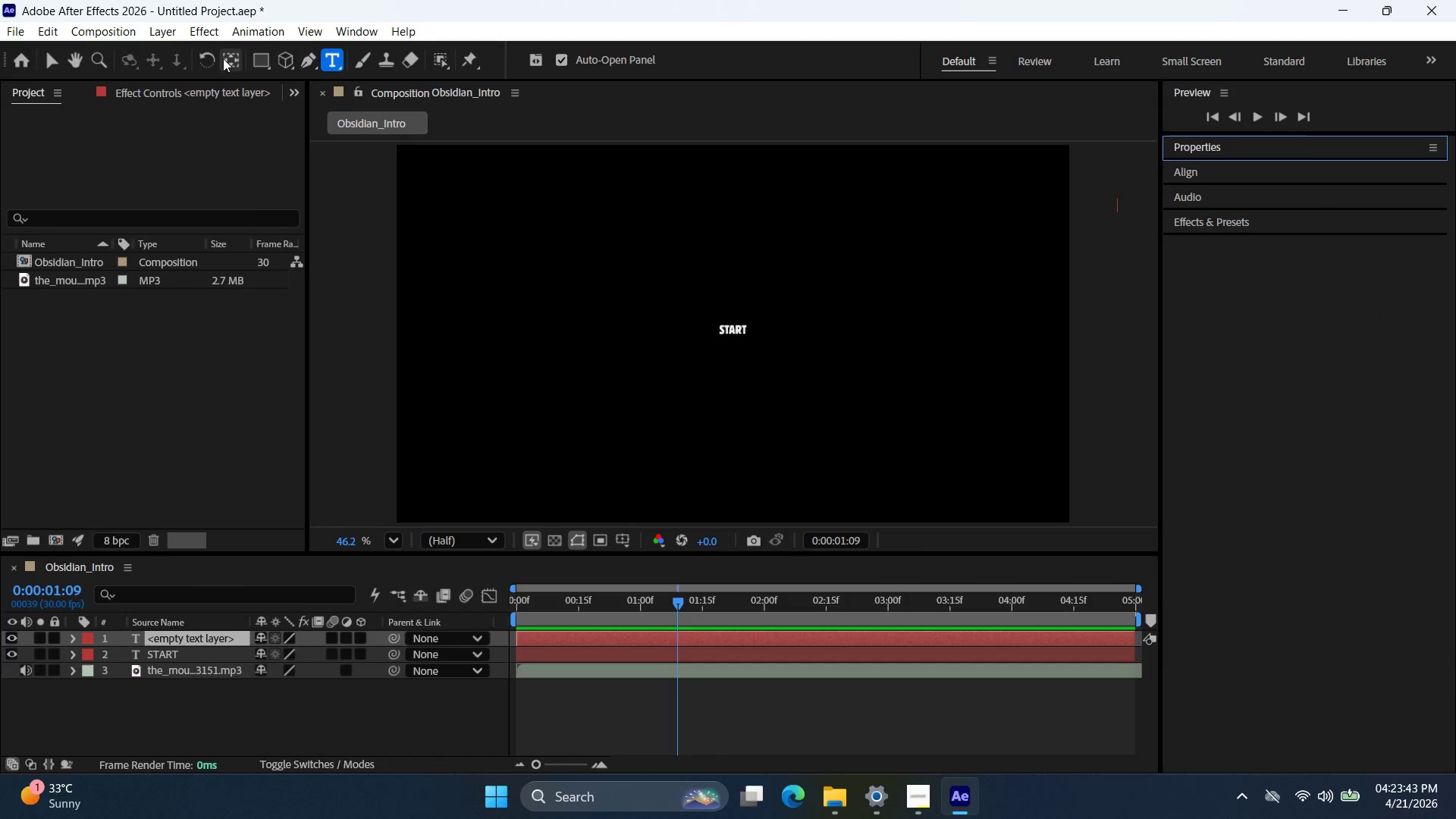 
left_click([43, 63])
 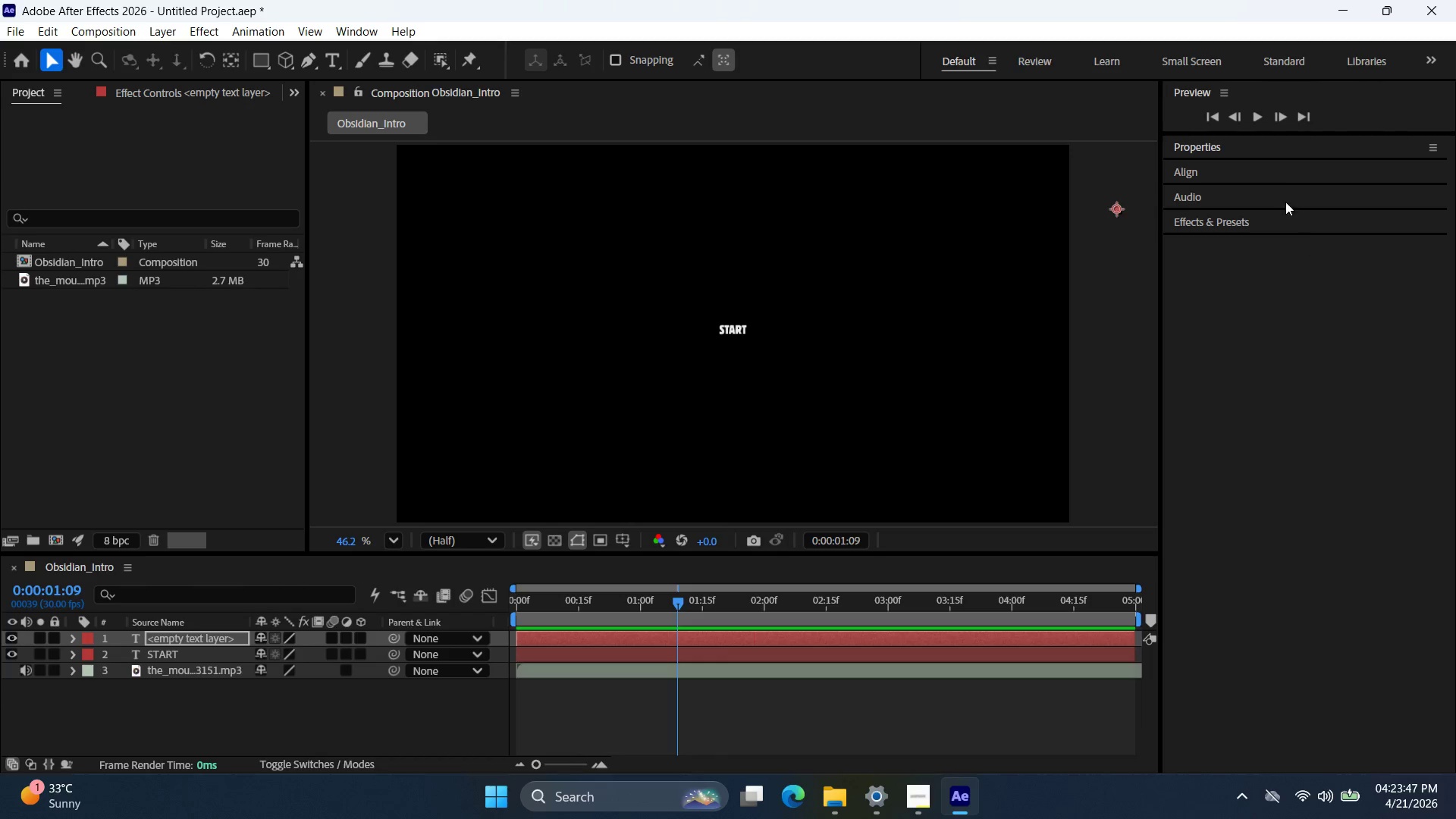 
left_click([1291, 155])
 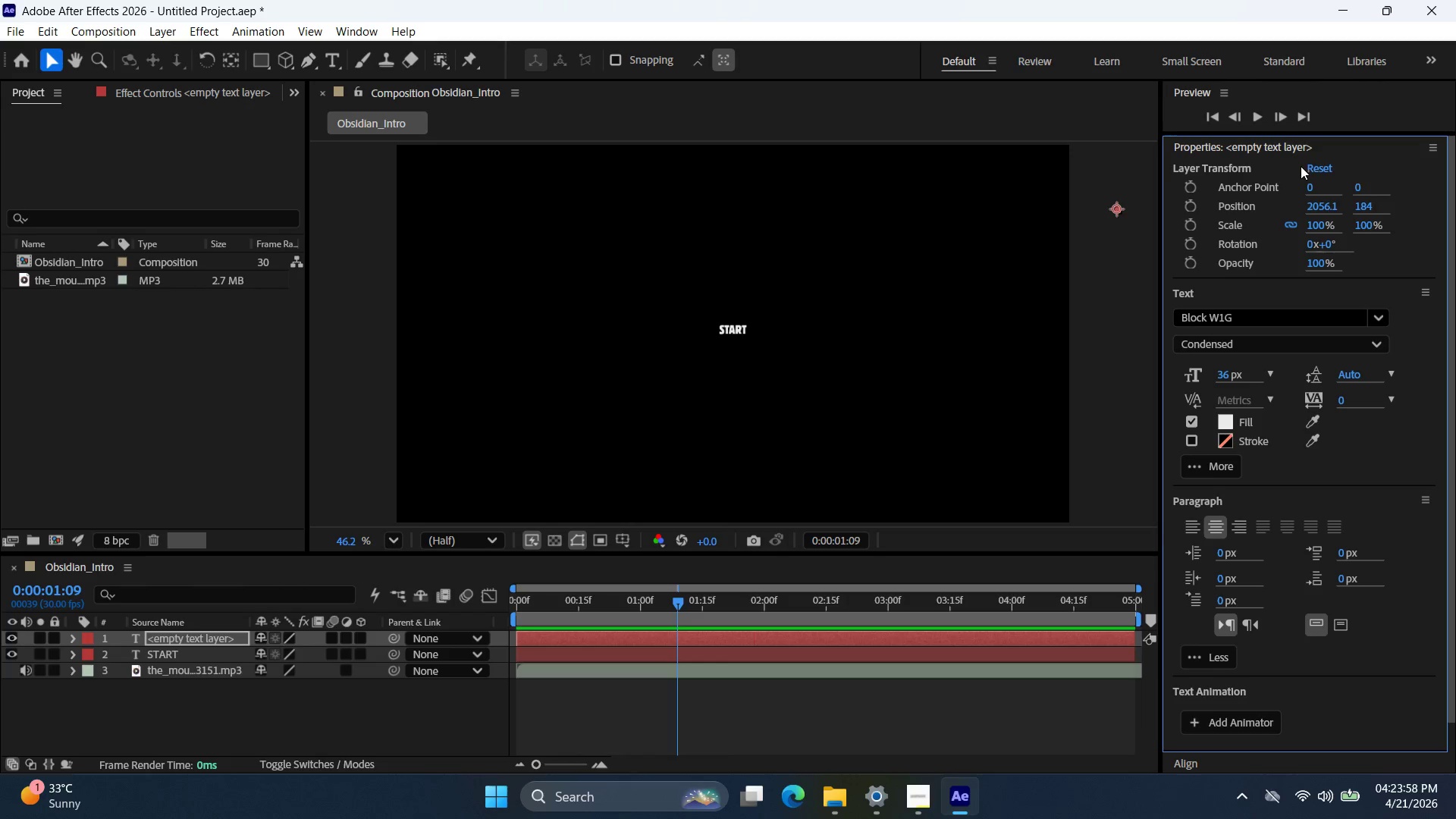 
wait(15.14)
 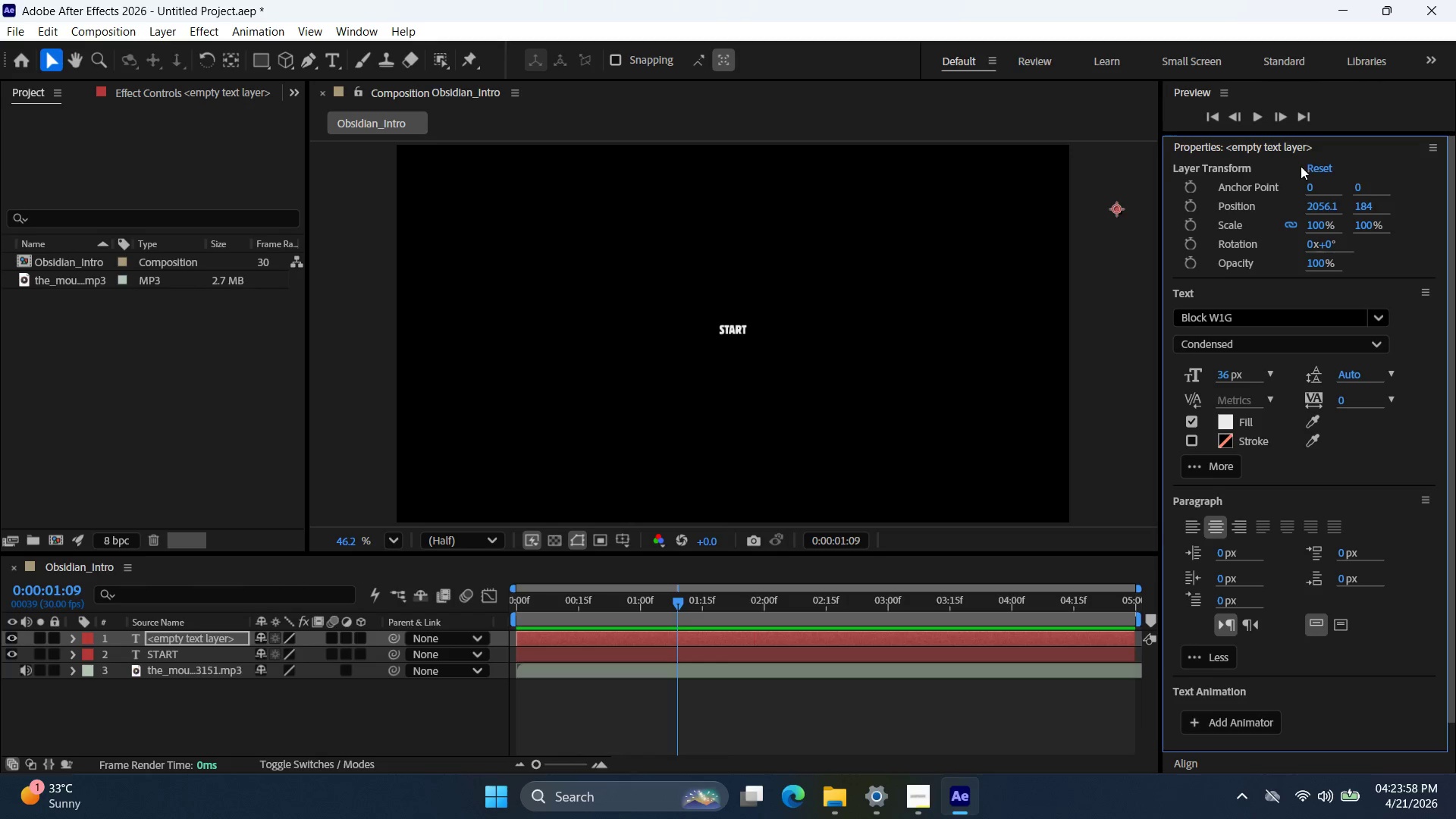 
double_click([1322, 223])
 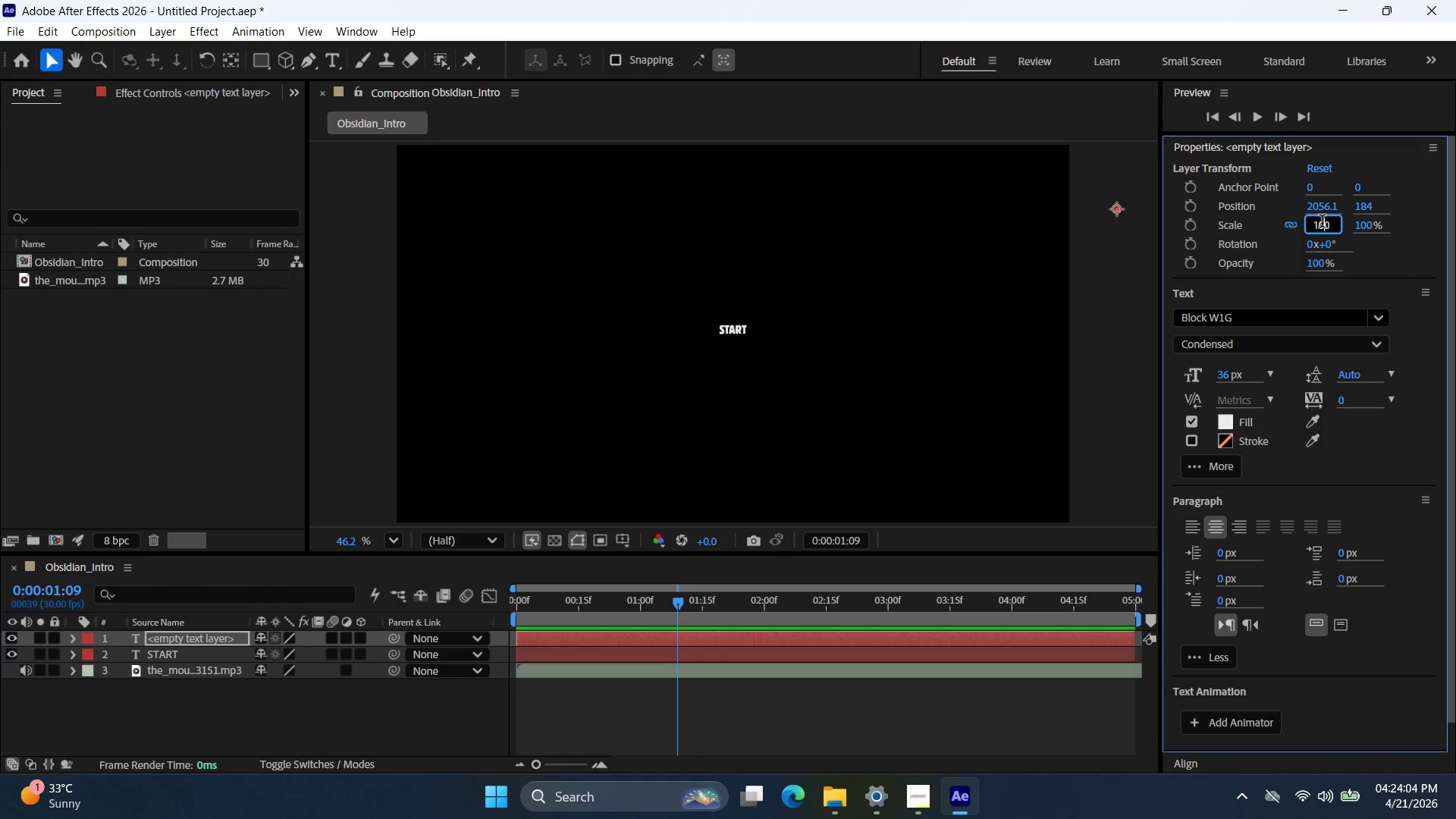 
triple_click([1320, 224])
 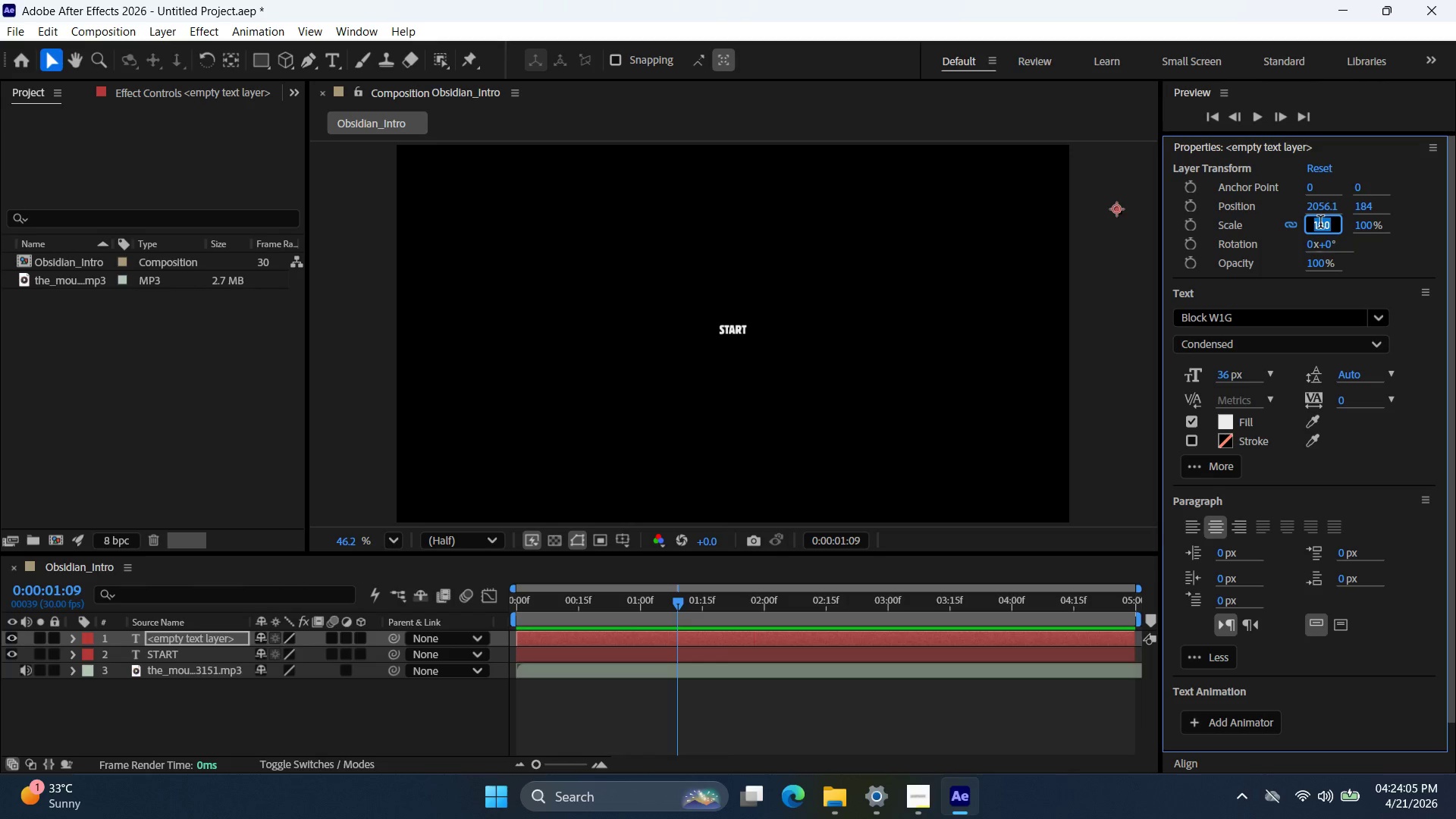 
type(80)
 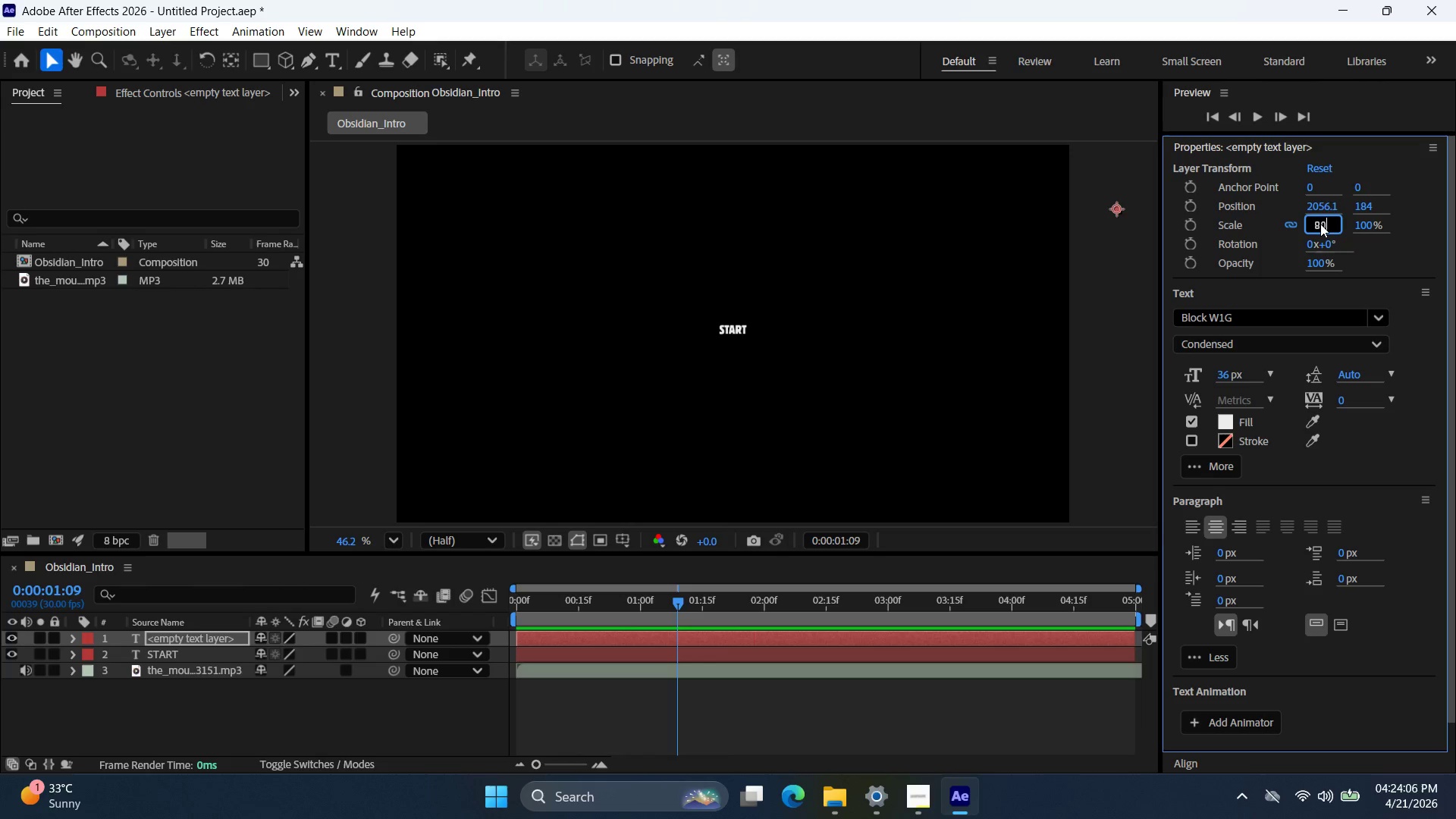 
key(Enter)
 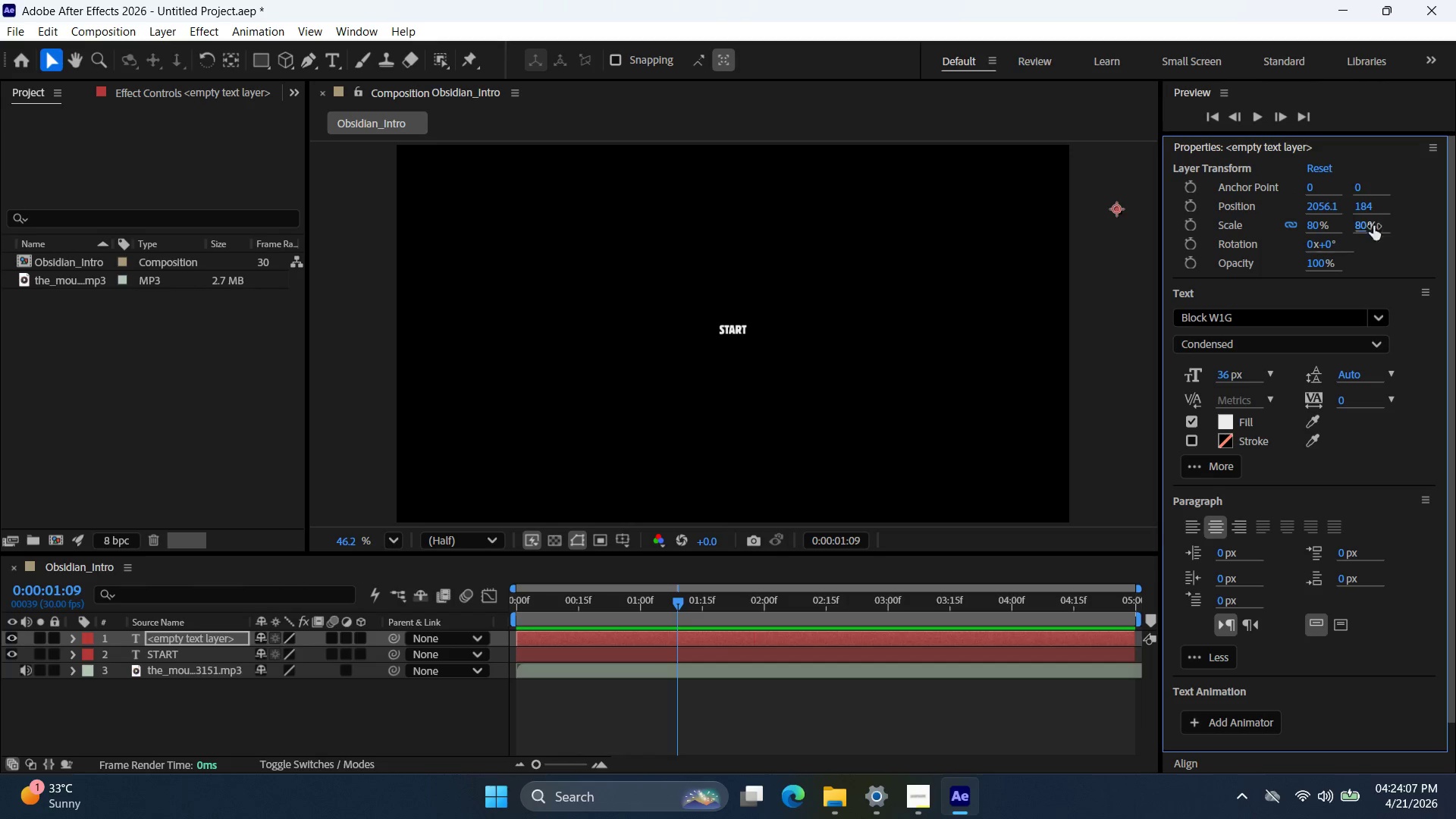 
left_click([1288, 228])
 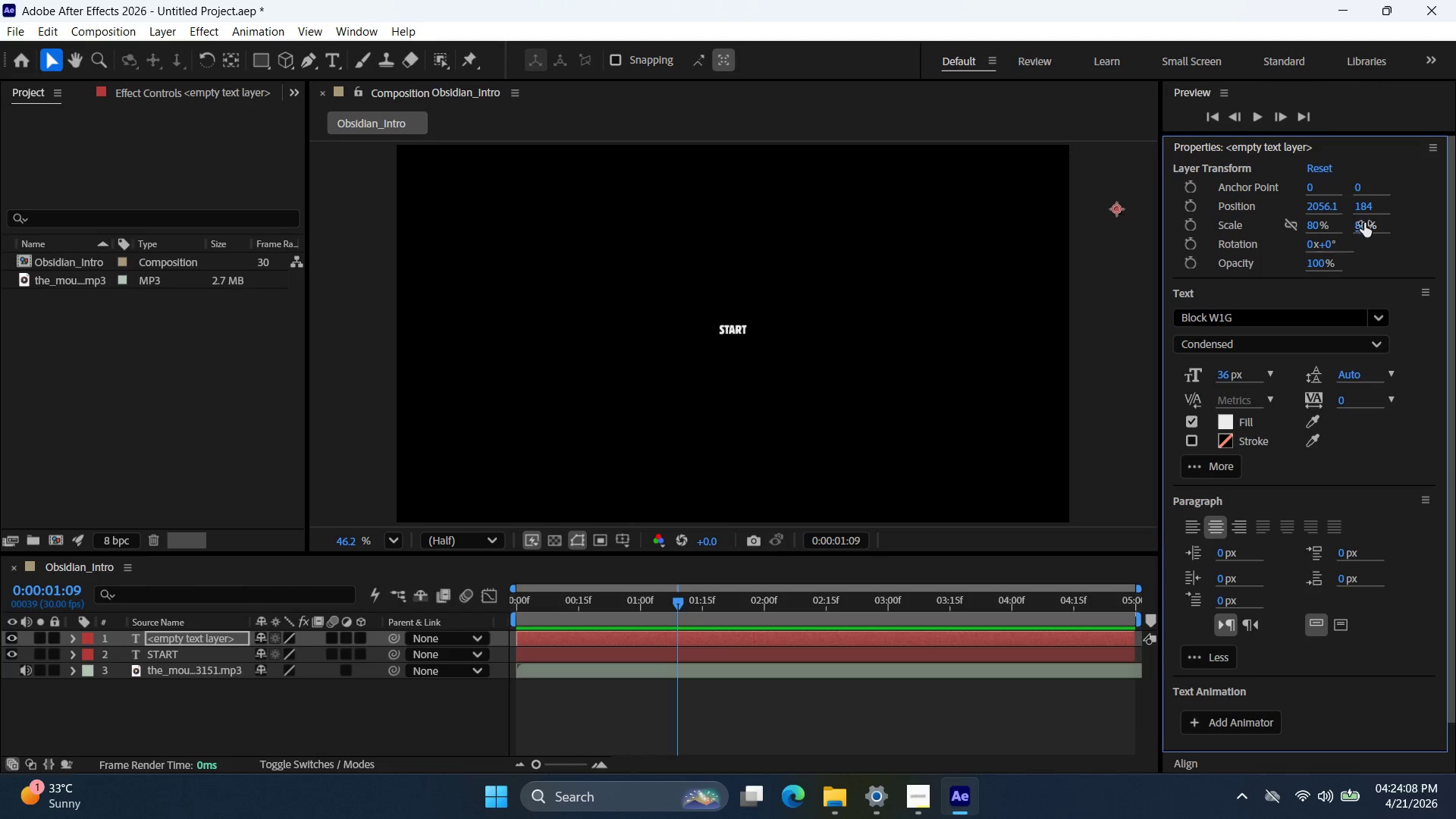 
double_click([1366, 224])
 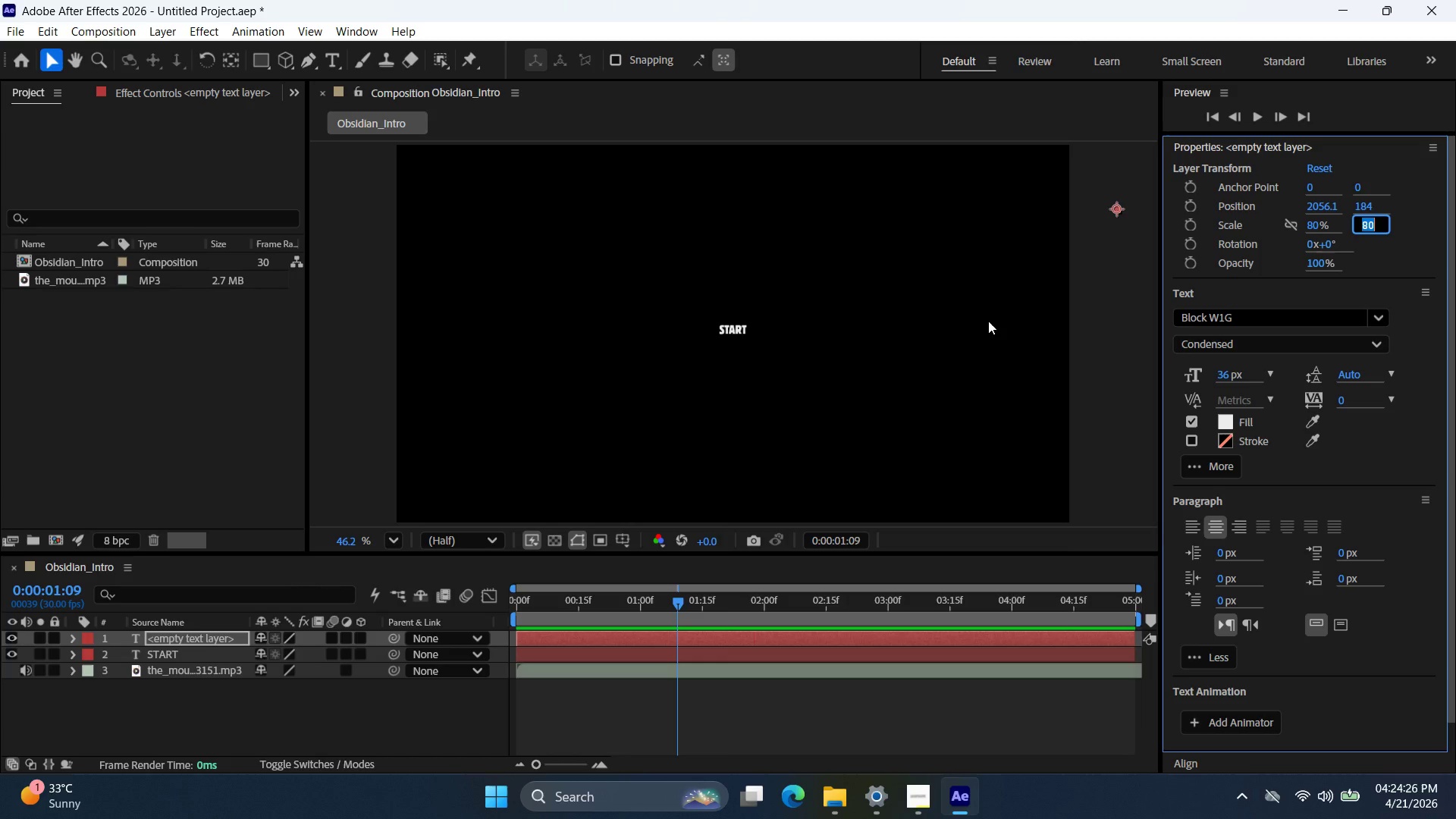 
wait(22.06)
 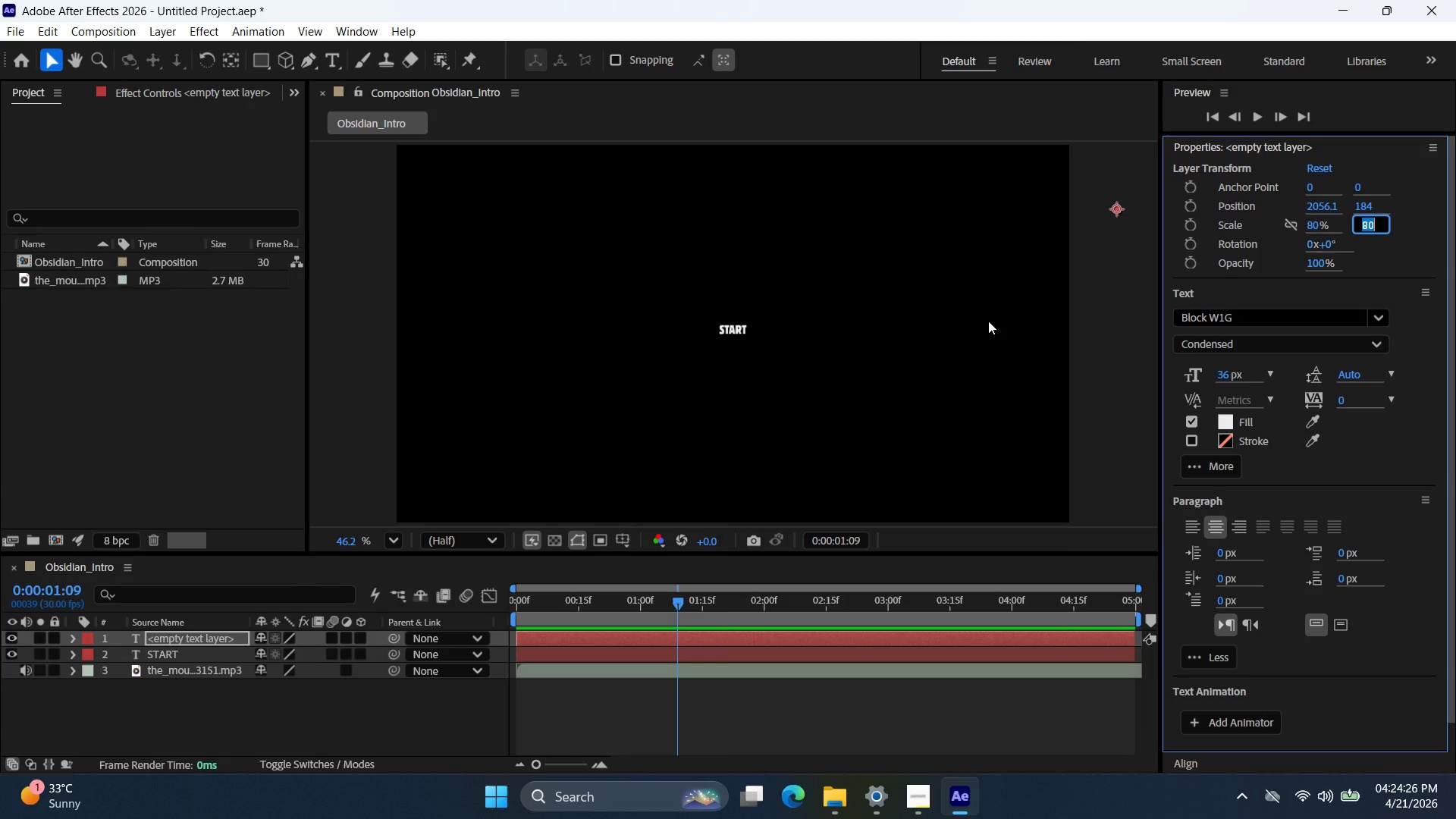 
type(100)
 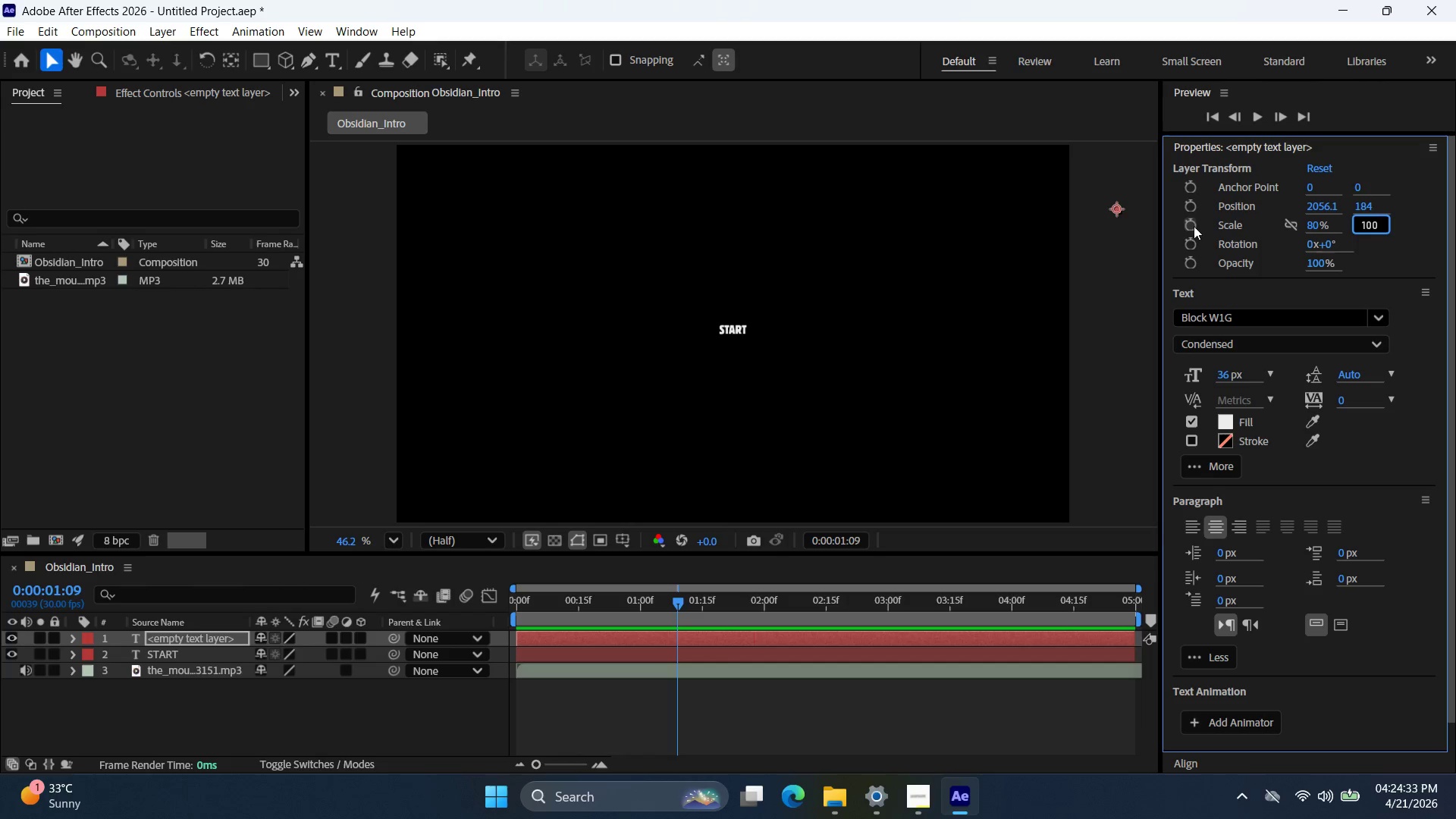 
left_click([1272, 255])
 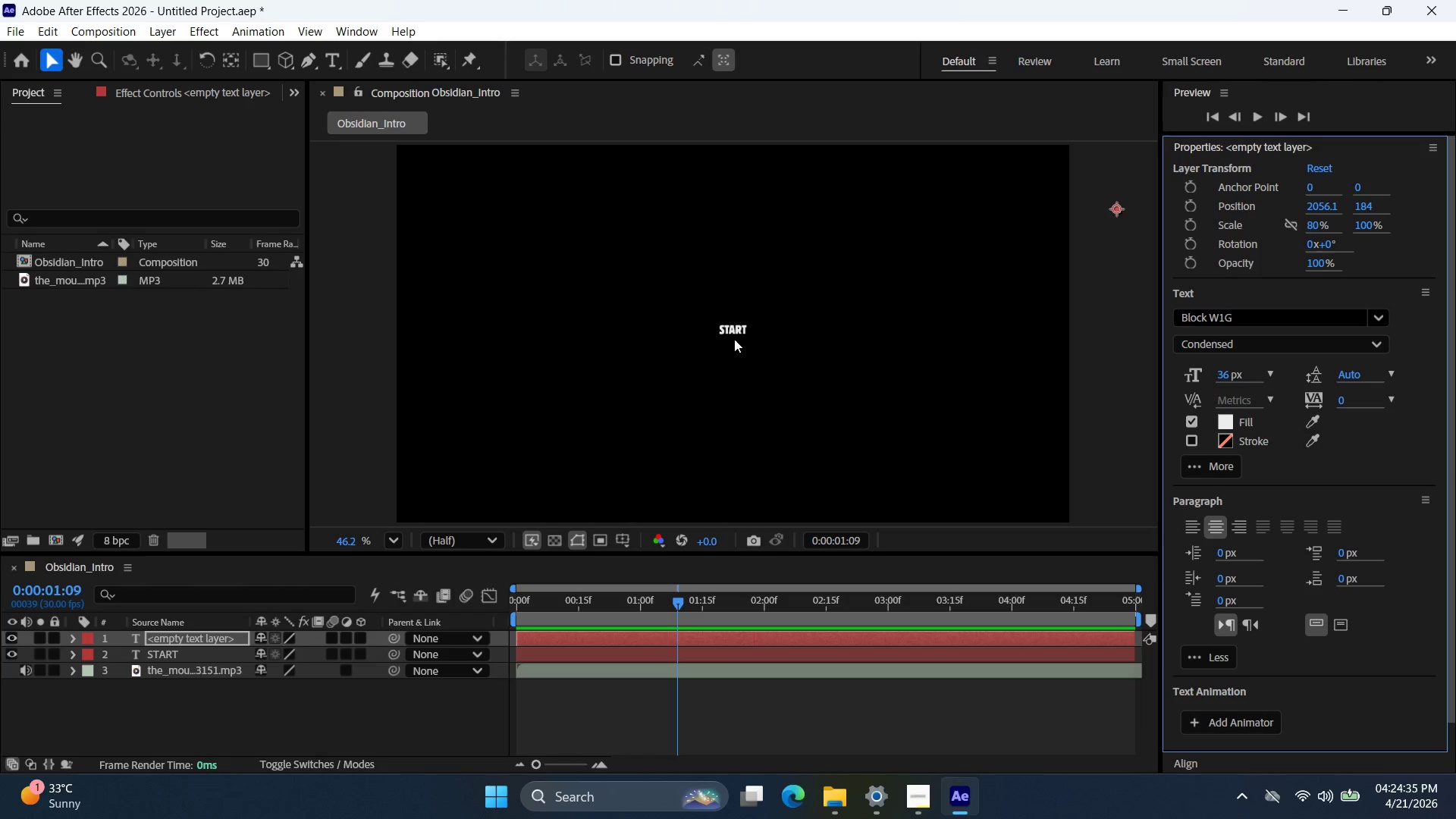 
left_click([741, 332])
 